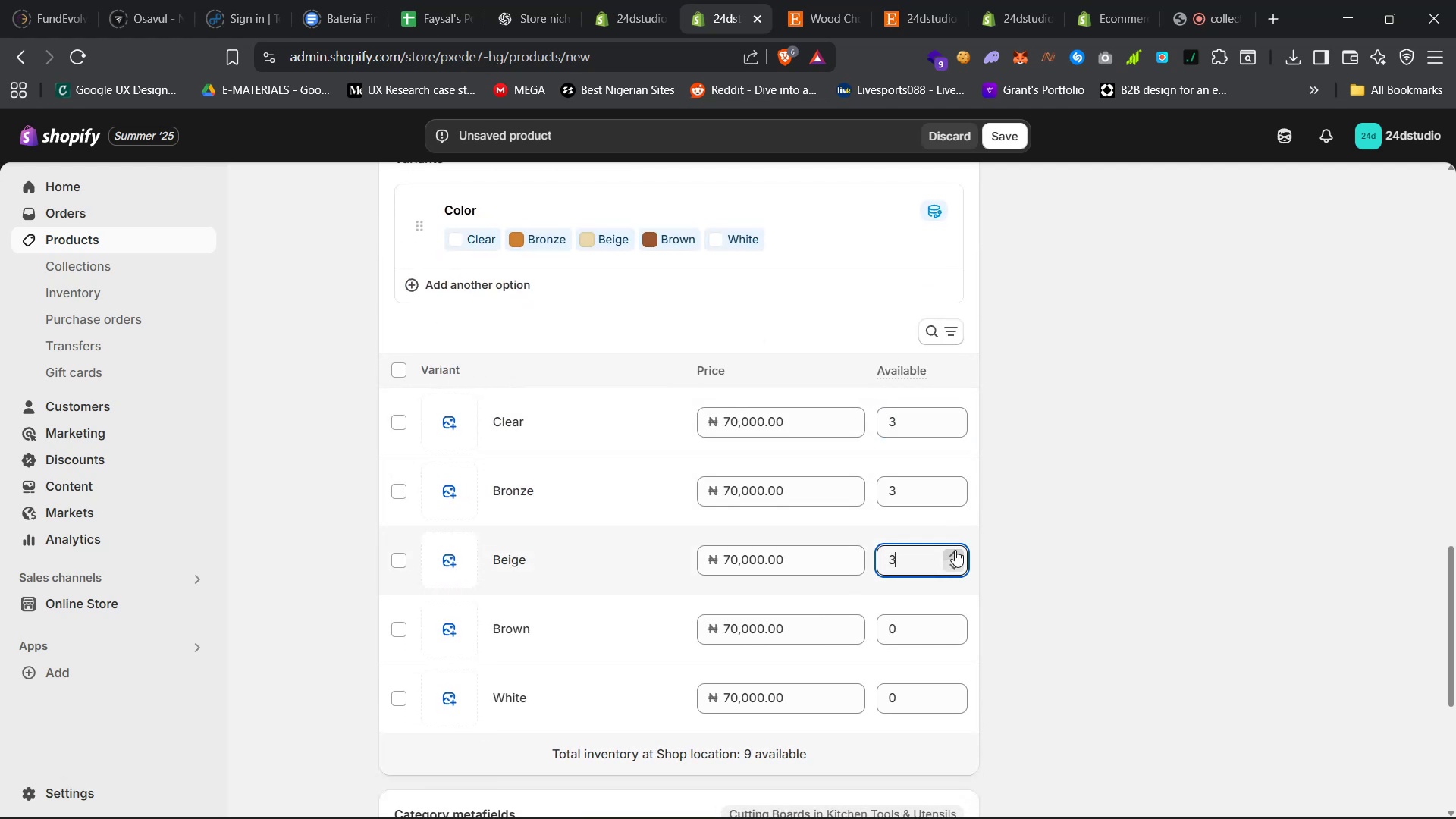 
triple_click([955, 550])
 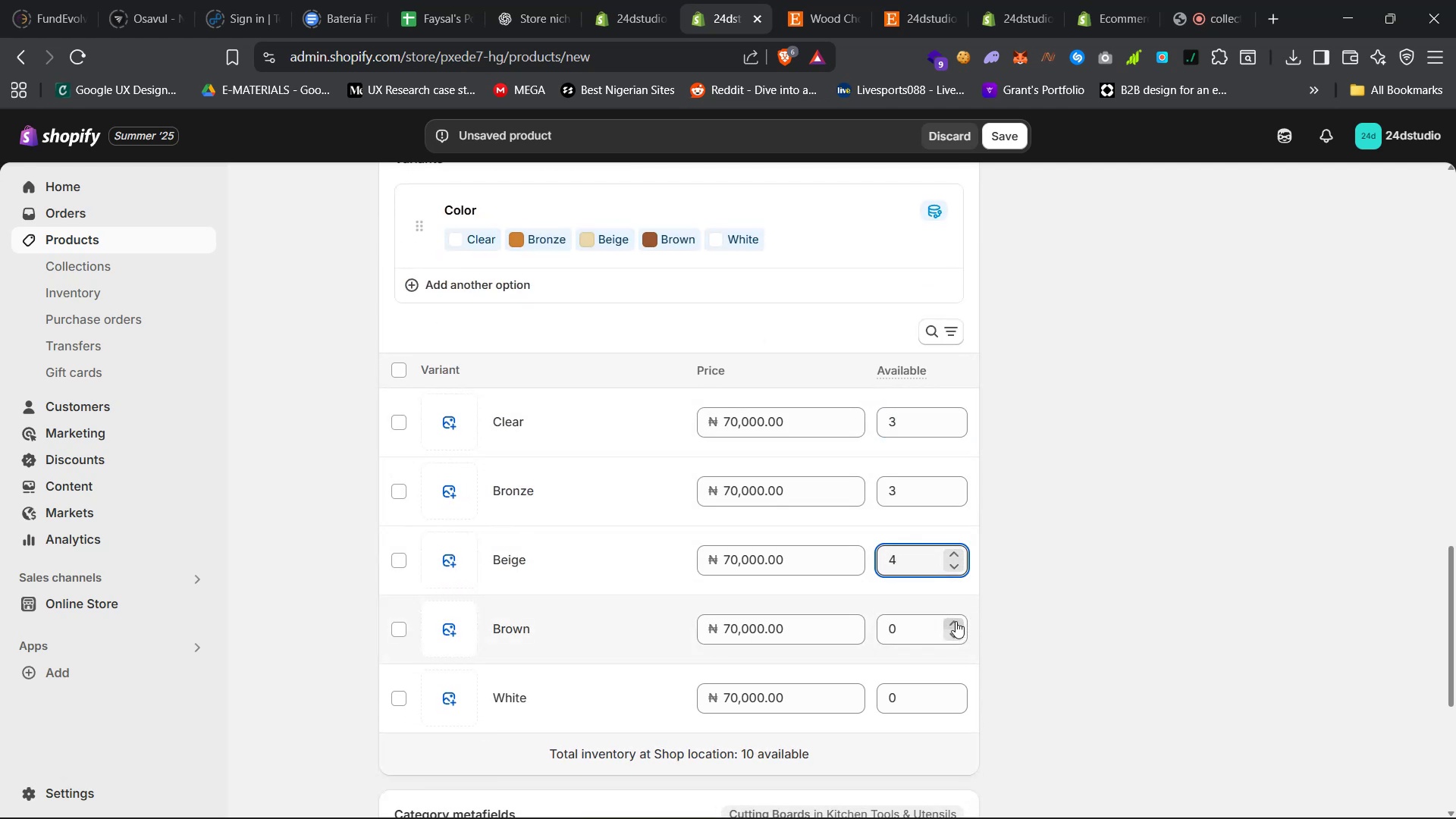 
double_click([956, 620])
 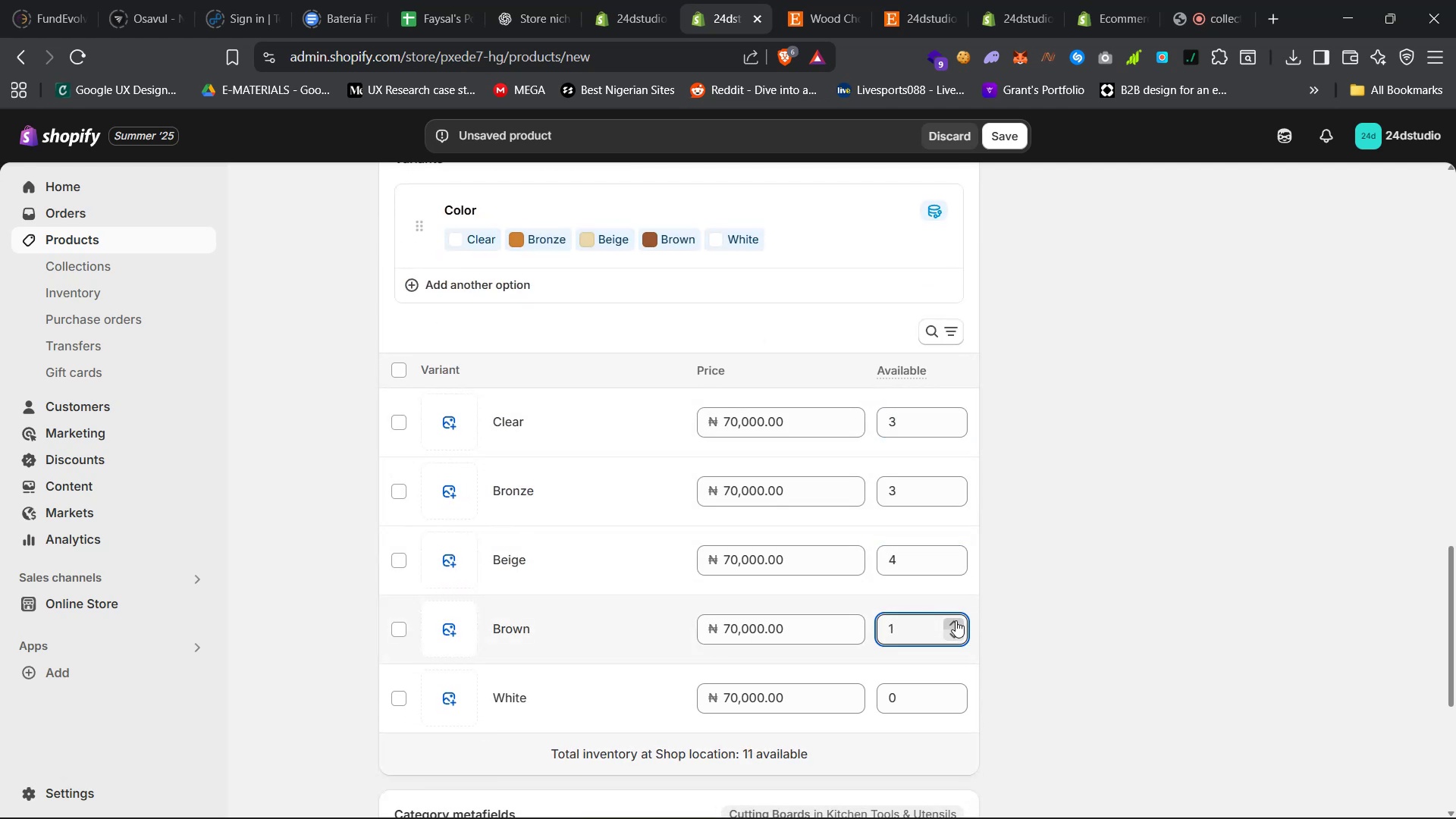 
triple_click([956, 620])
 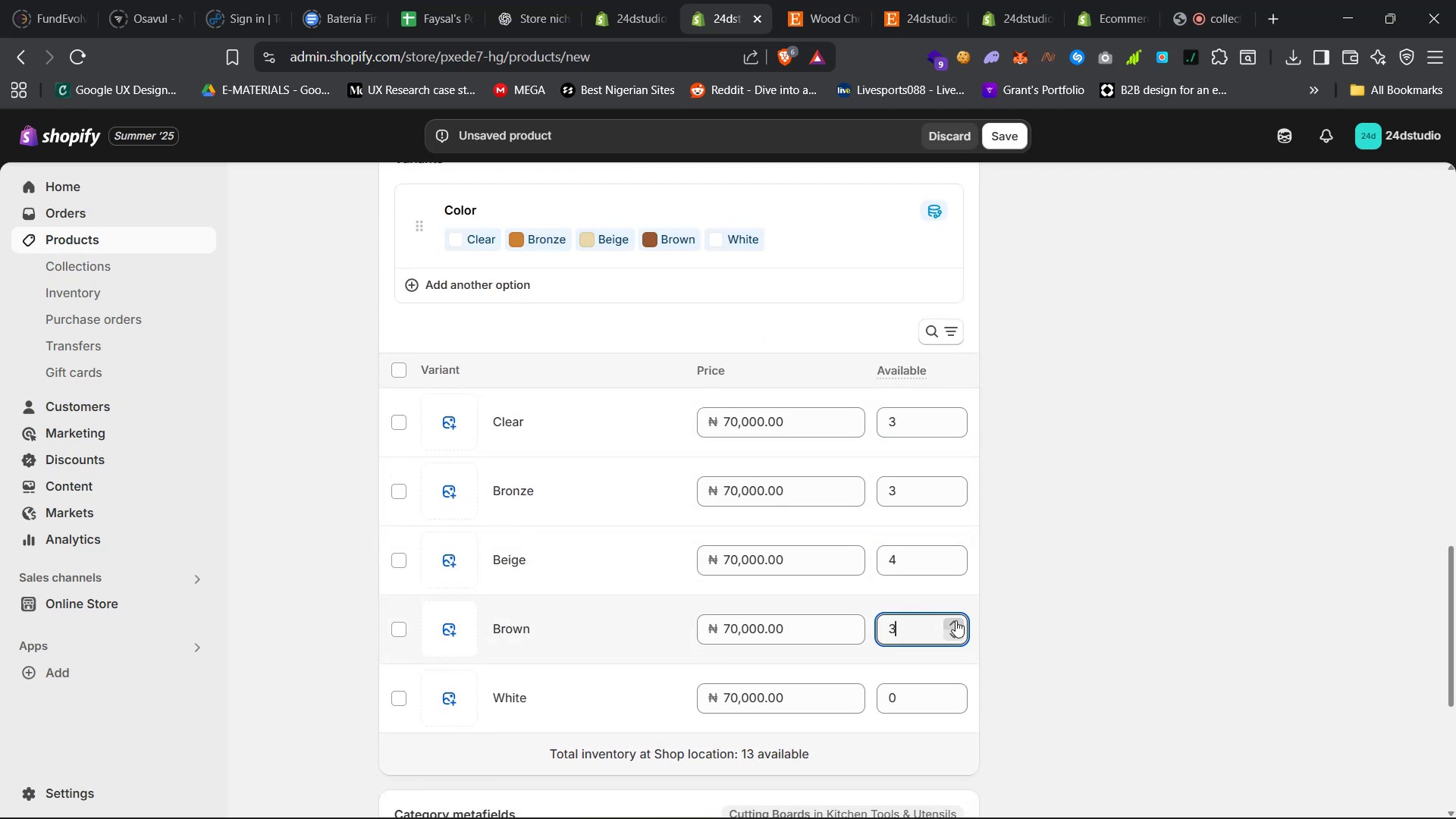 
triple_click([956, 620])
 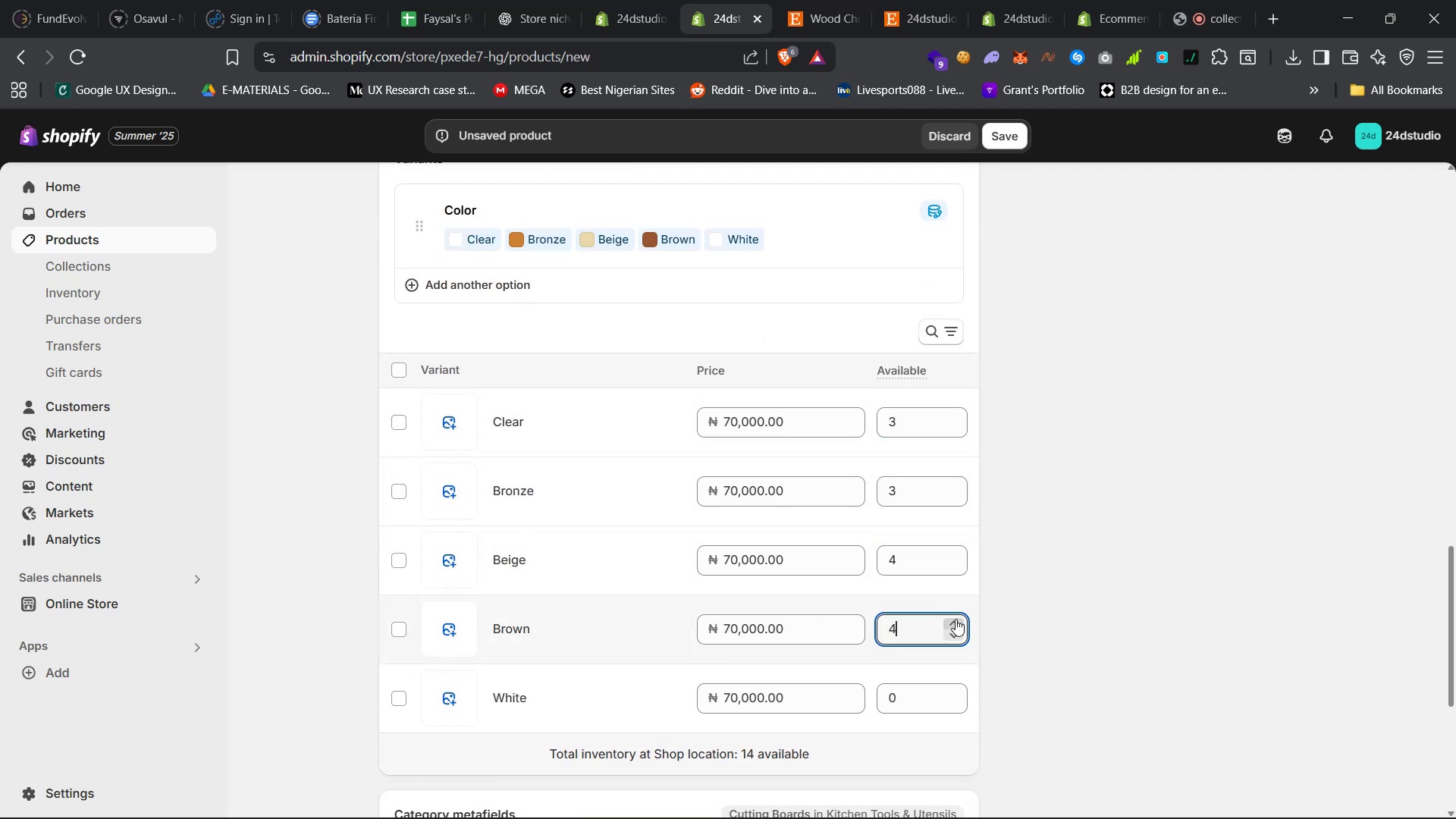 
scroll: coordinate [1008, 549], scroll_direction: down, amount: 18.0
 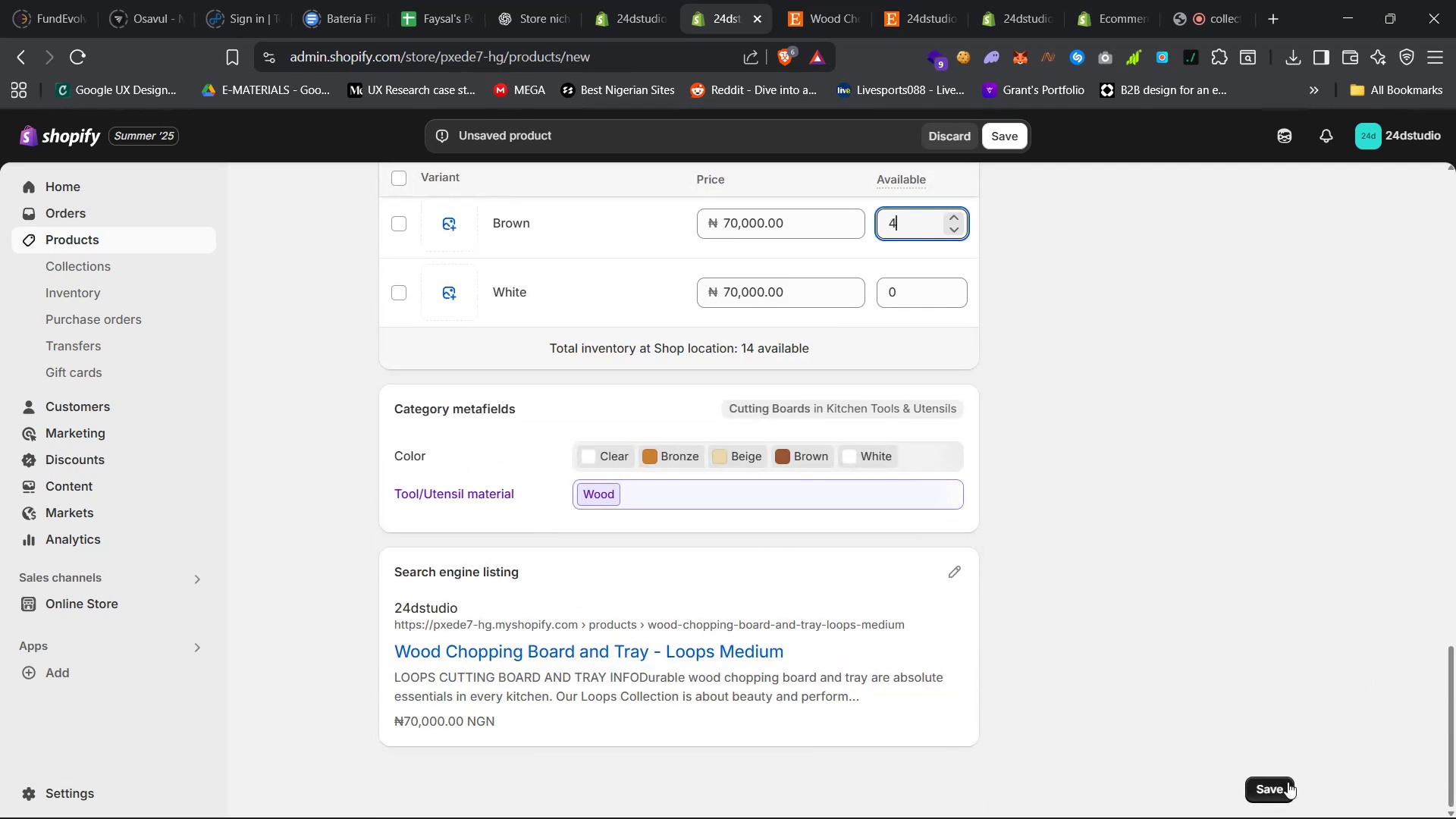 
left_click([1282, 786])
 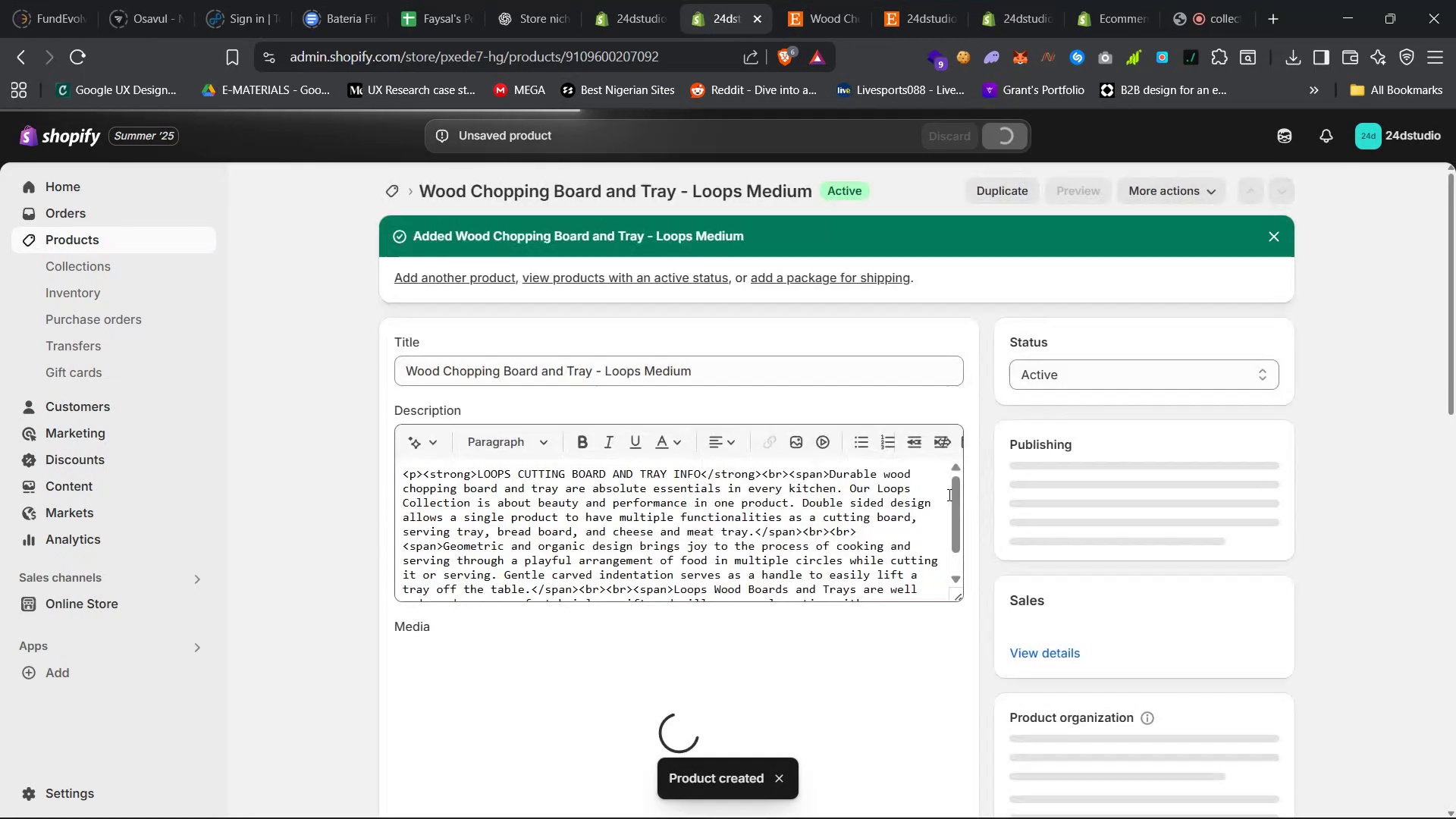 
wait(6.76)
 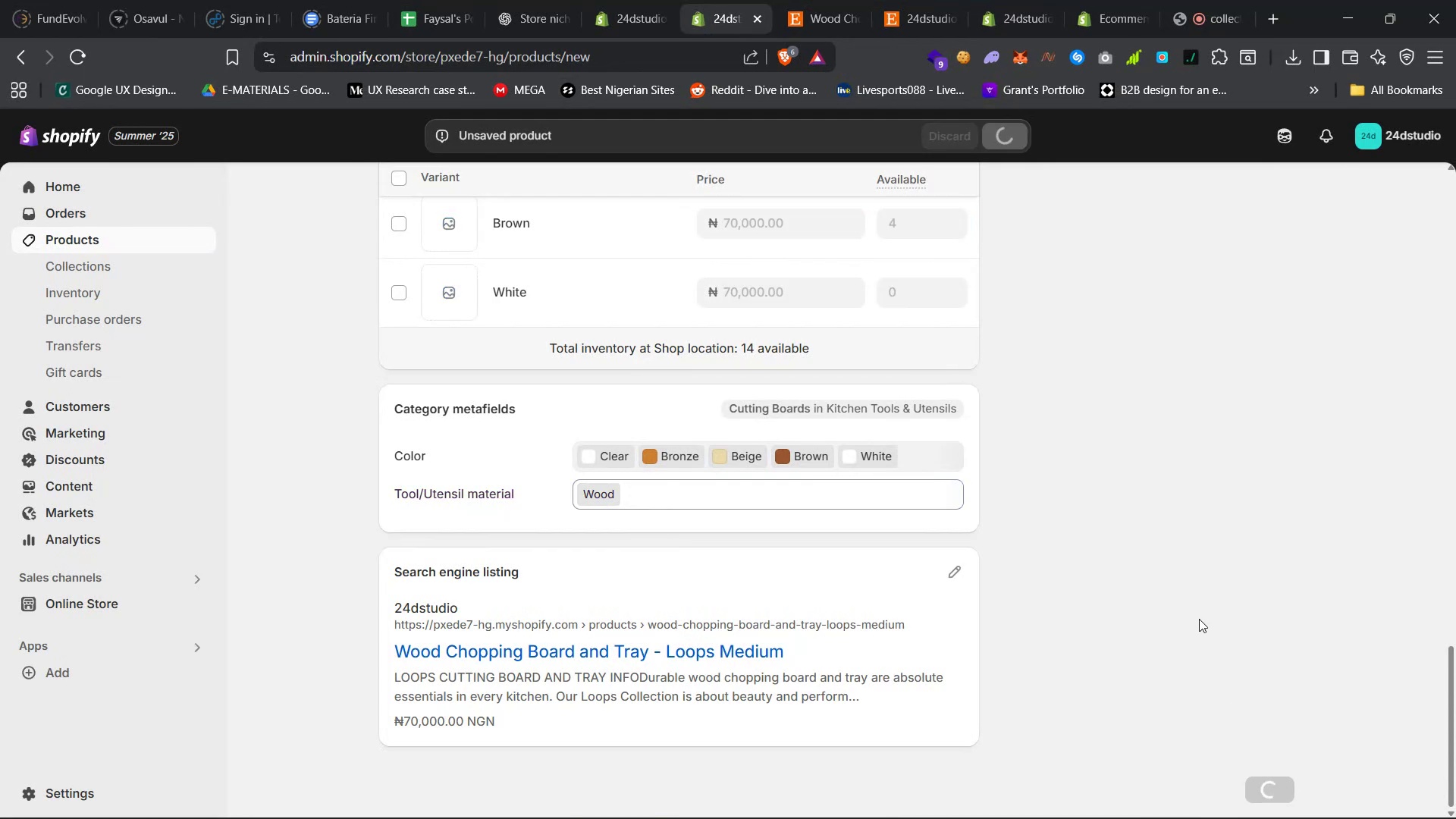 
left_click([1105, 188])
 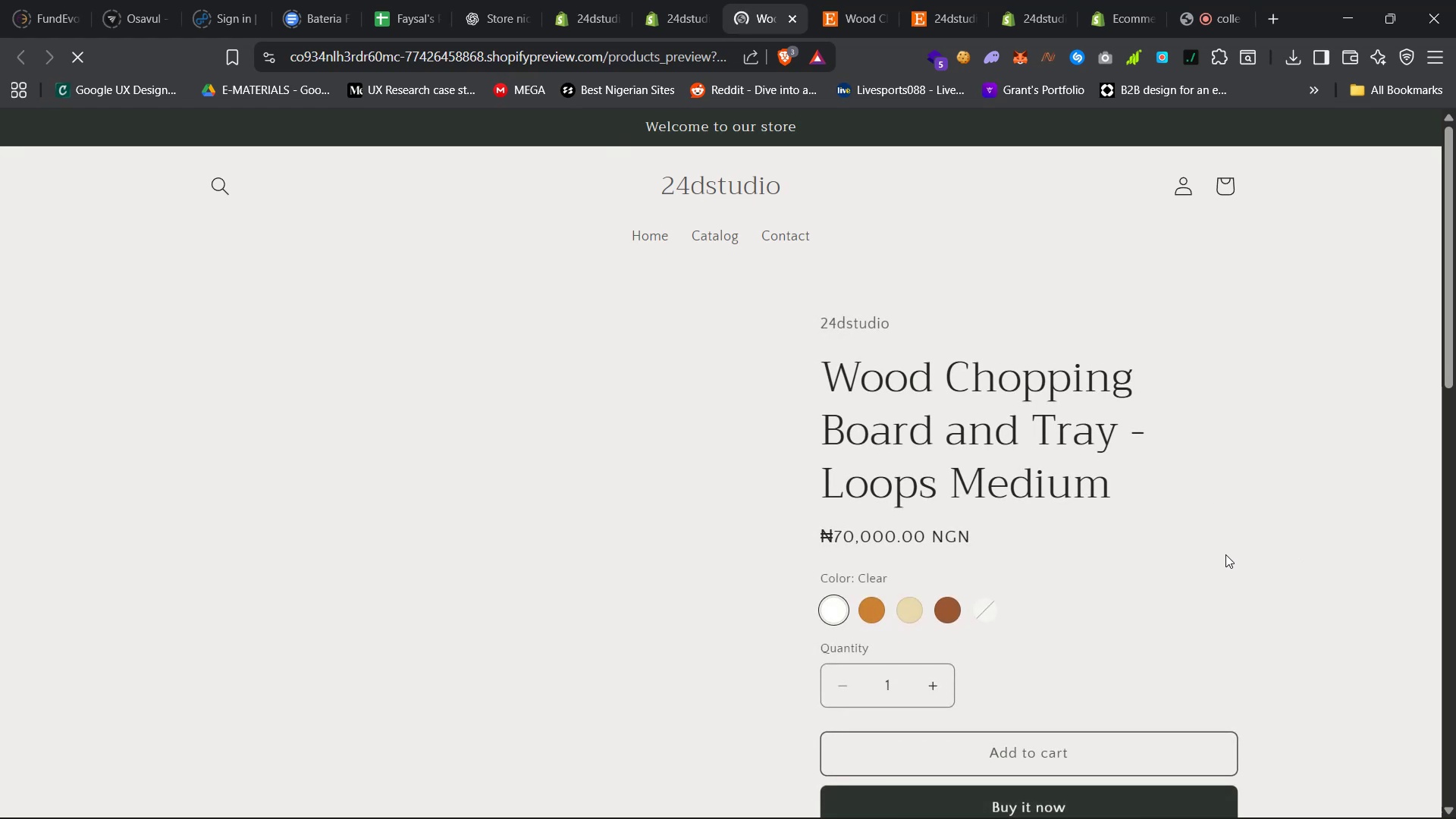 
wait(5.3)
 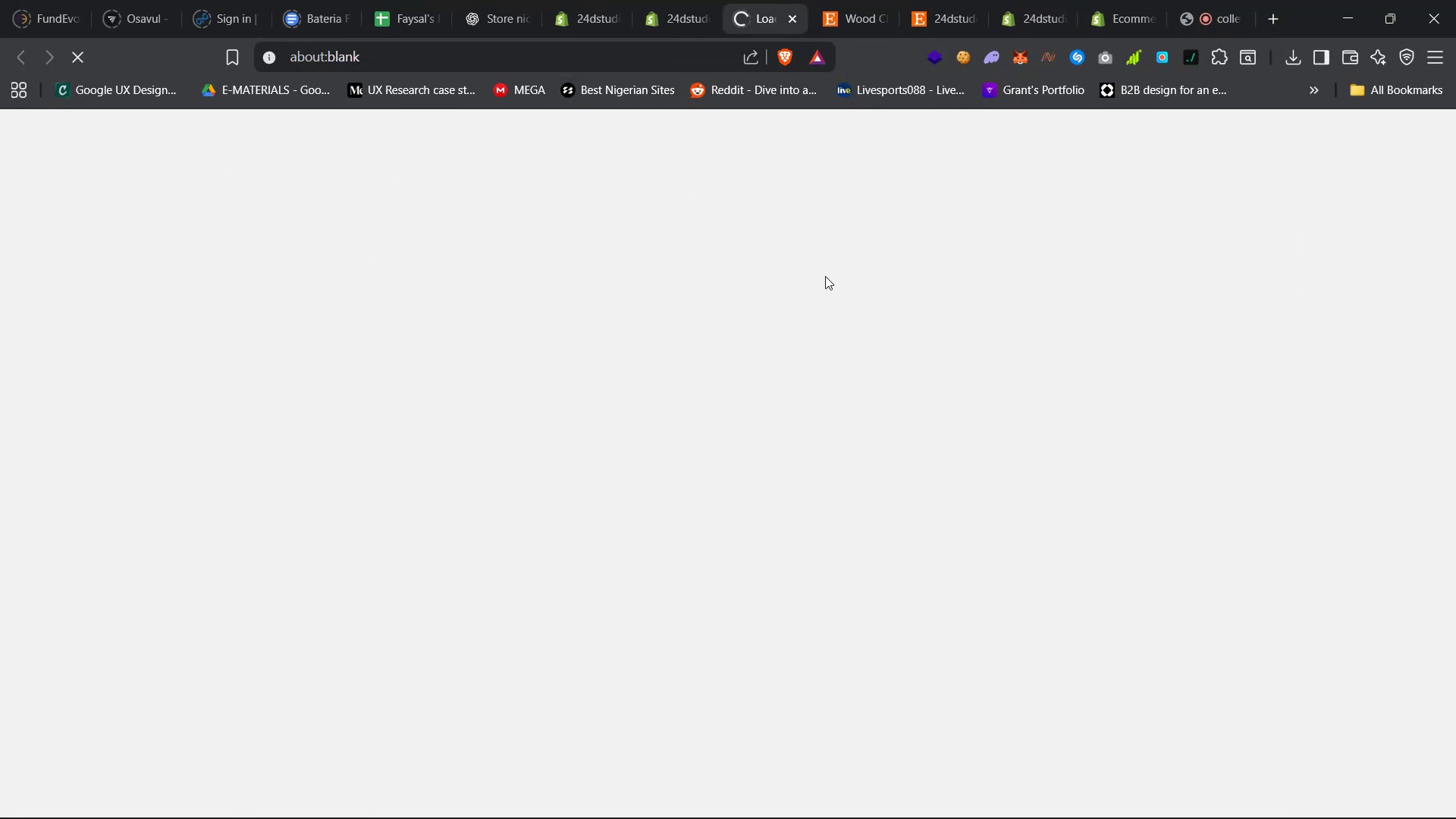 
left_click([909, 610])
 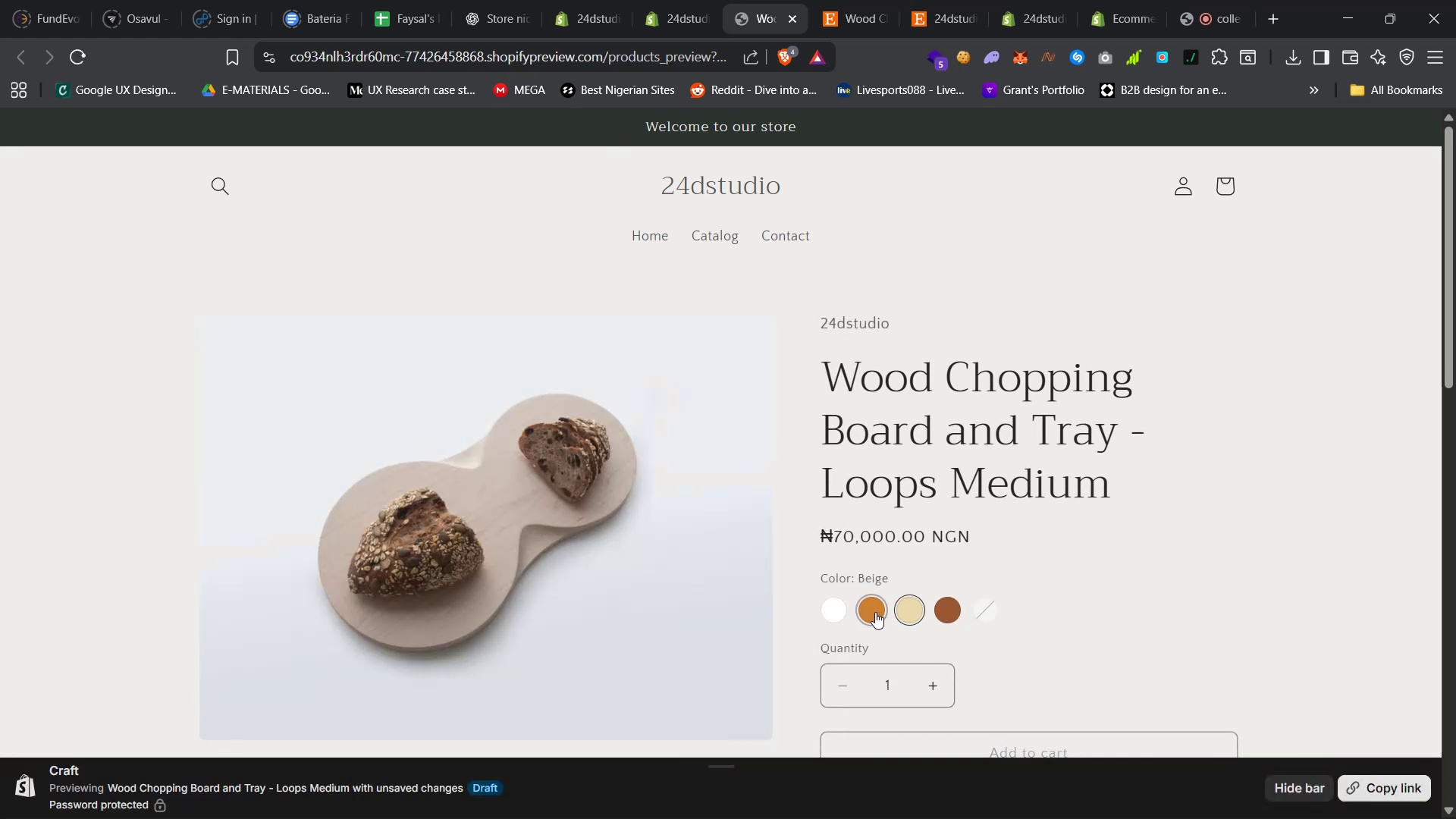 
left_click([870, 613])
 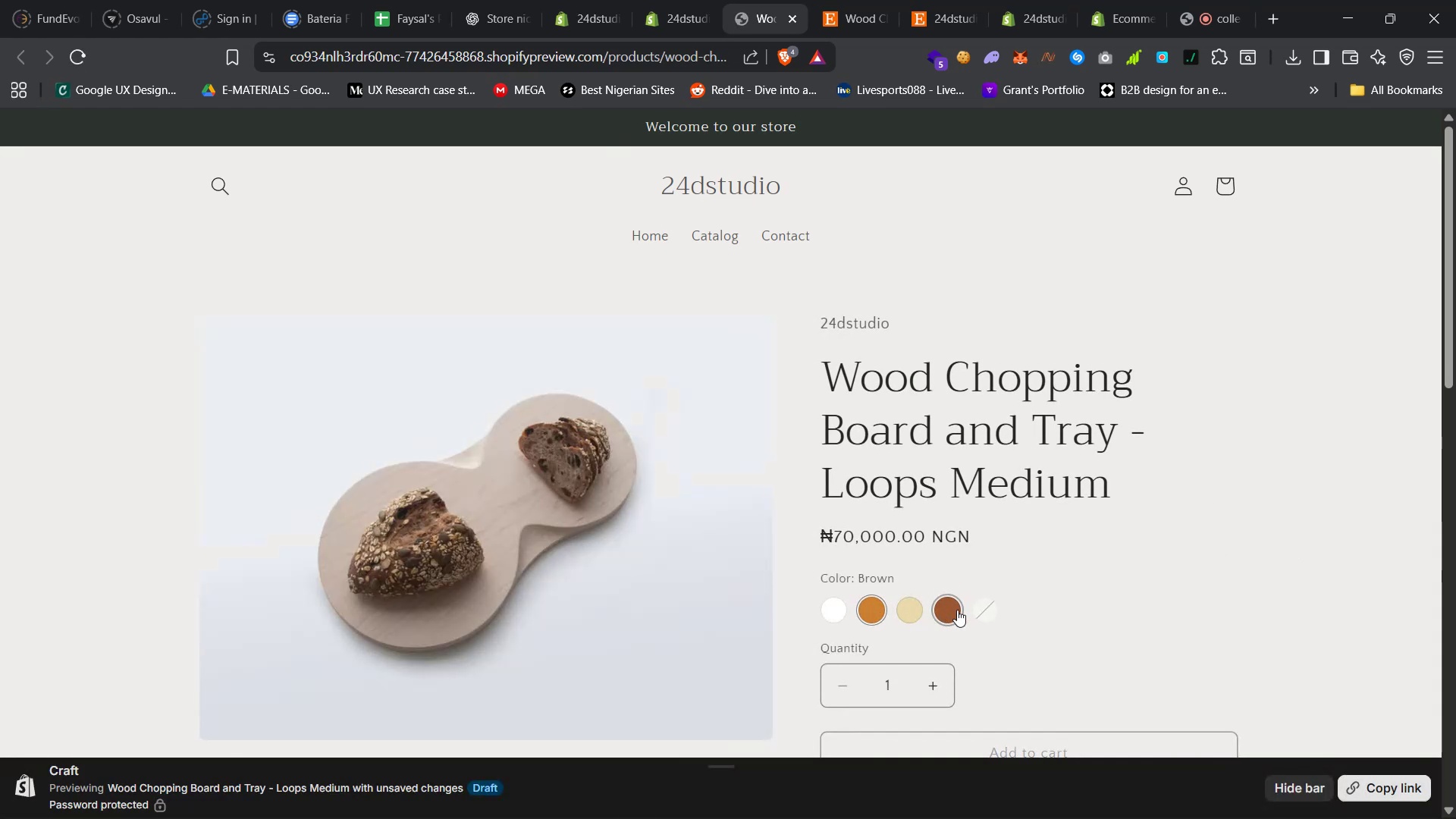 
double_click([988, 610])
 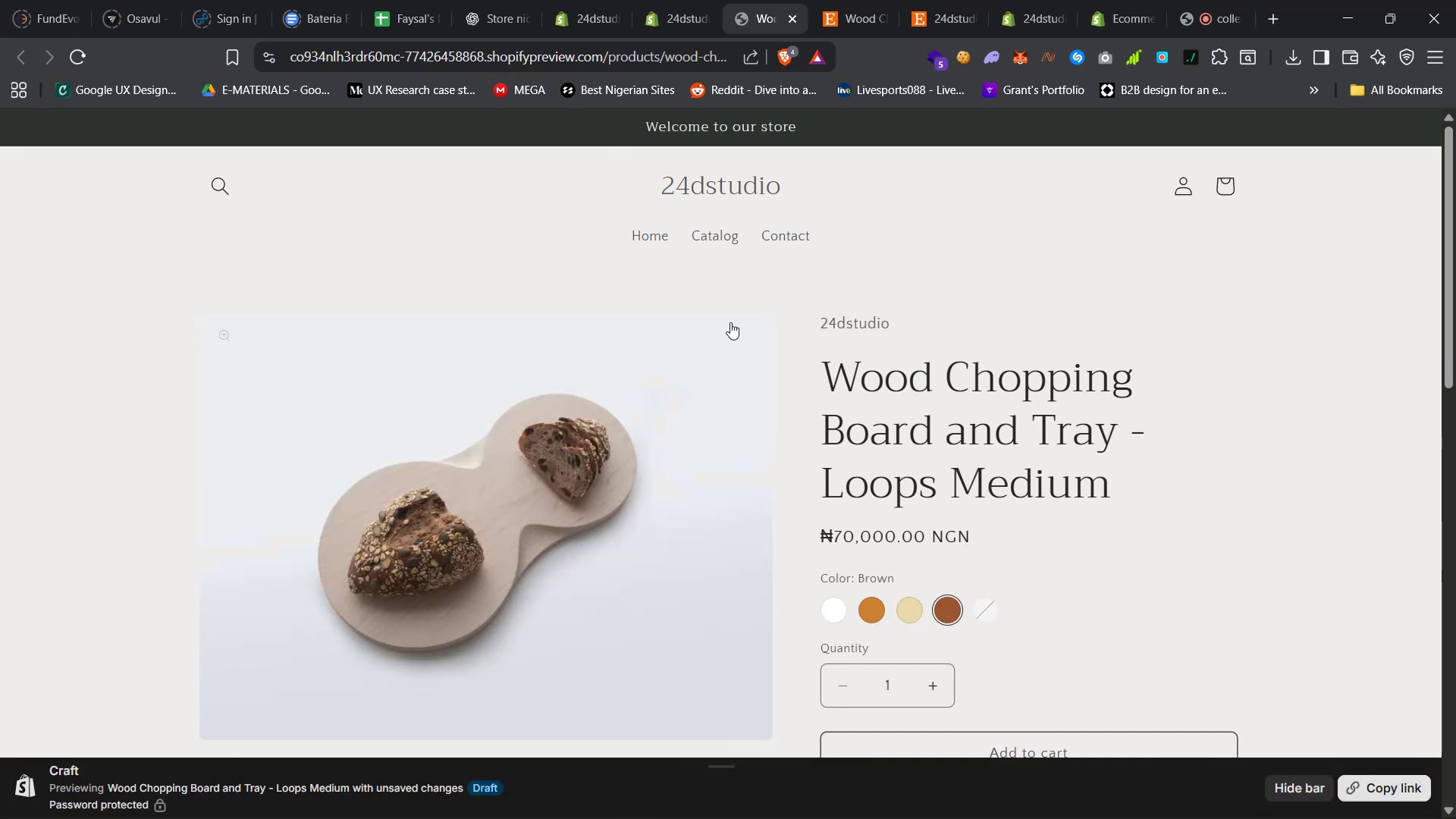 
mouse_move([800, 18])
 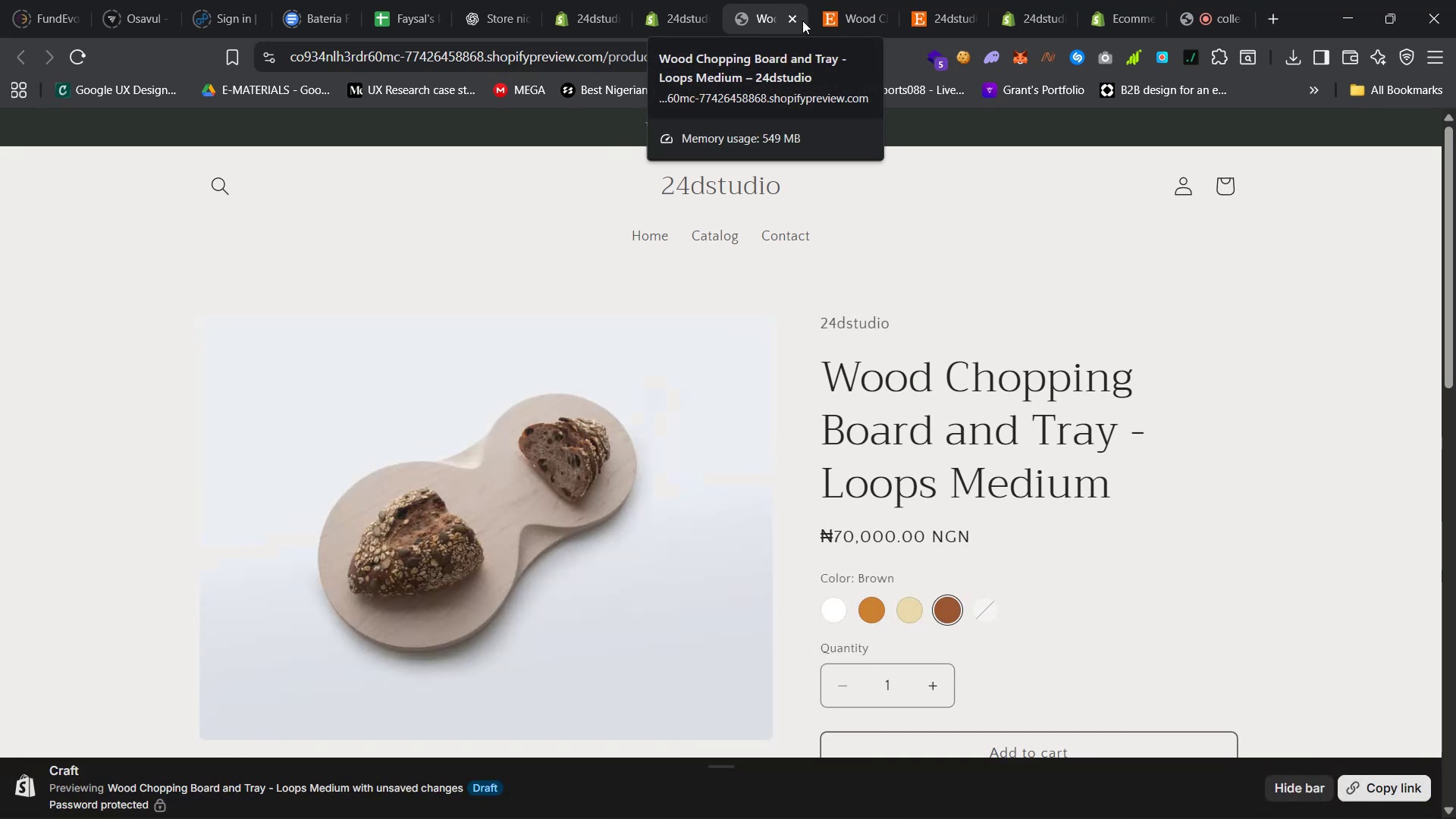 
left_click([799, 20])
 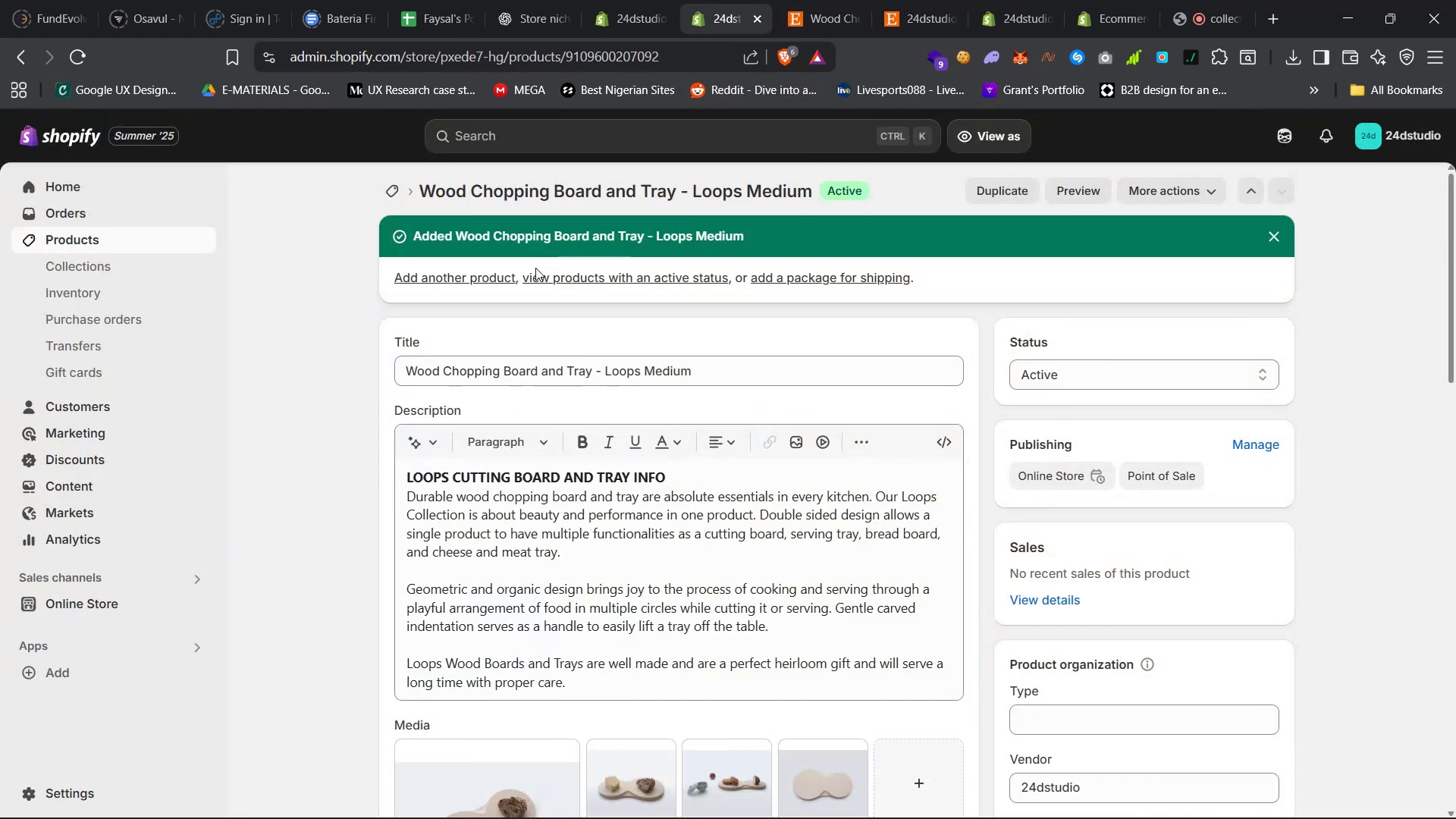 
left_click([483, 278])
 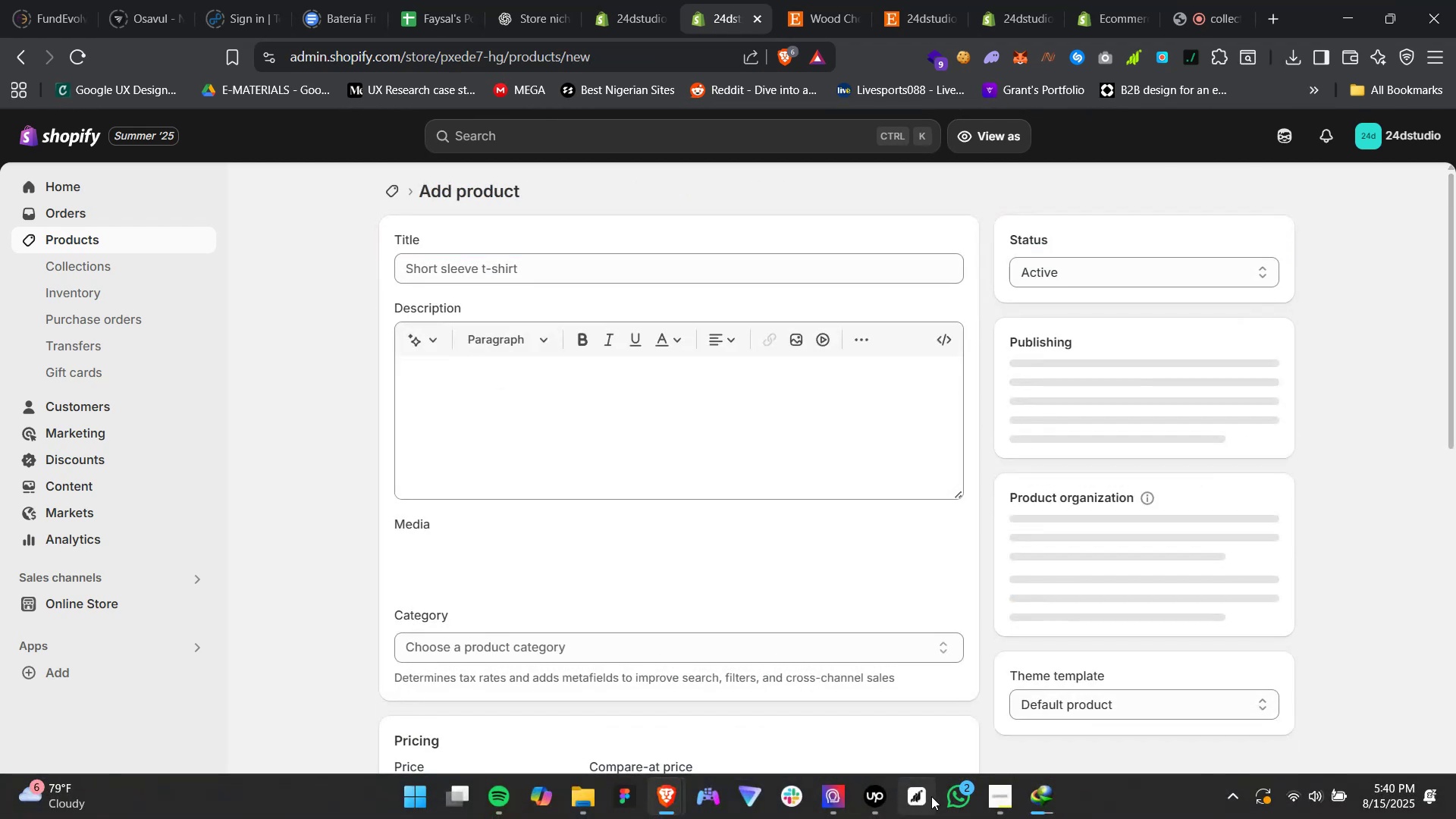 
left_click([874, 808])
 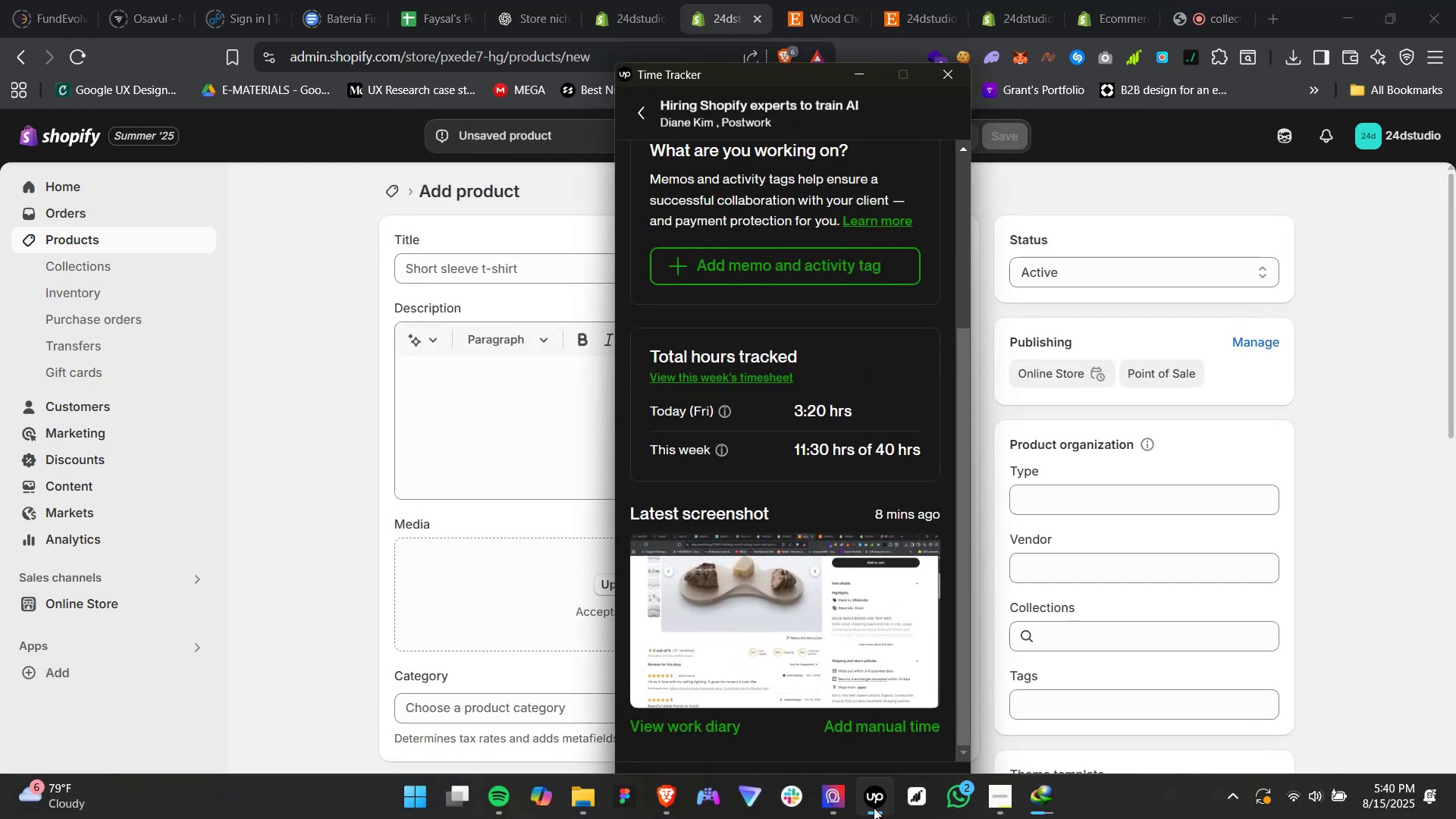 
left_click([874, 808])
 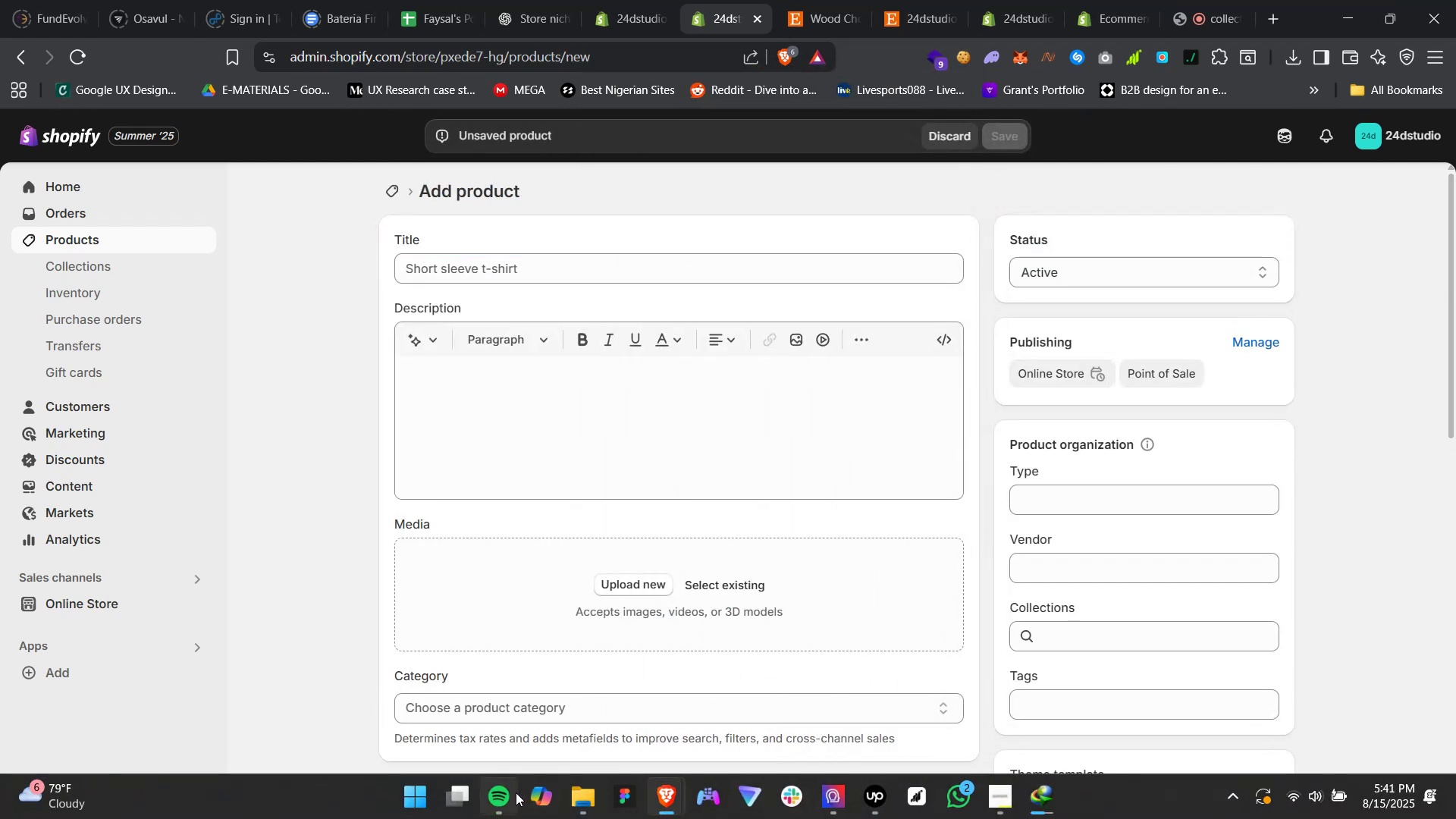 
left_click([513, 795])
 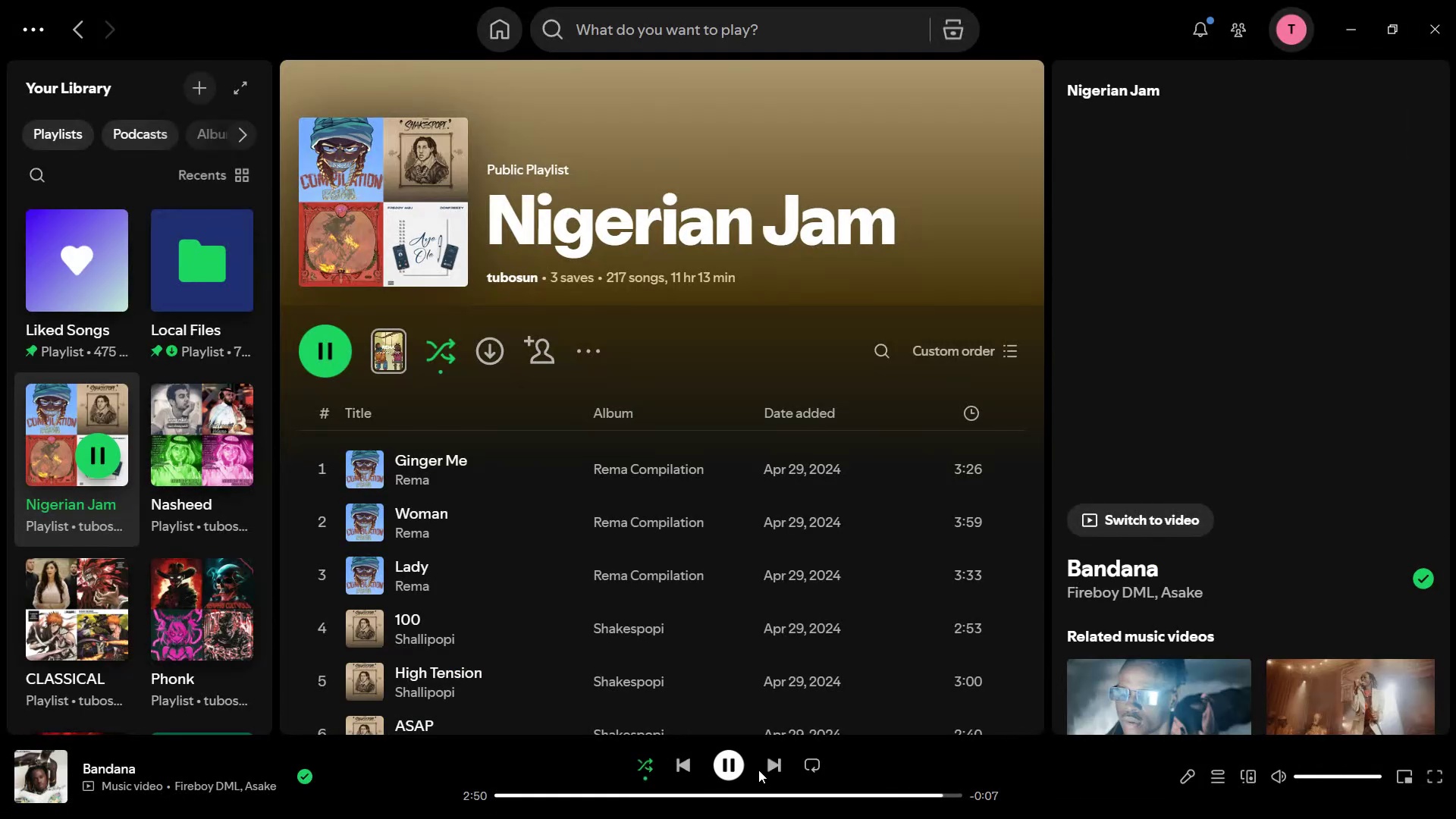 
left_click([768, 766])
 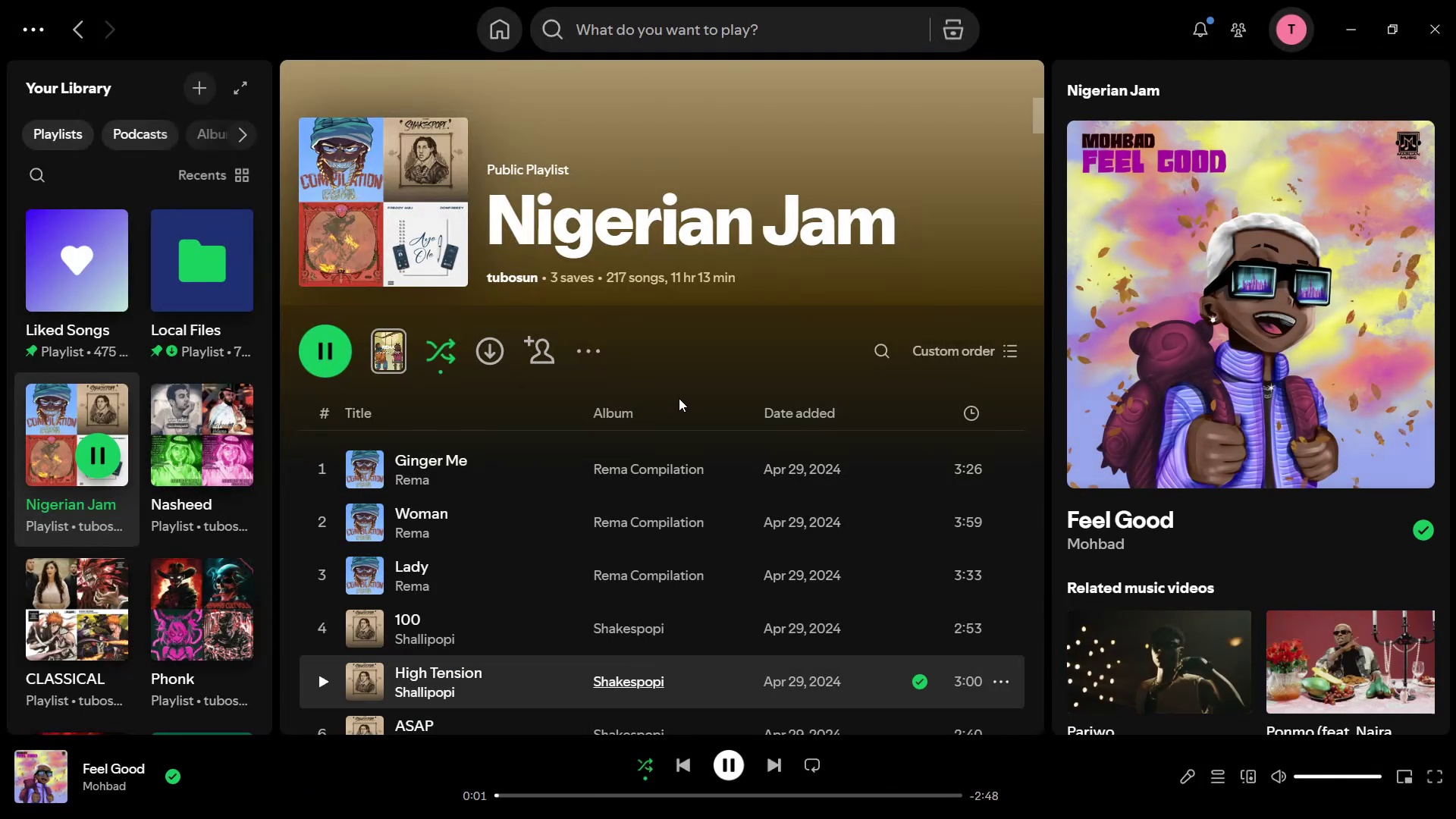 
left_click([1348, 38])
 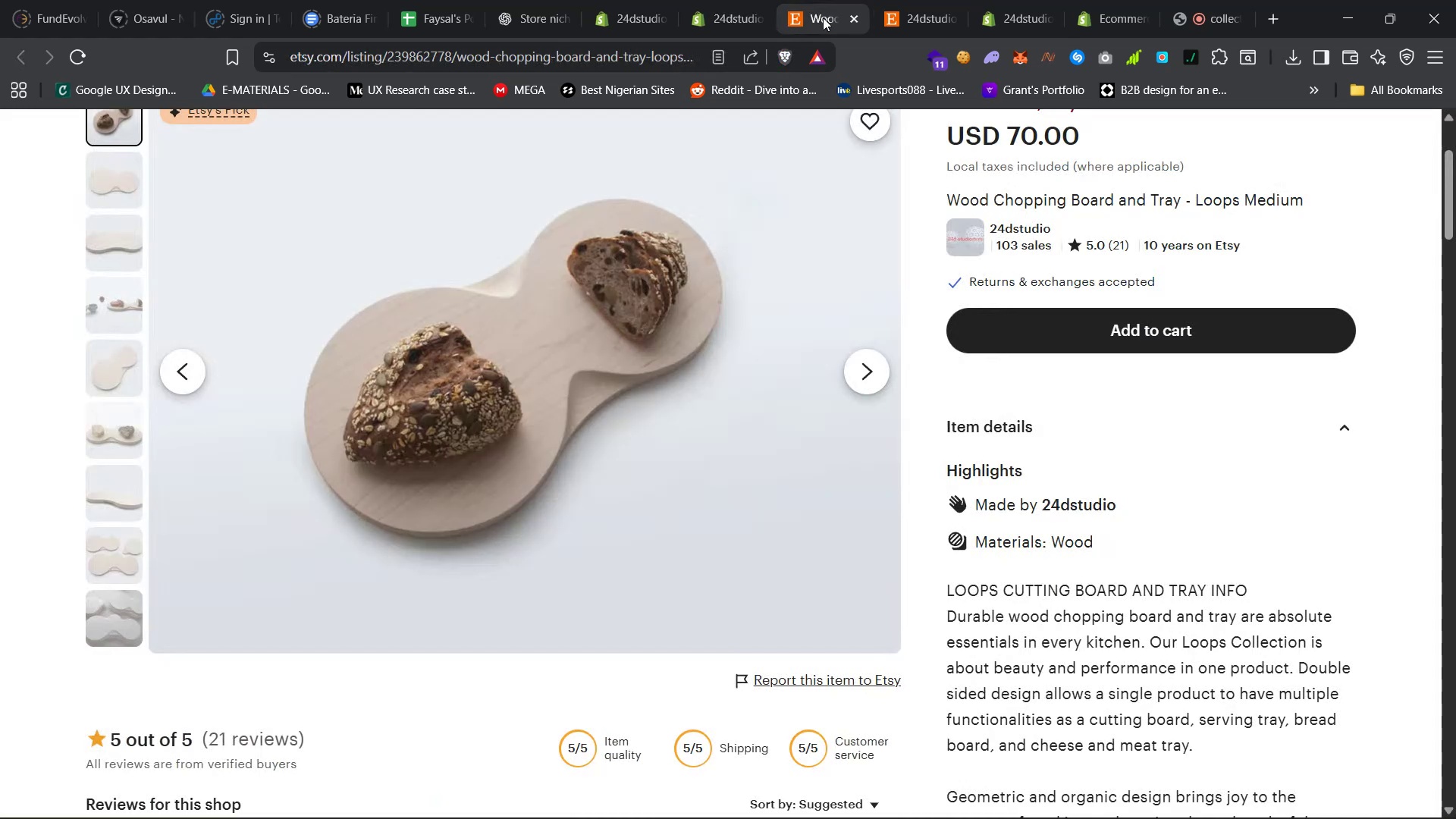 
left_click([854, 20])
 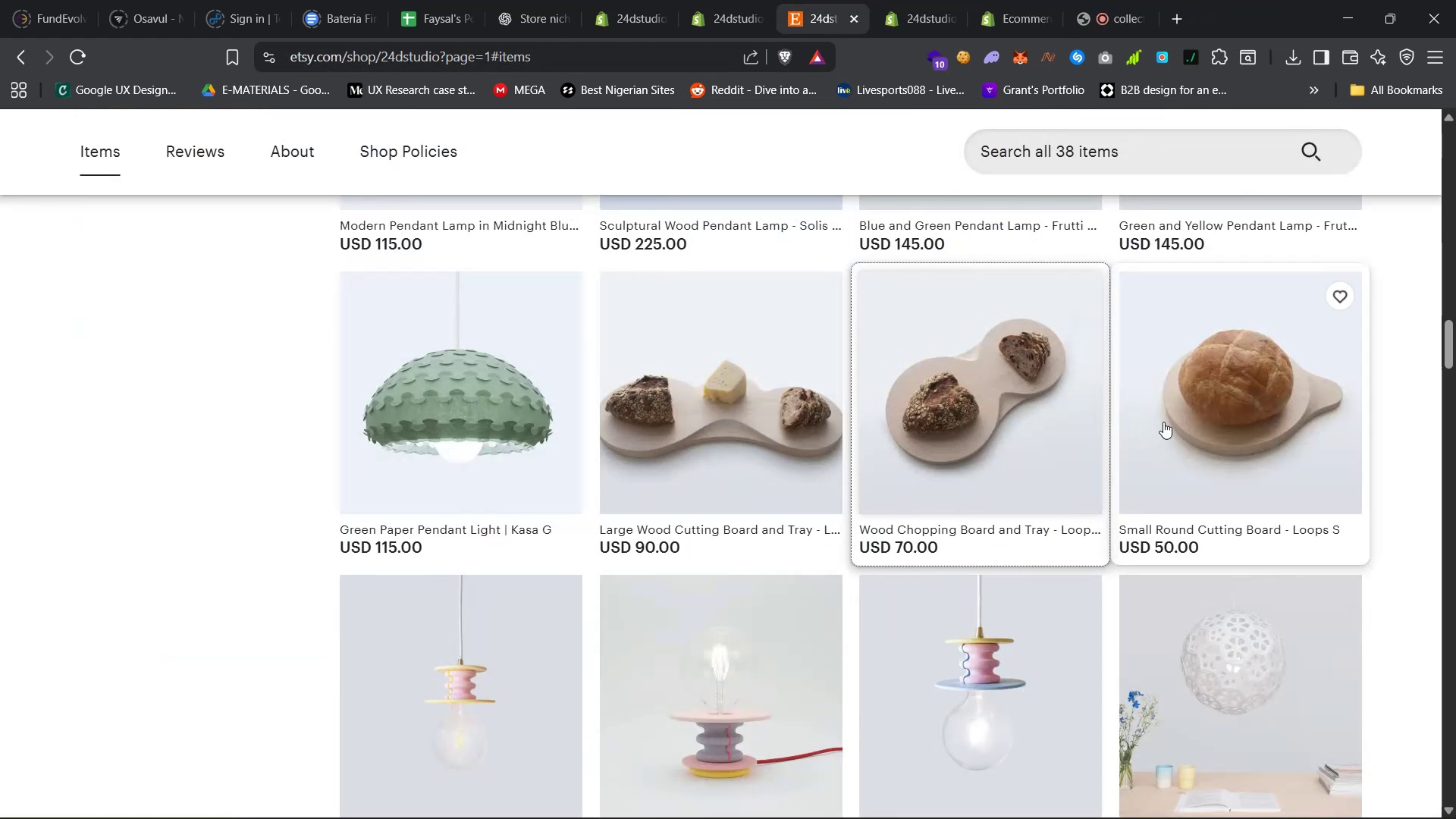 
right_click([1210, 390])
 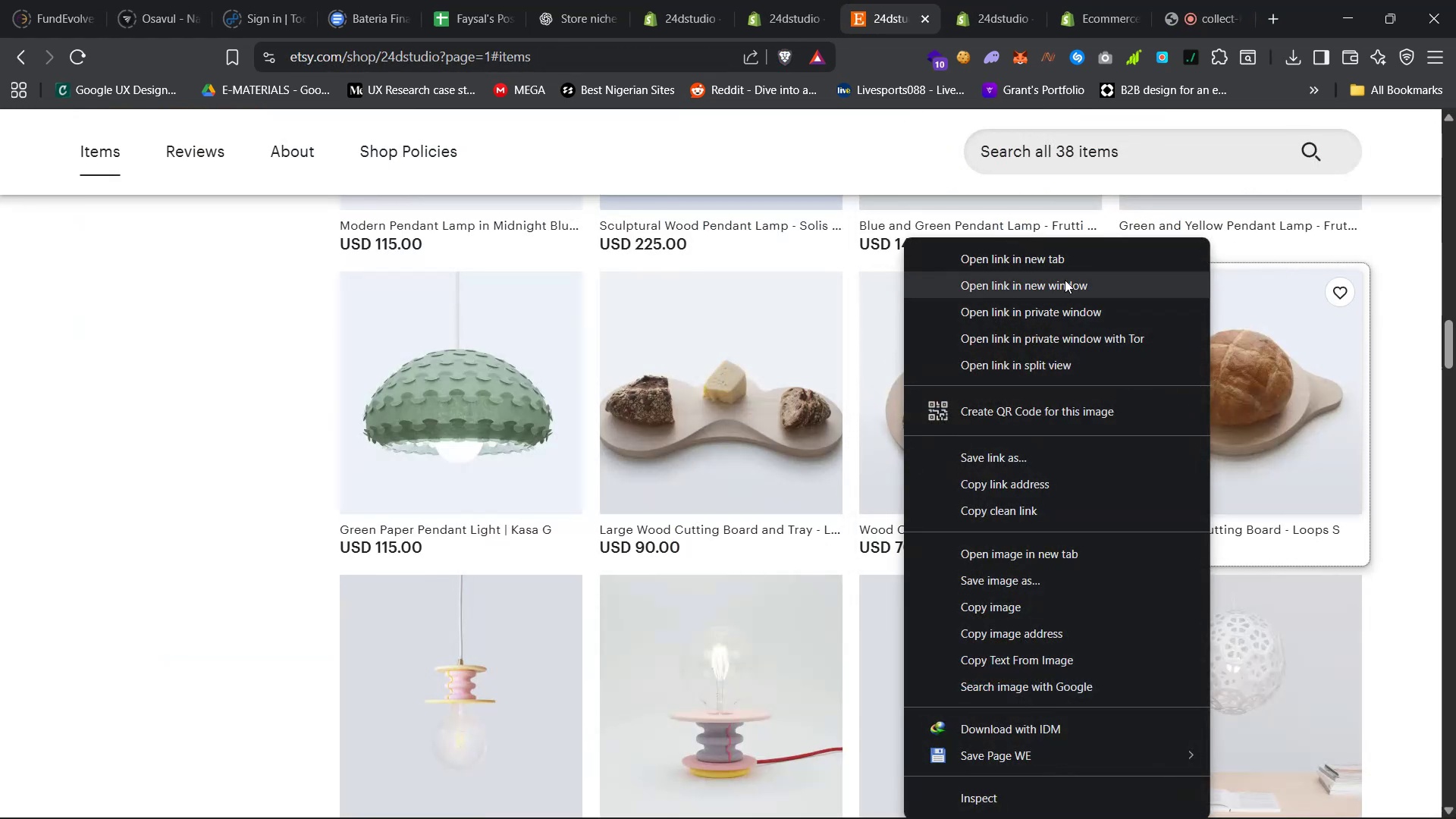 
left_click([1081, 264])
 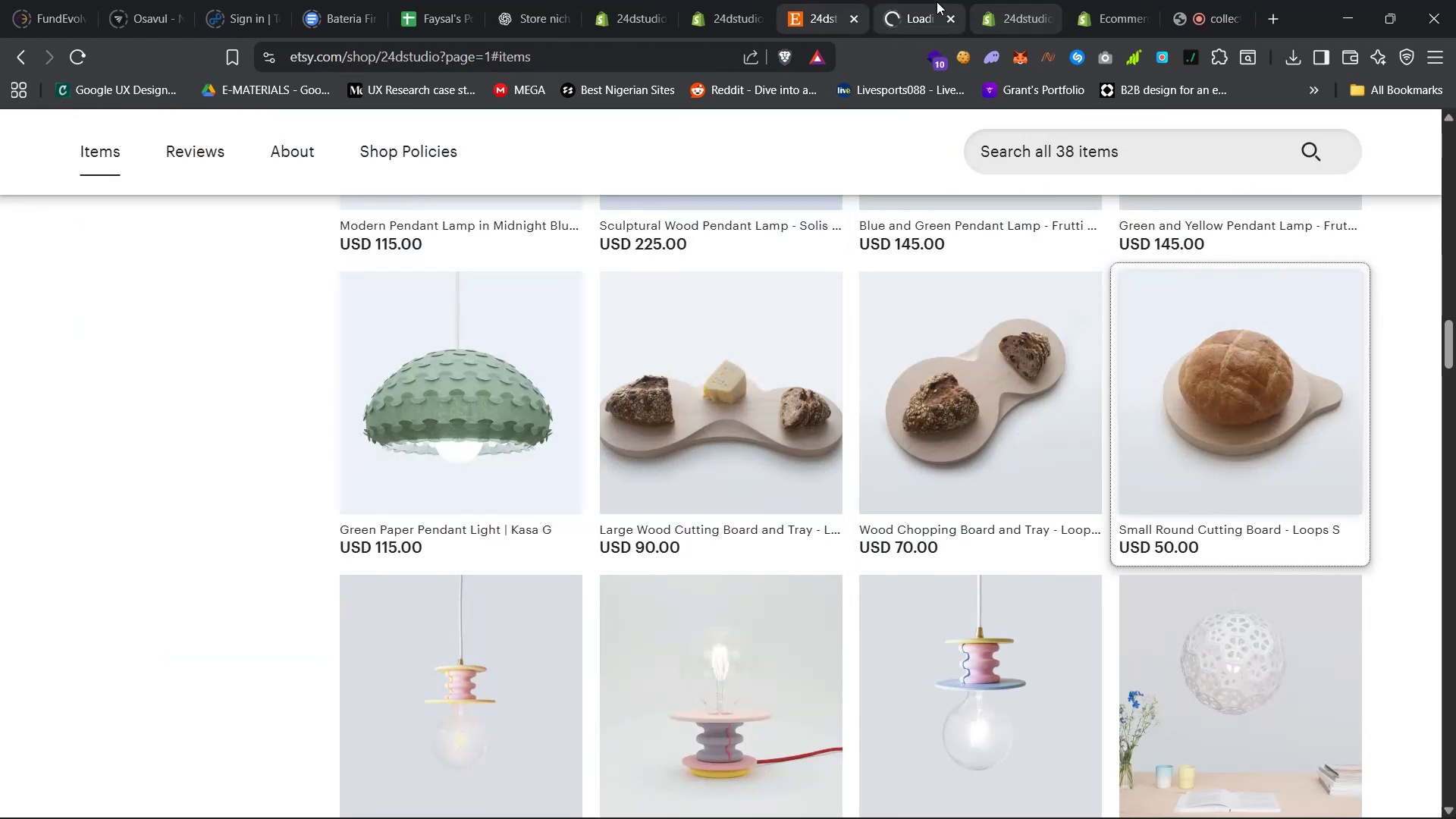 
left_click_drag(start_coordinate=[907, 0], to_coordinate=[816, 0])
 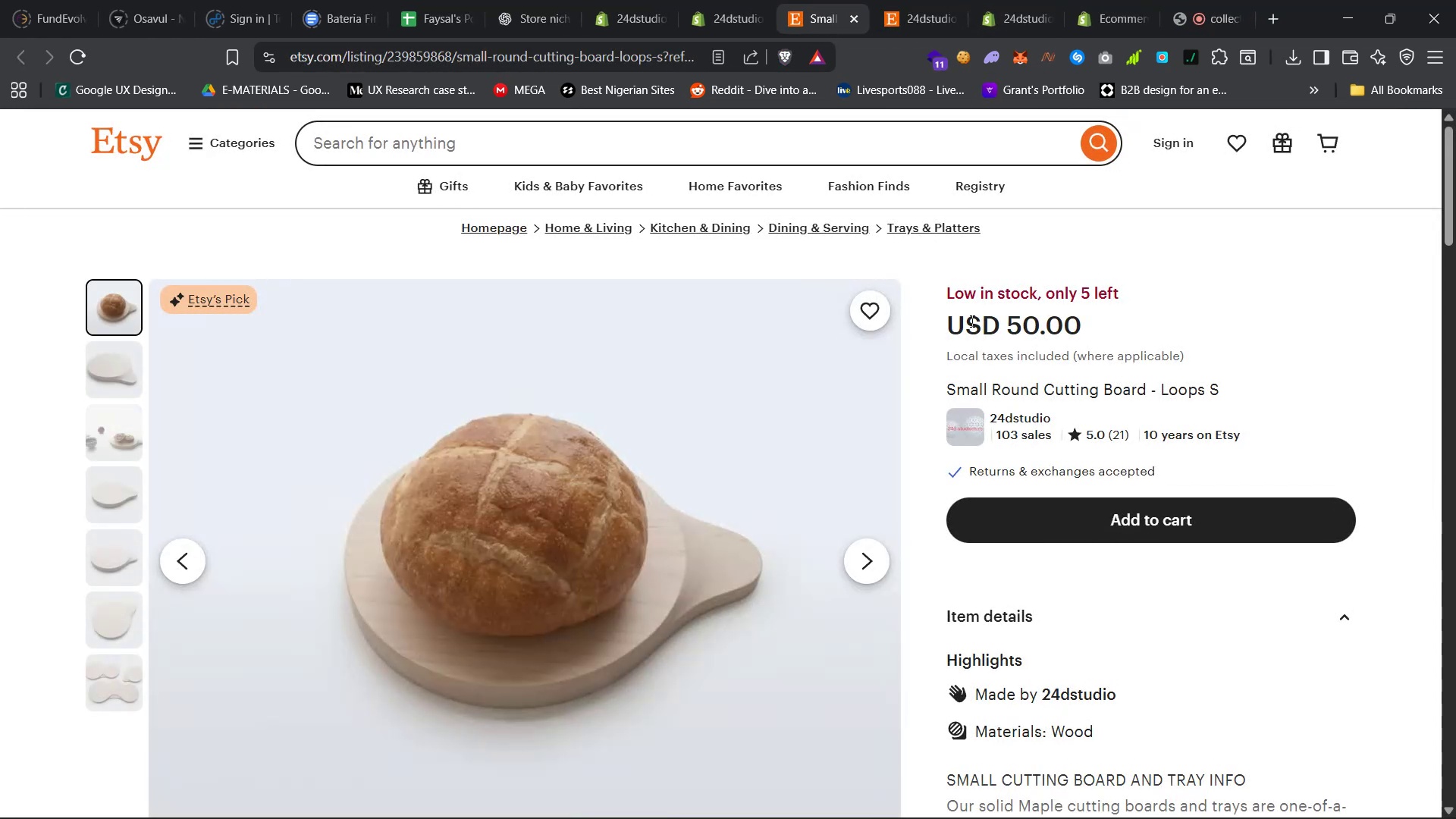 
wait(5.72)
 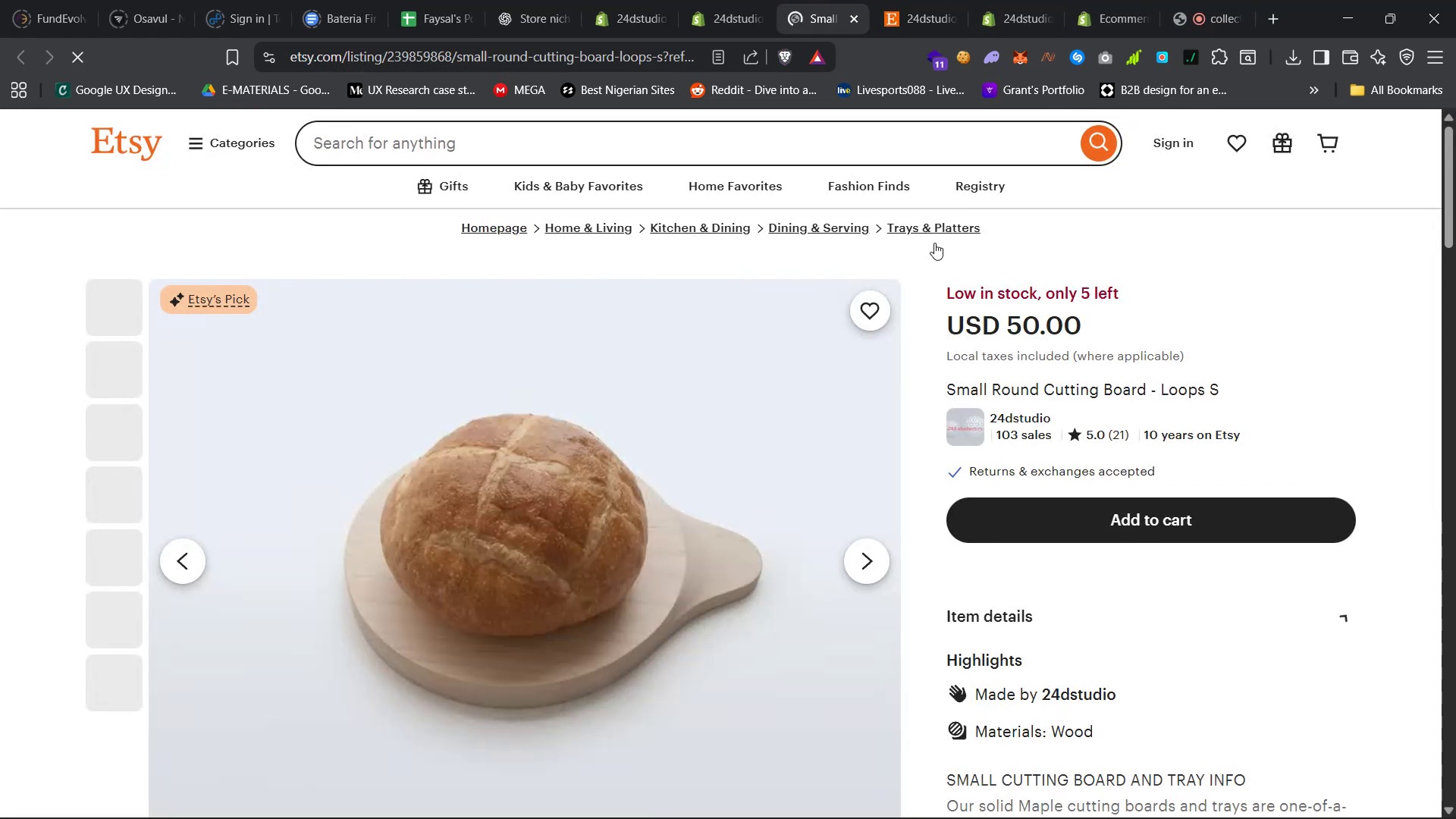 
left_click_drag(start_coordinate=[1216, 391], to_coordinate=[949, 393])
 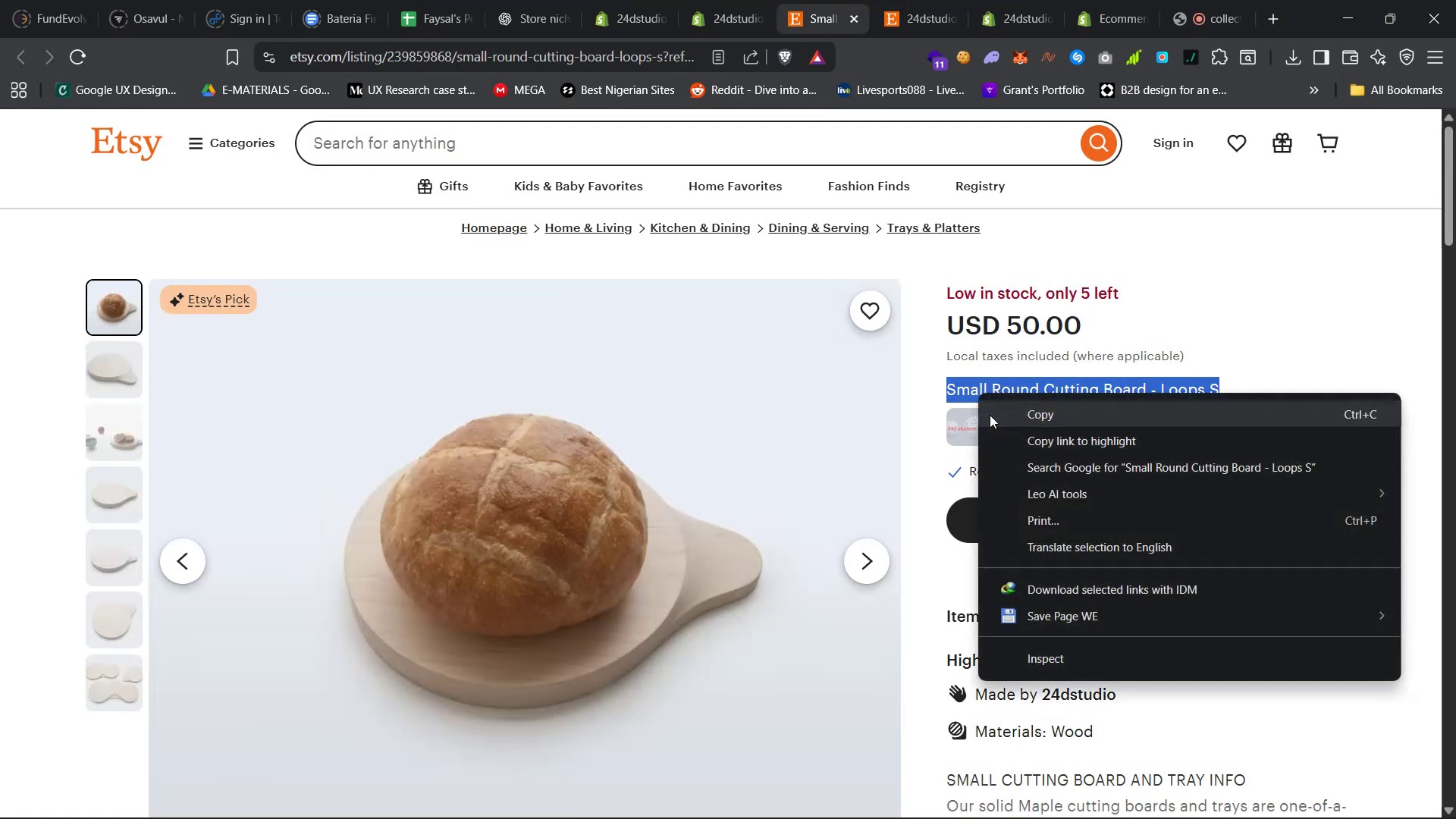 
left_click([1000, 418])
 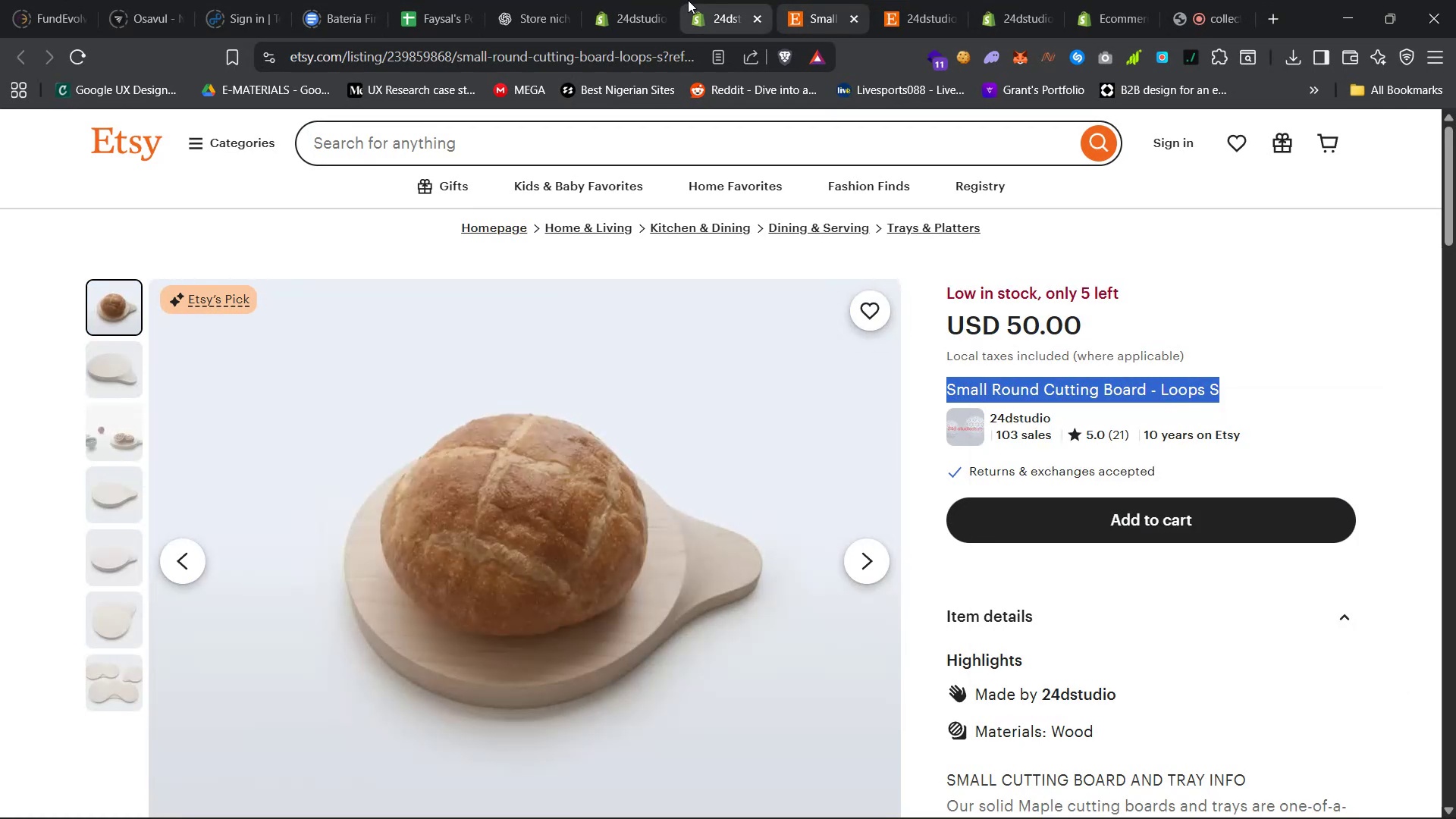 
left_click([710, 0])
 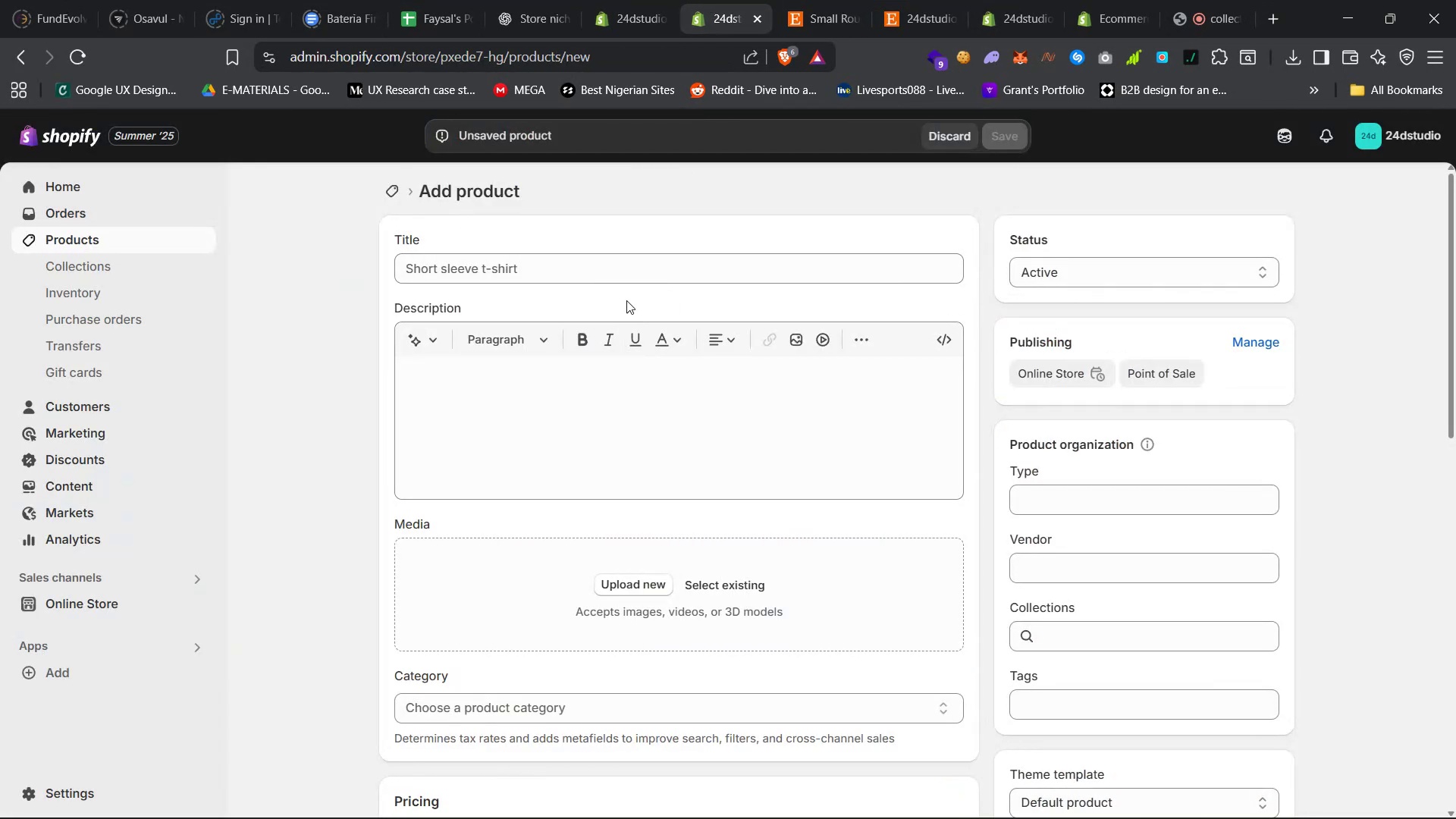 
right_click([636, 271])
 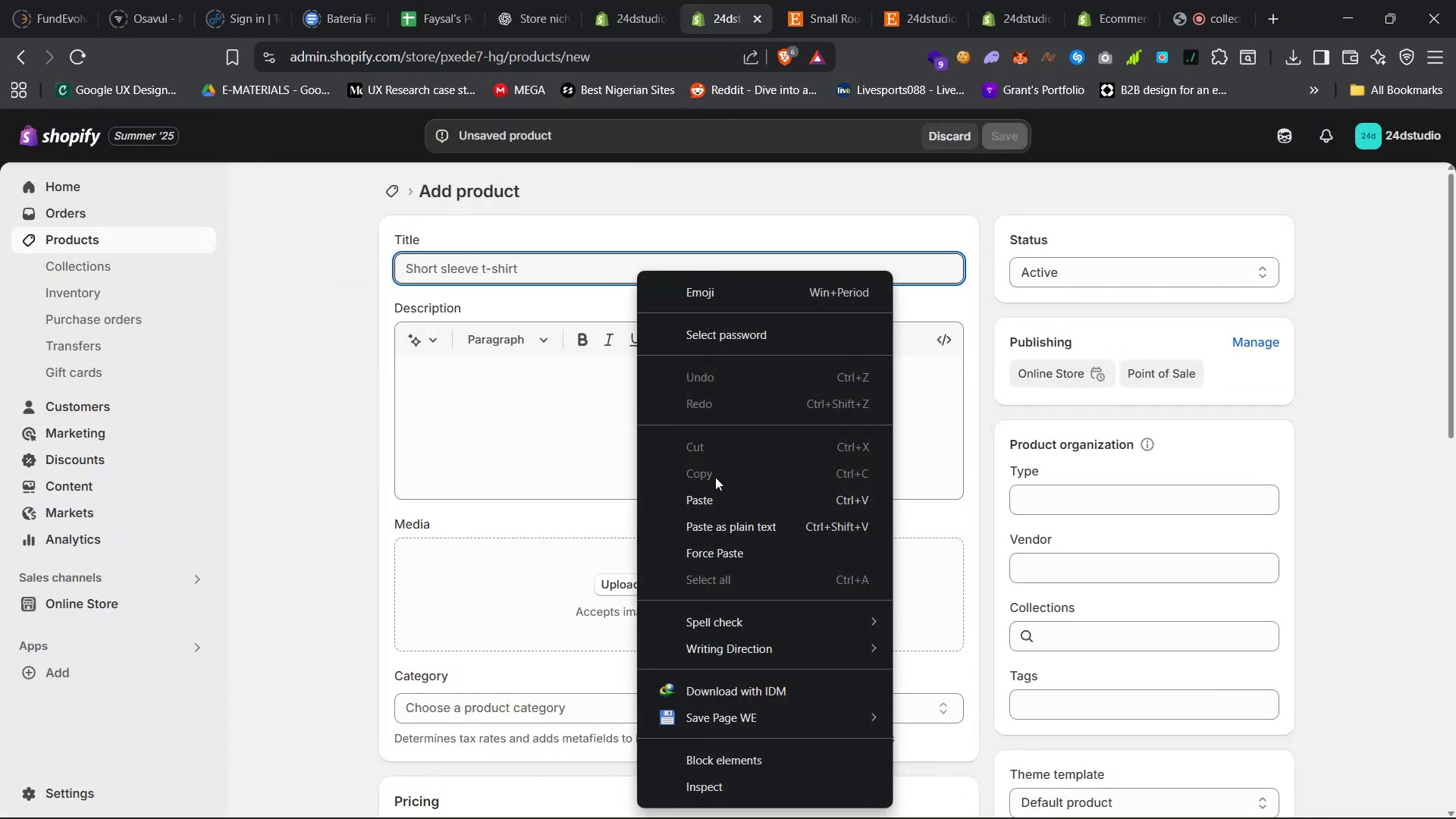 
left_click([711, 491])
 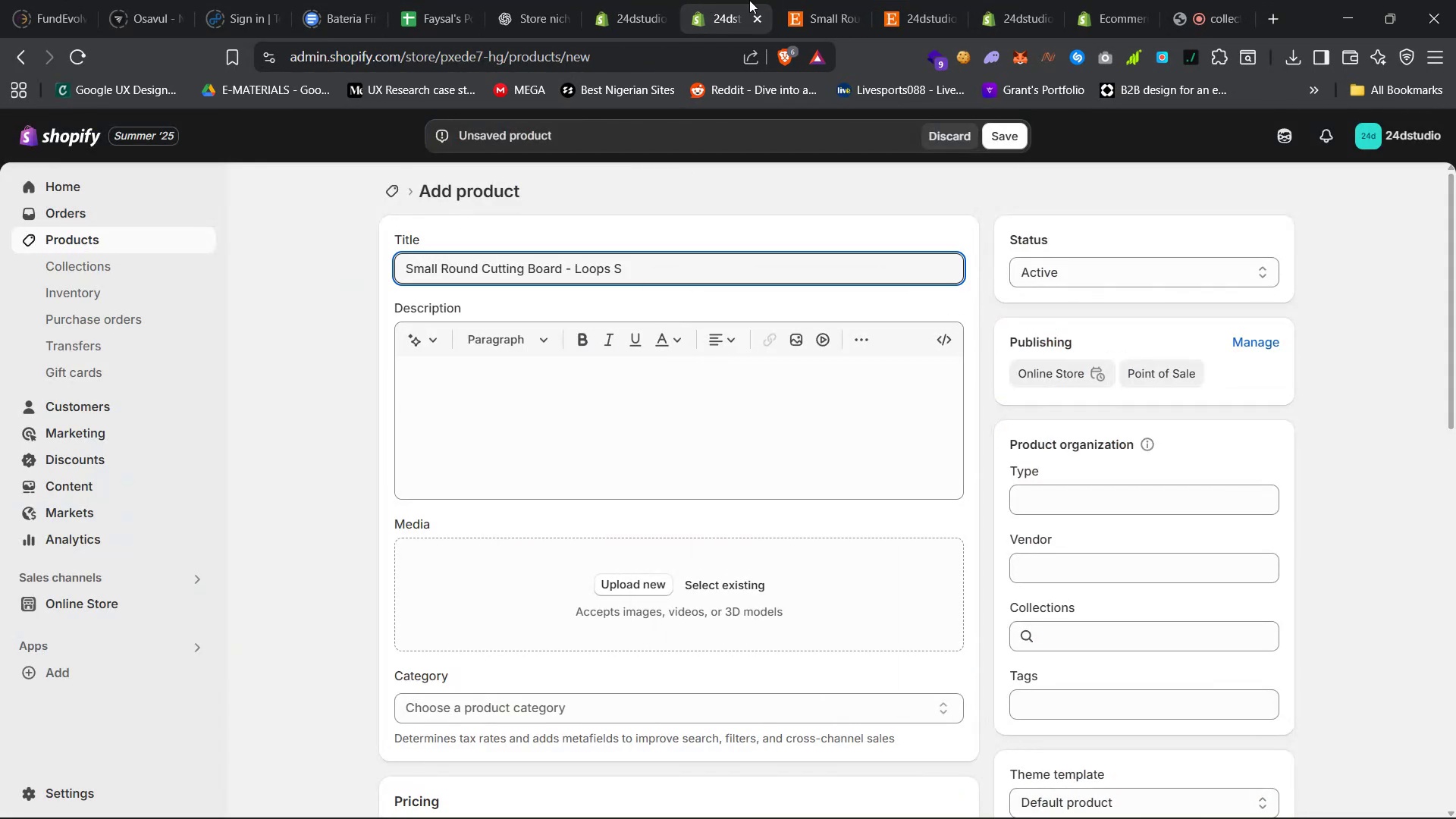 
left_click([806, 0])
 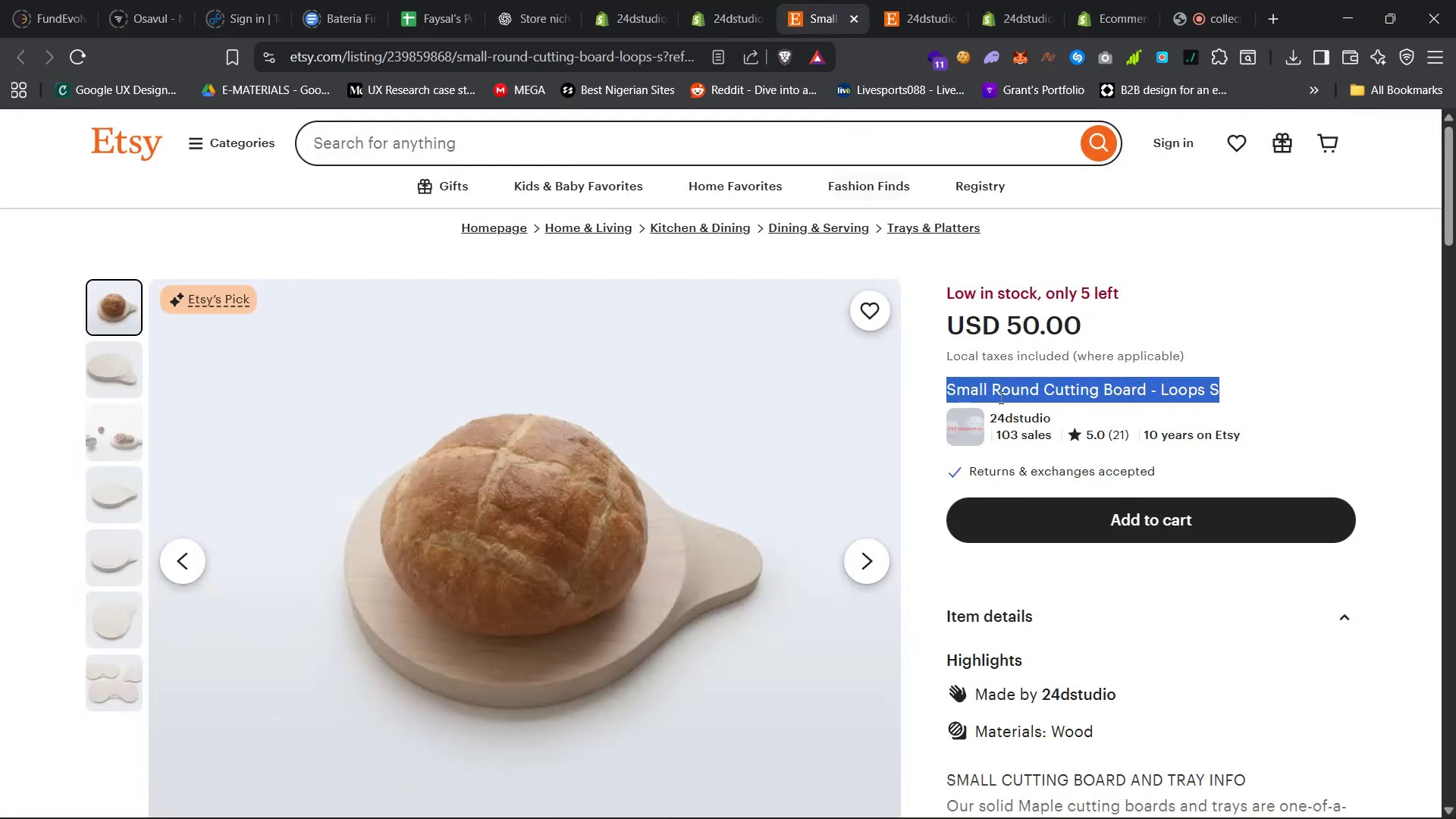 
scroll: coordinate [1087, 507], scroll_direction: down, amount: 12.0
 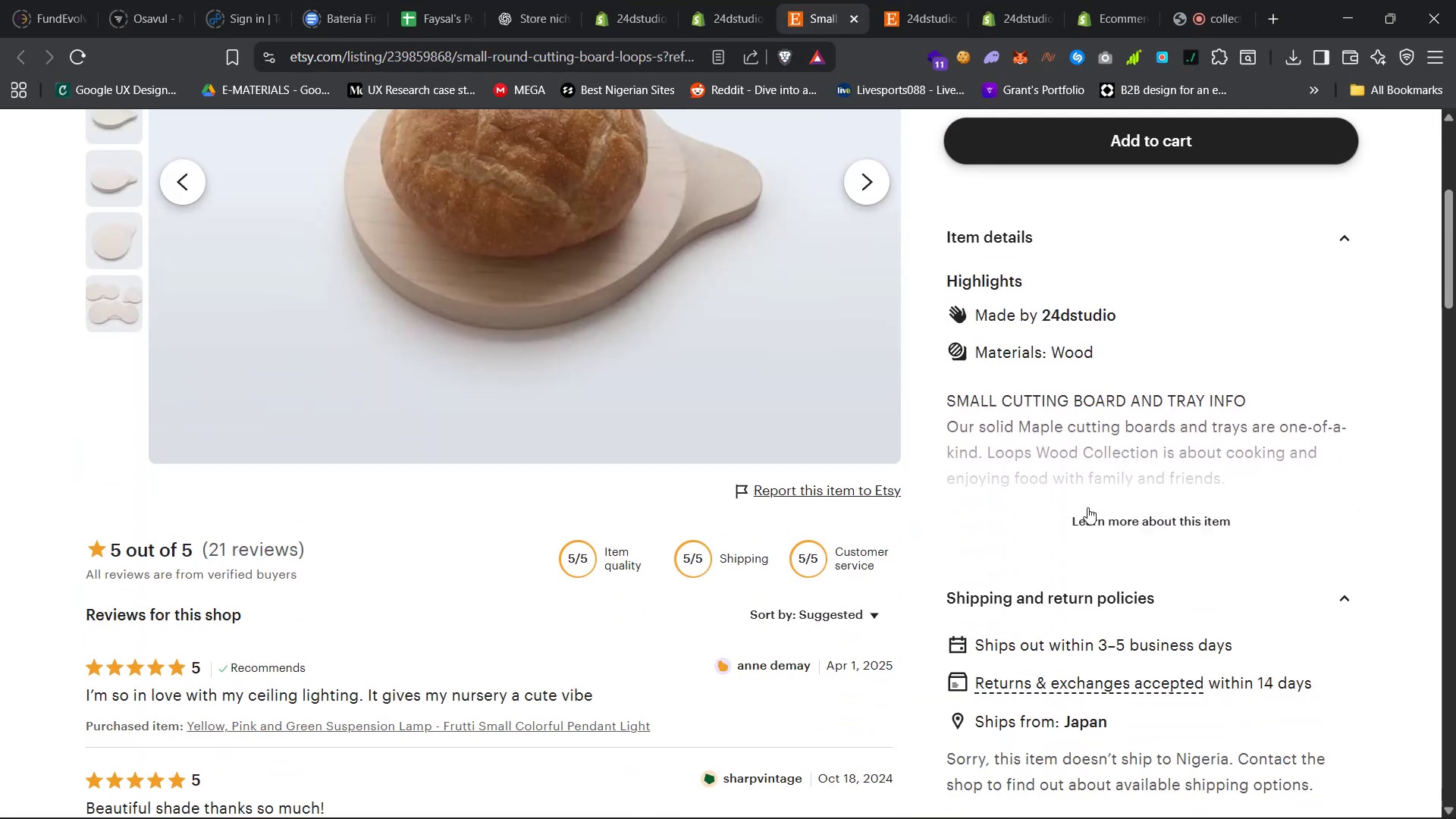 
left_click([1107, 519])
 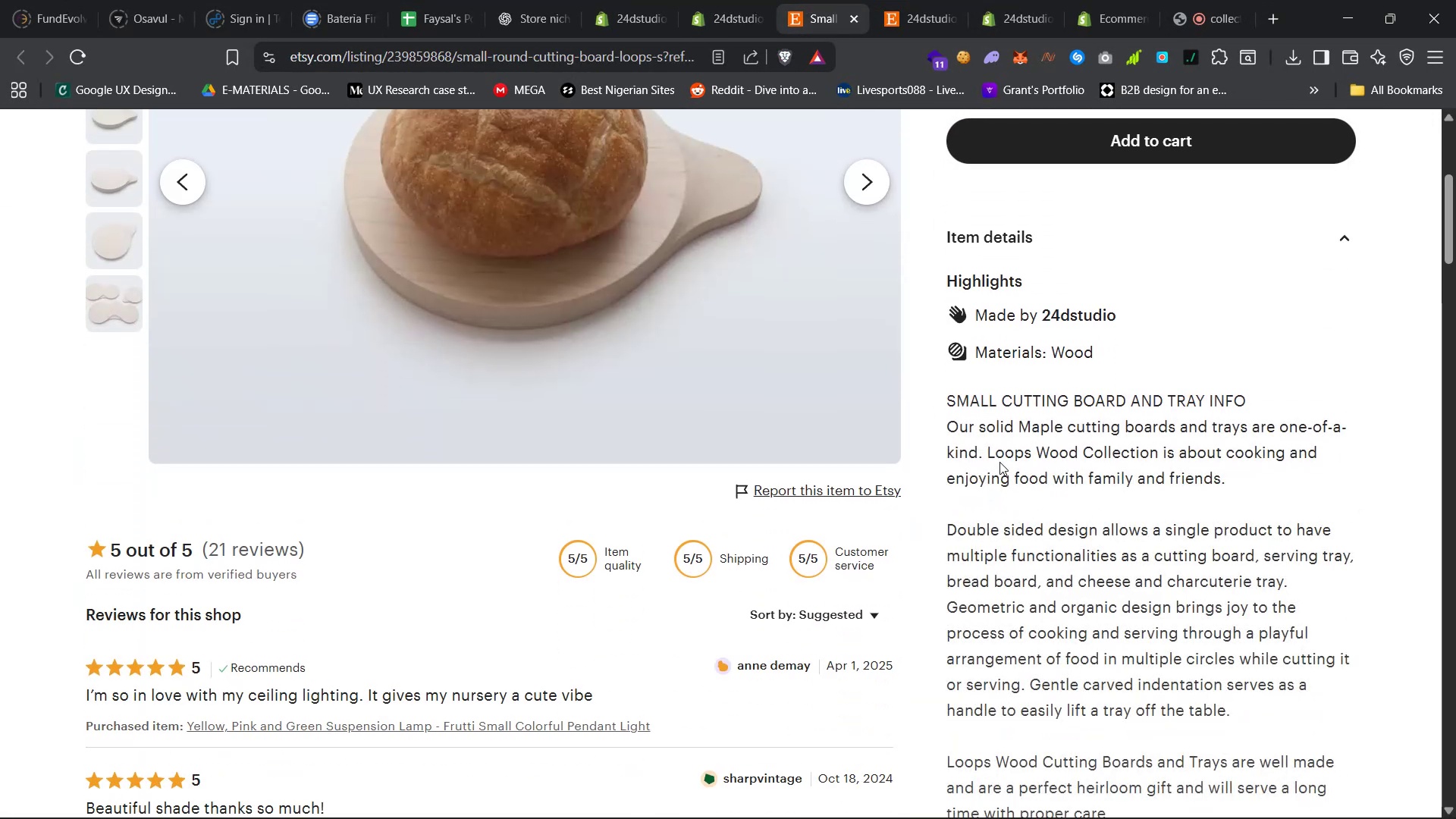 
scroll: coordinate [999, 462], scroll_direction: down, amount: 9.0
 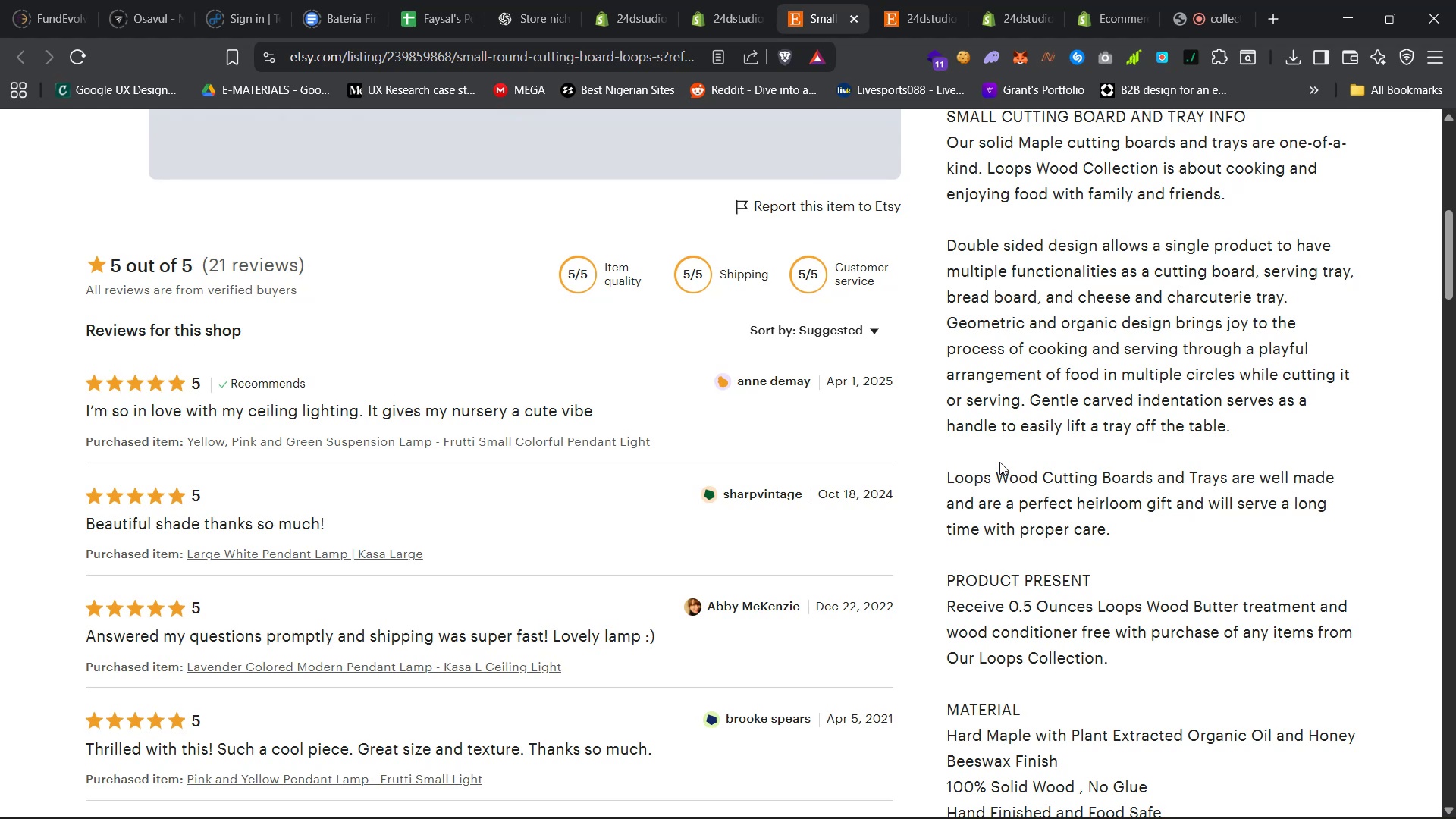 
scroll: coordinate [1001, 453], scroll_direction: up, amount: 6.0
 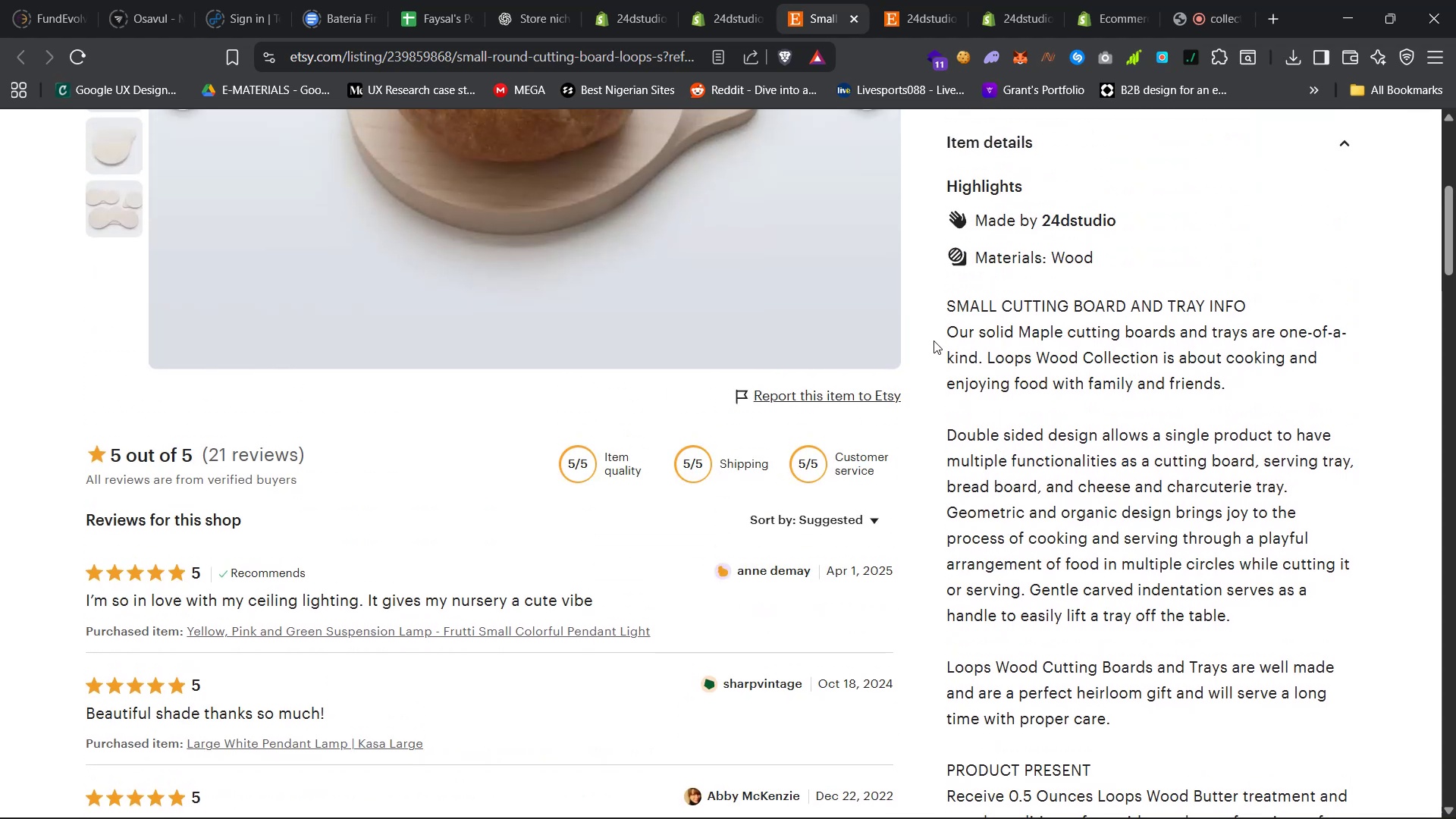 
left_click_drag(start_coordinate=[943, 326], to_coordinate=[987, 374])
 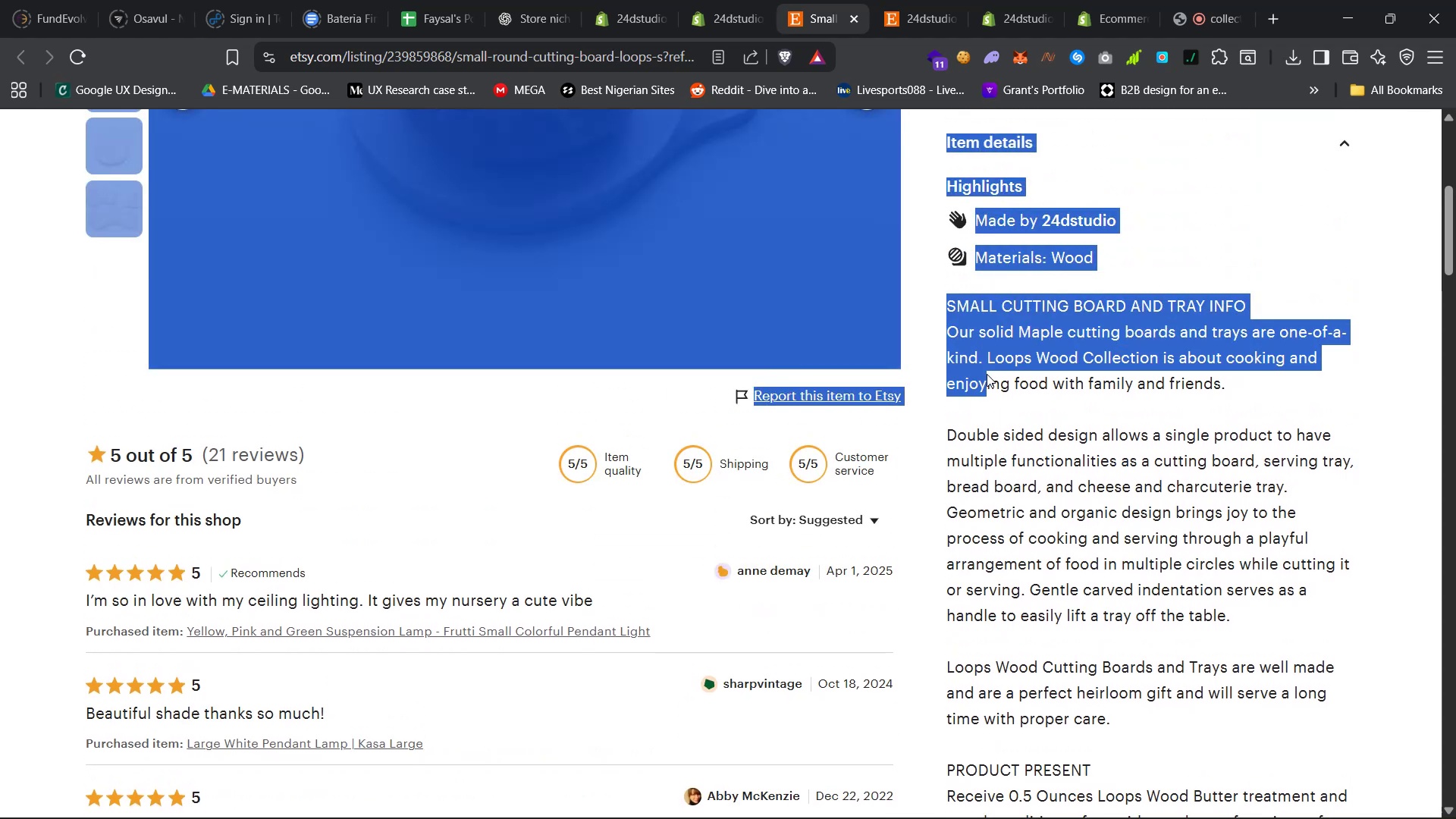 
left_click([987, 374])
 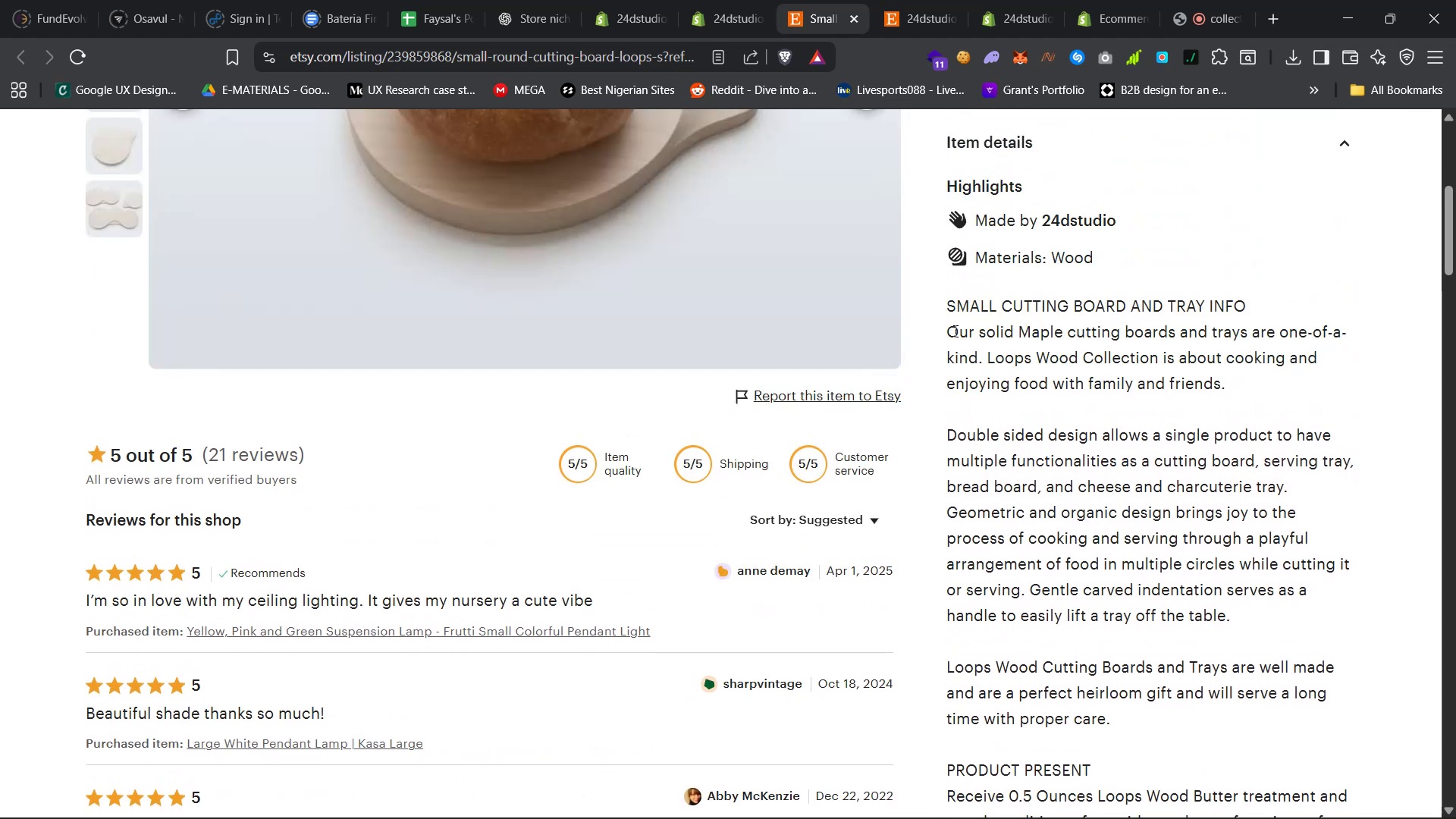 
left_click_drag(start_coordinate=[950, 331], to_coordinate=[1154, 720])
 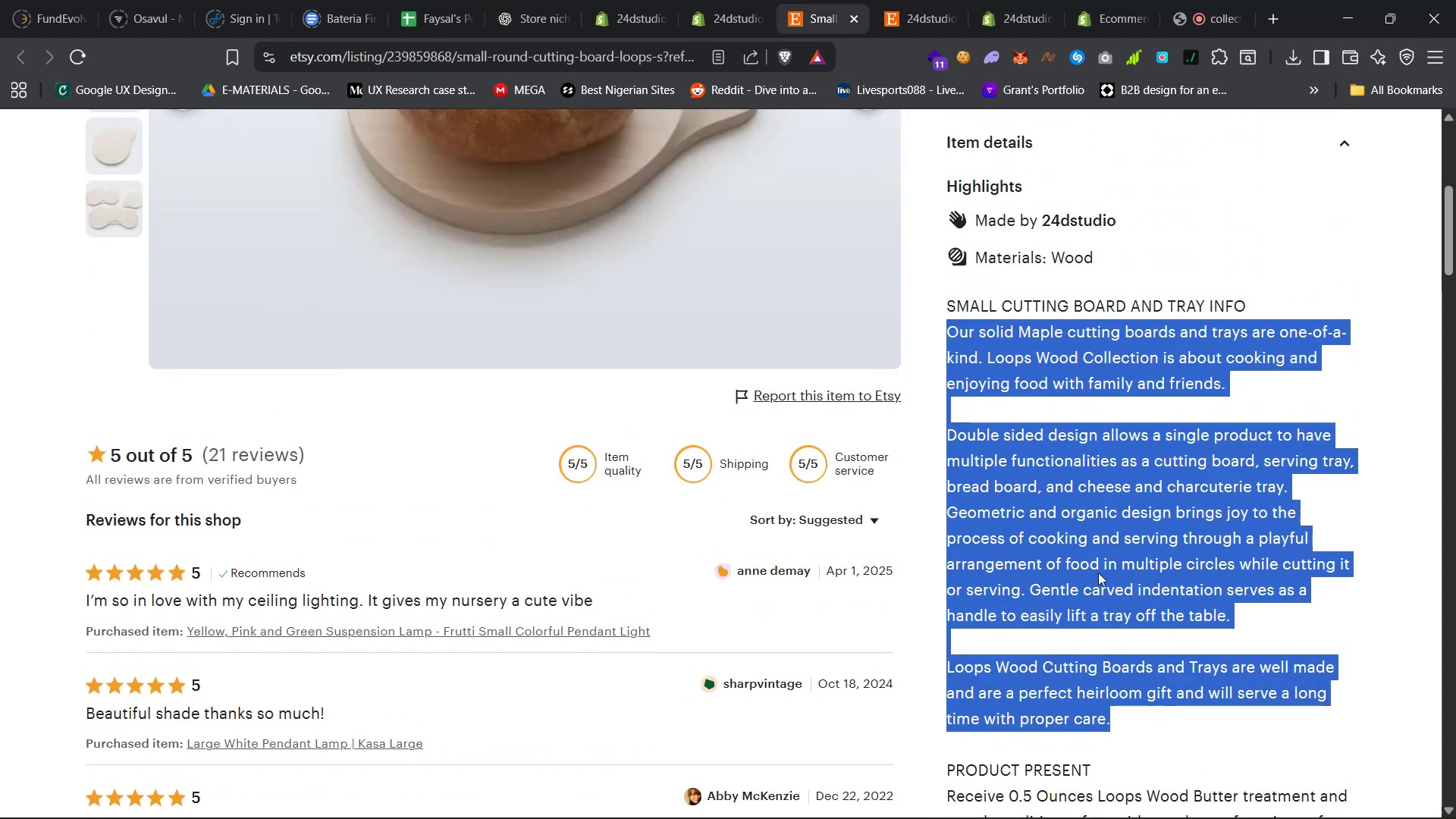 
right_click([1097, 557])
 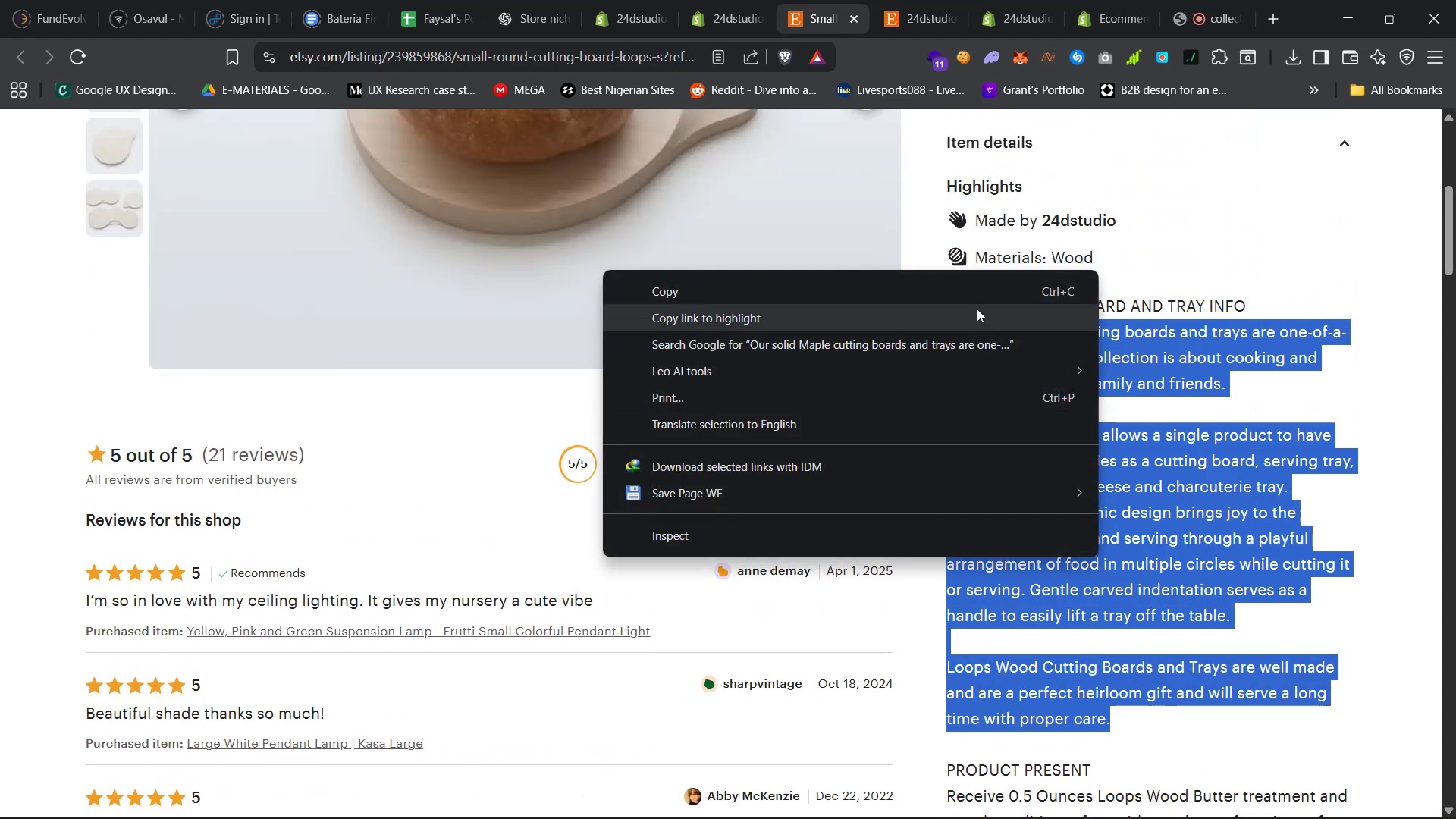 
left_click([981, 292])
 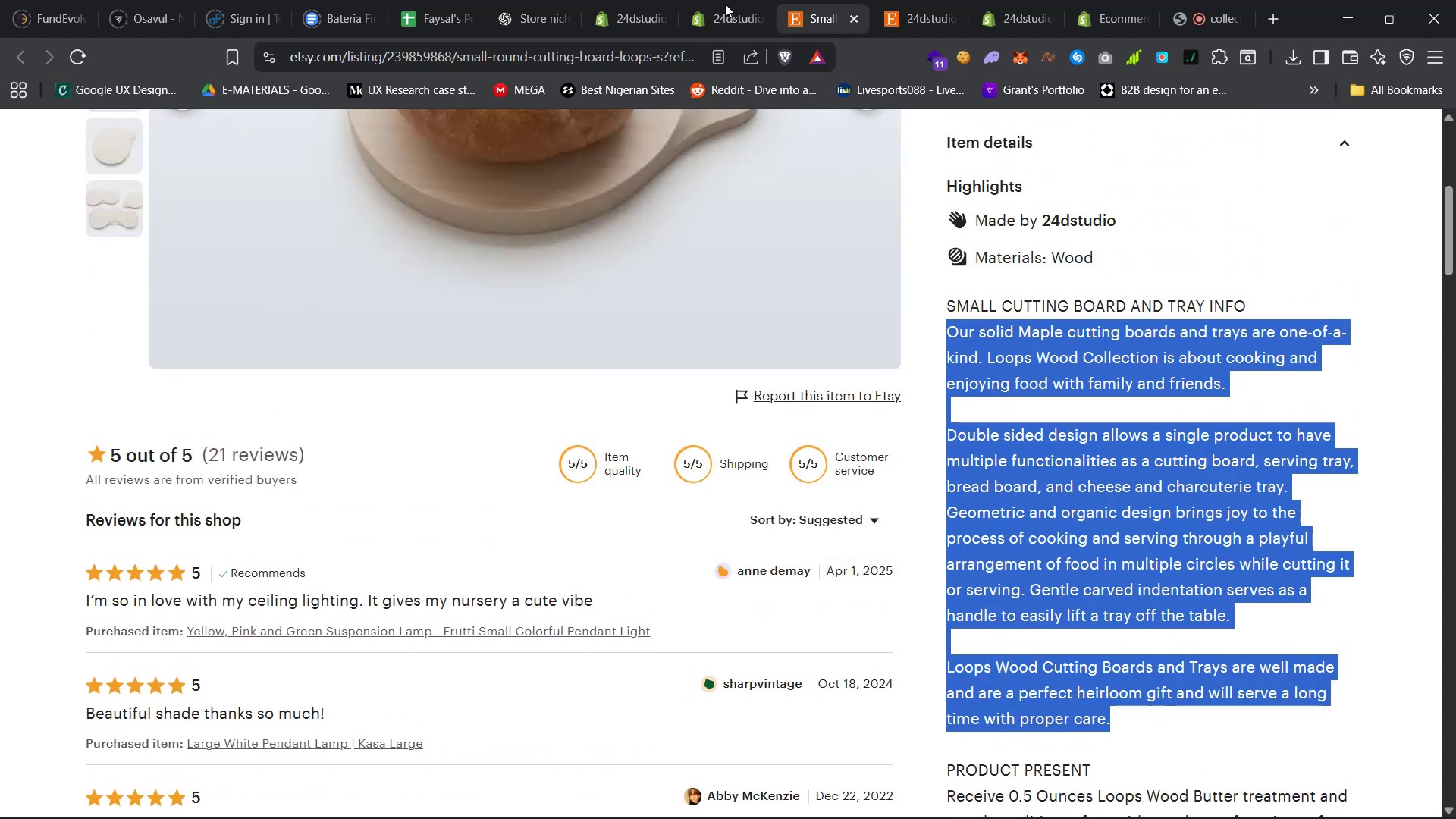 
left_click([717, 0])
 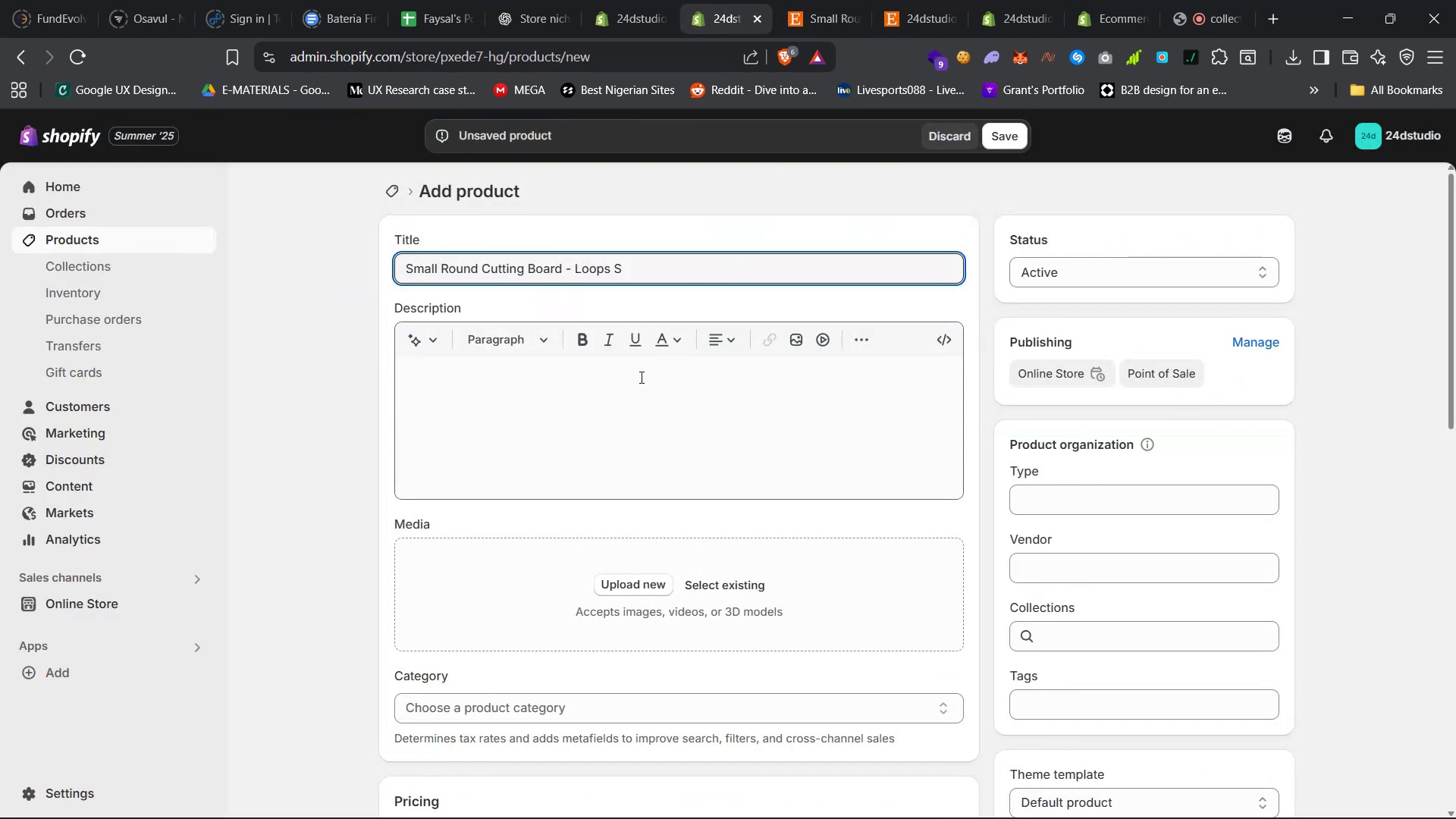 
right_click([634, 390])
 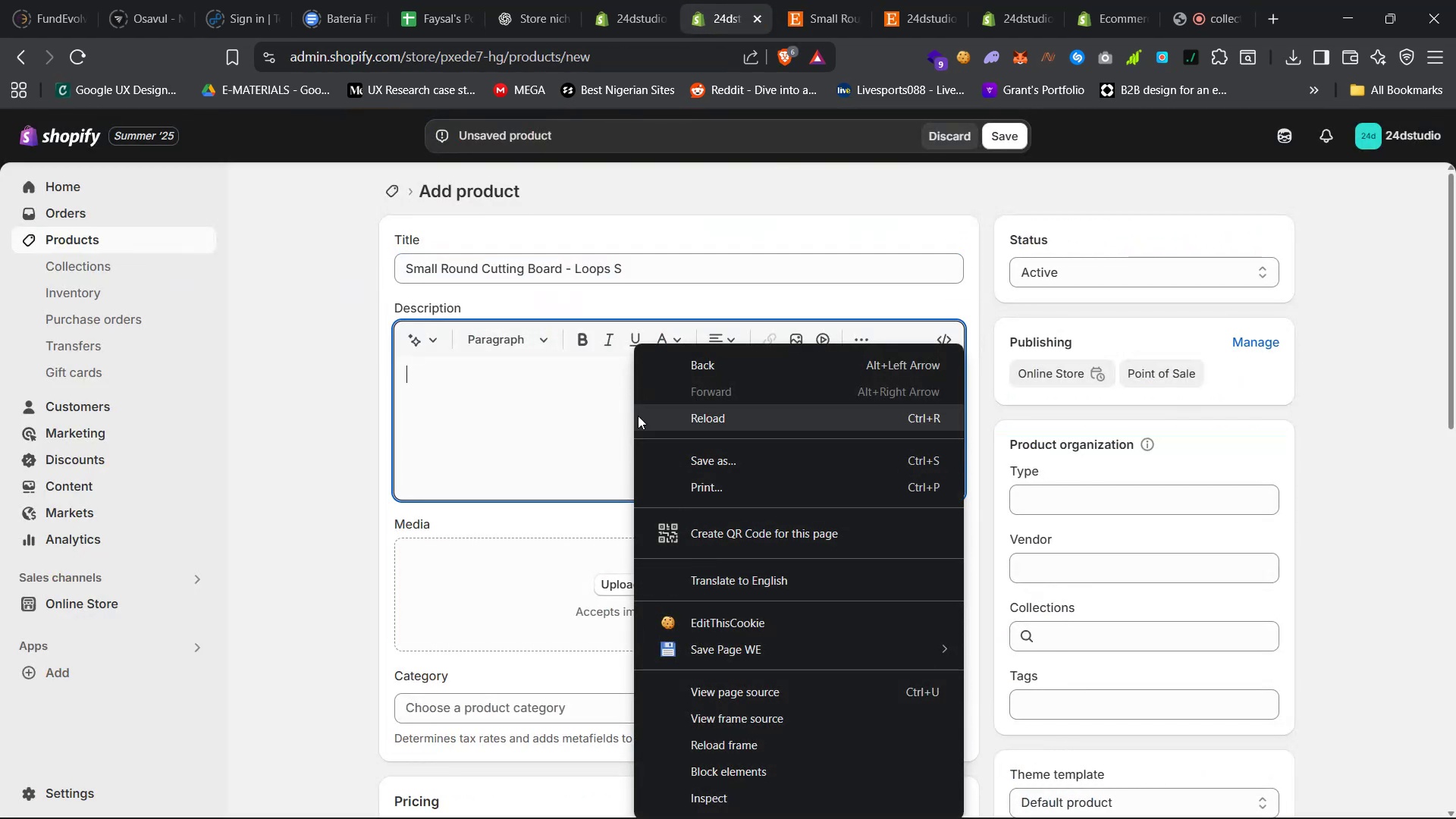 
right_click([602, 372])
 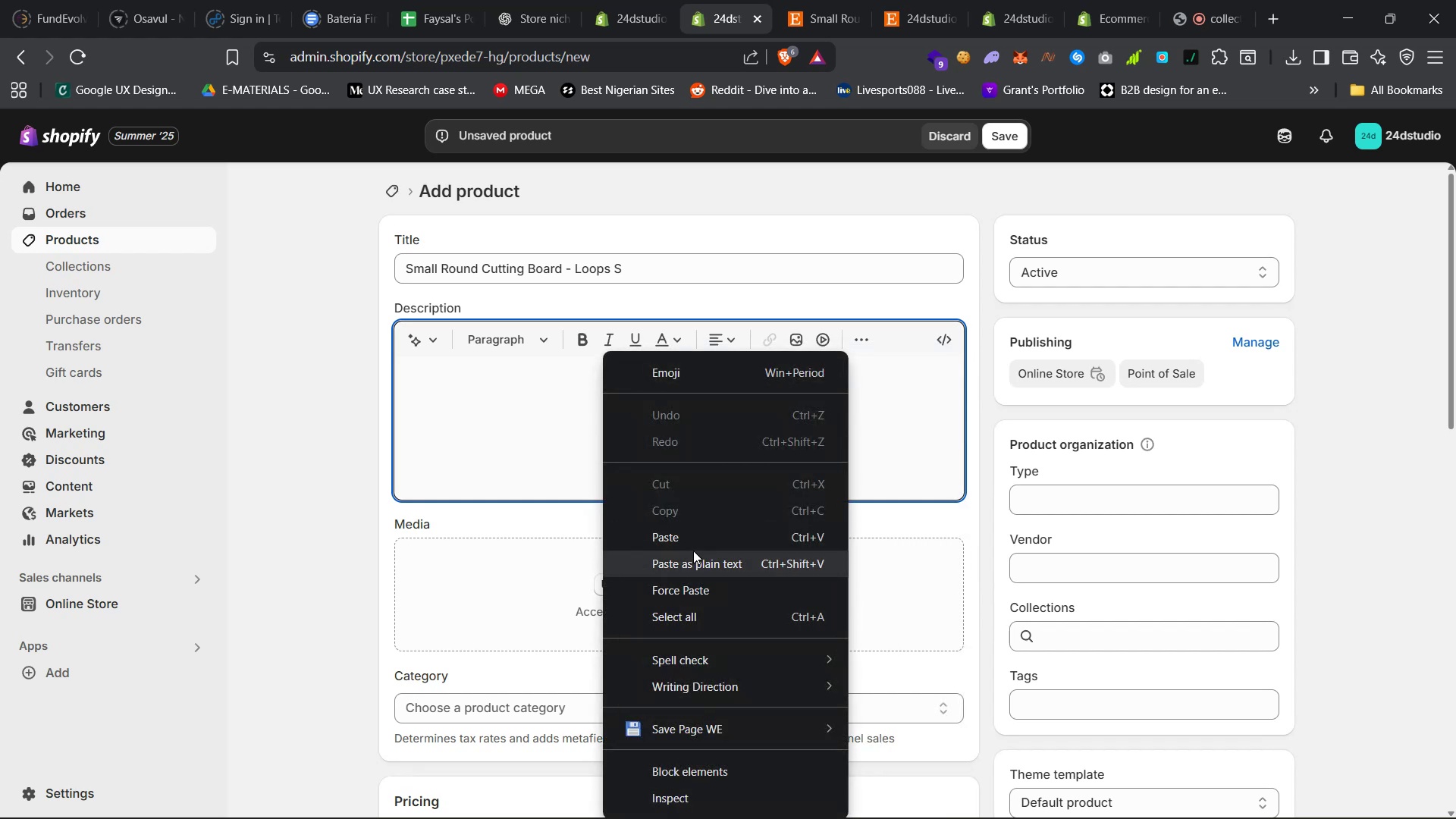 
left_click([695, 540])
 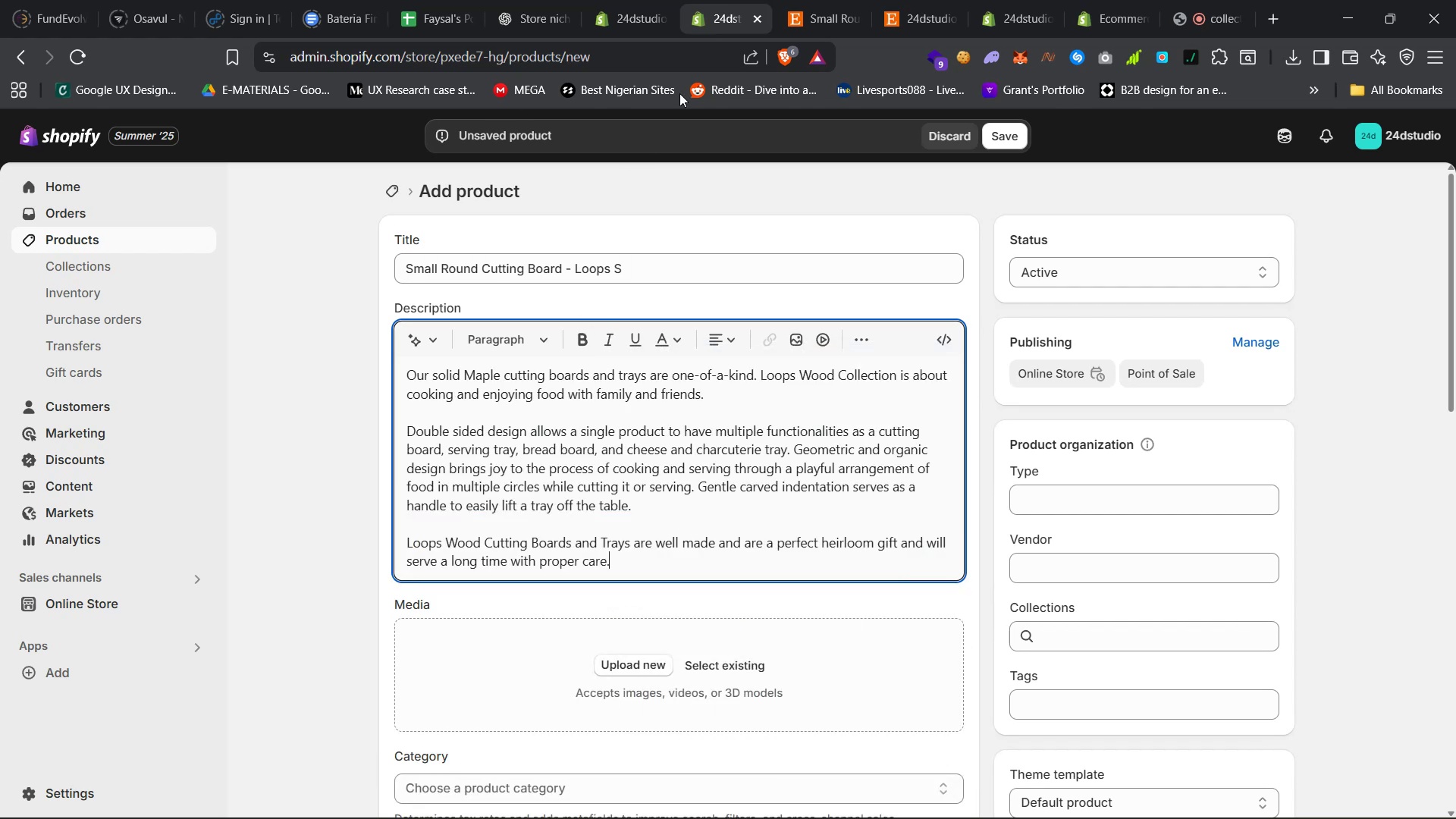 
left_click([805, 0])
 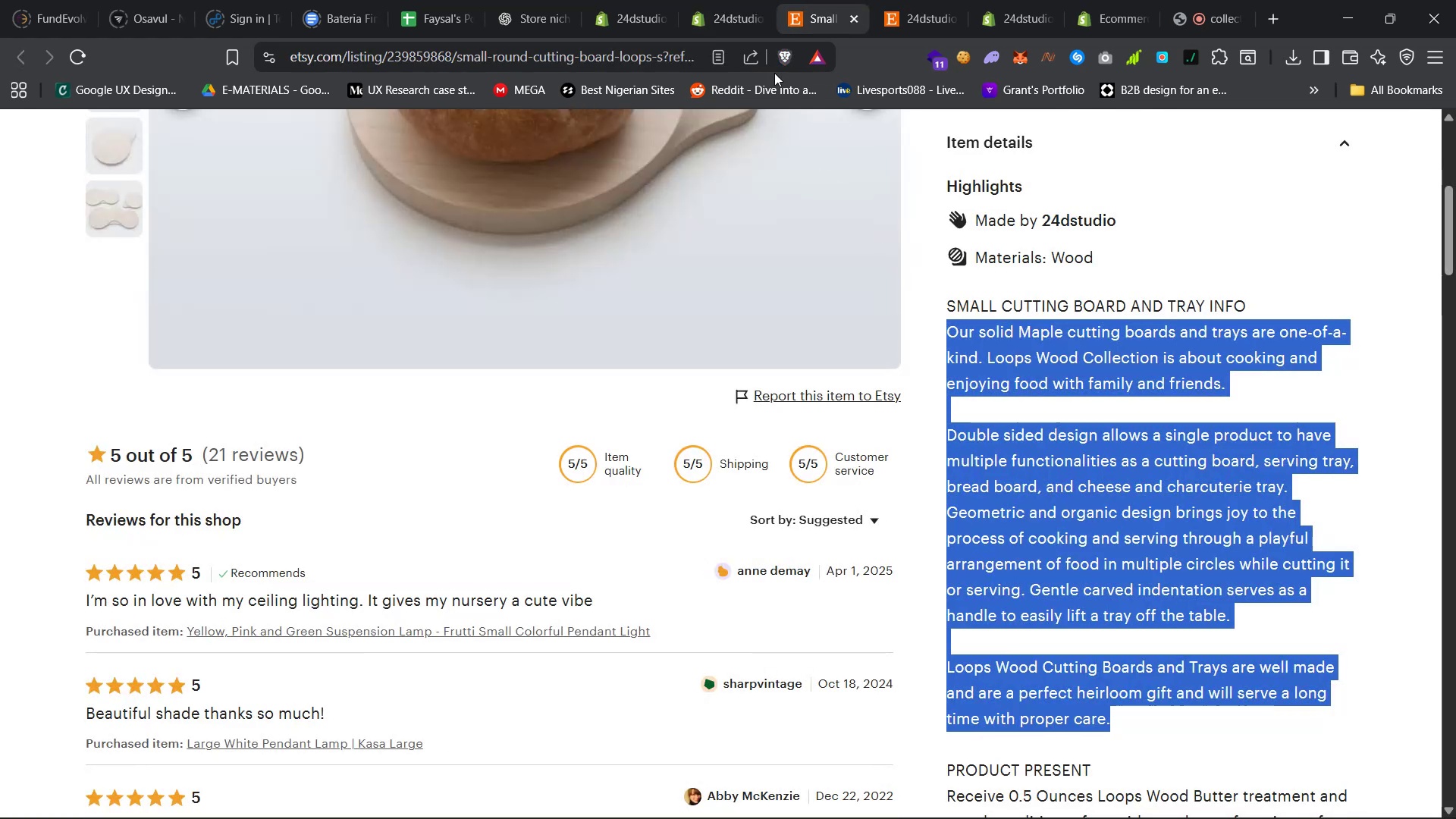 
scroll: coordinate [805, 306], scroll_direction: up, amount: 9.0
 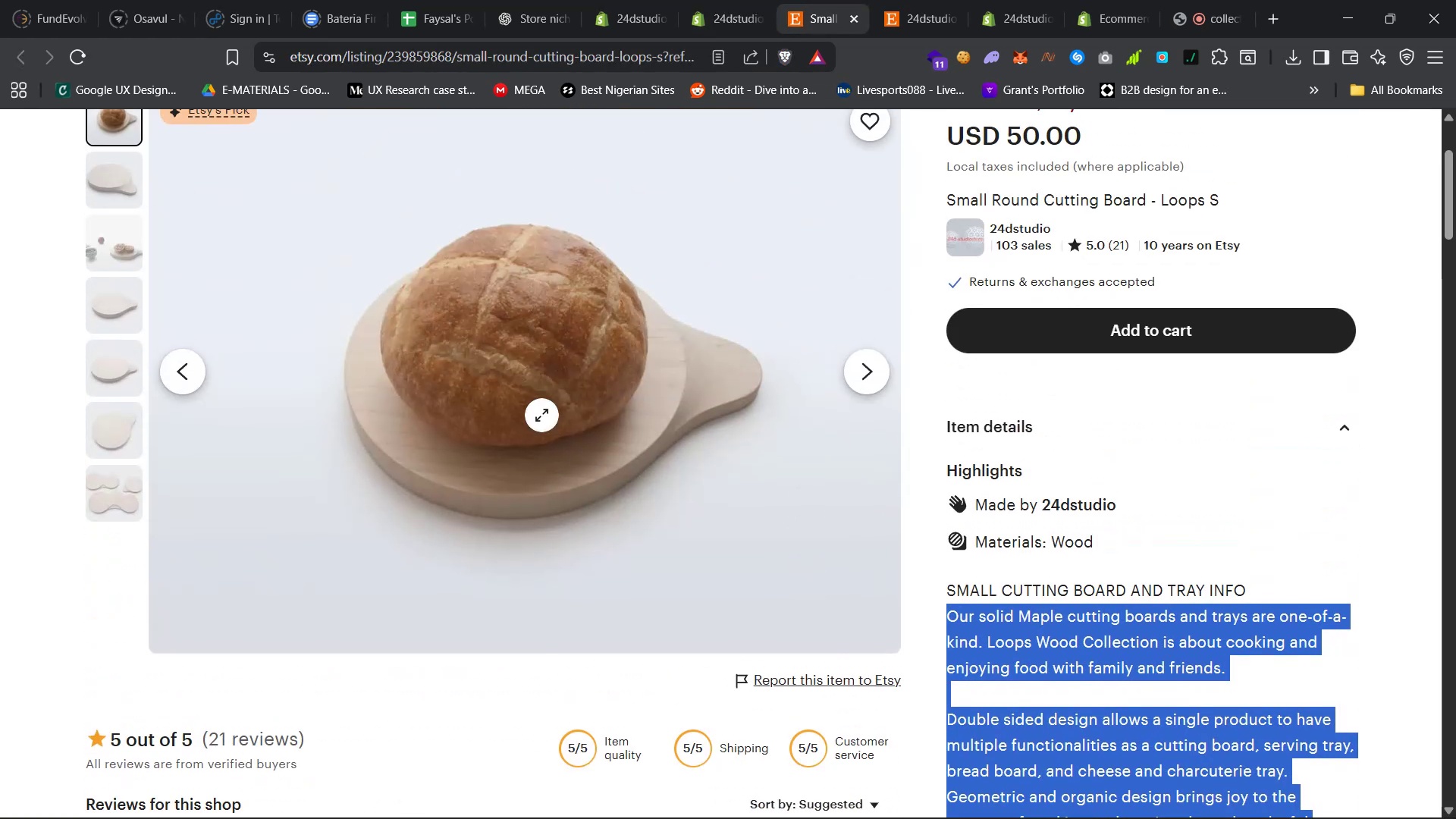 
left_click([597, 316])
 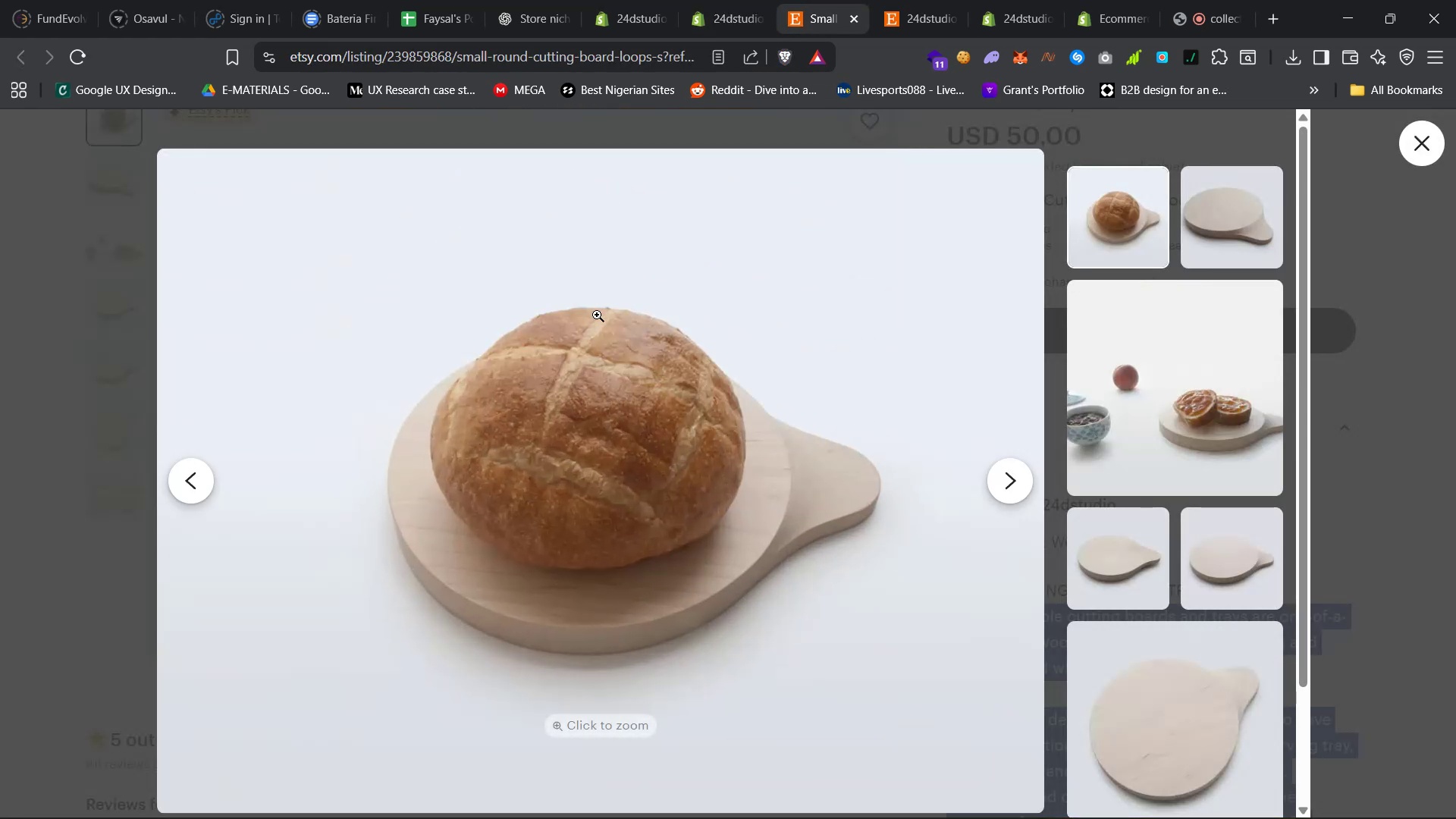 
right_click([708, 400])
 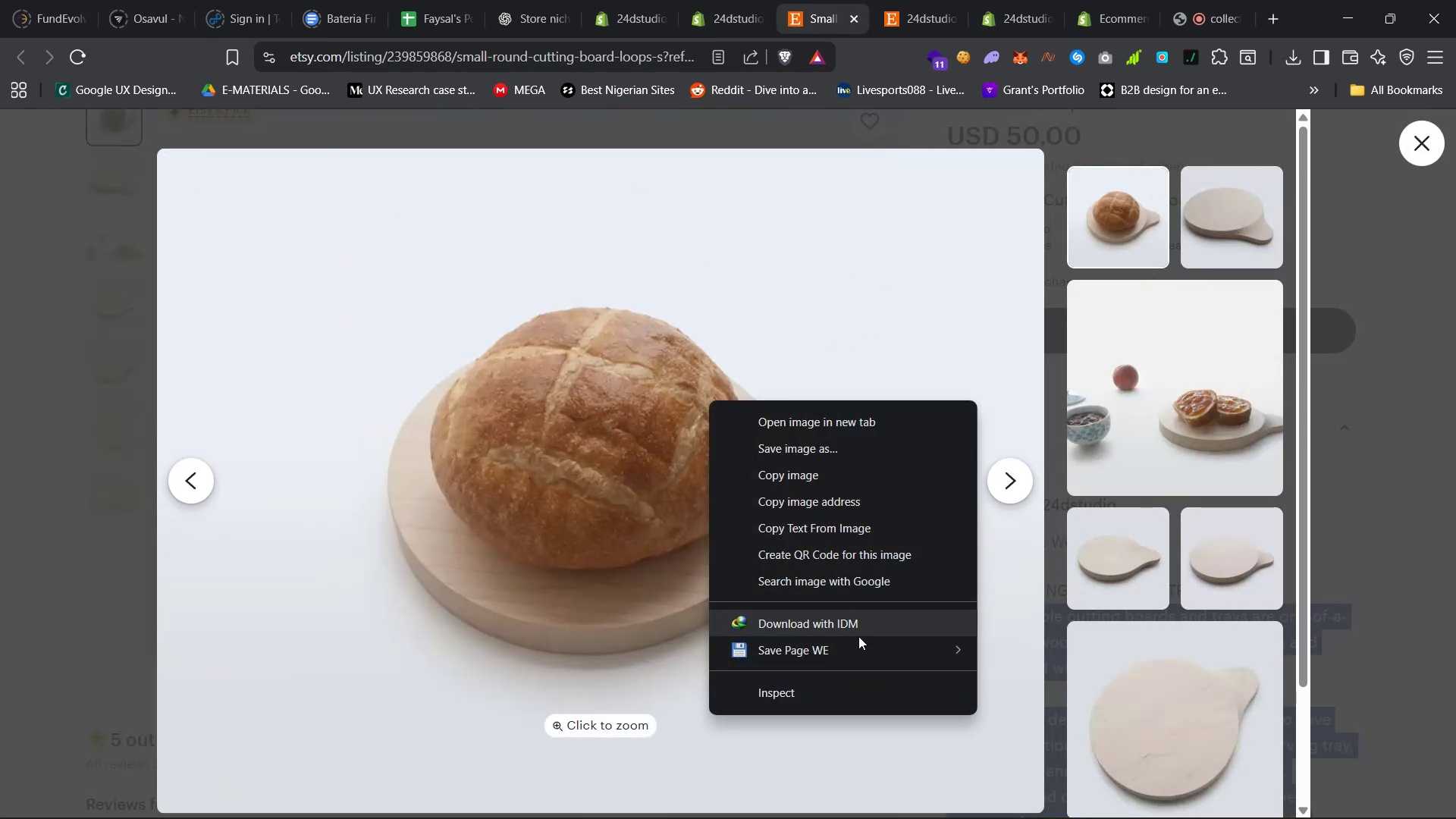 
left_click([869, 627])
 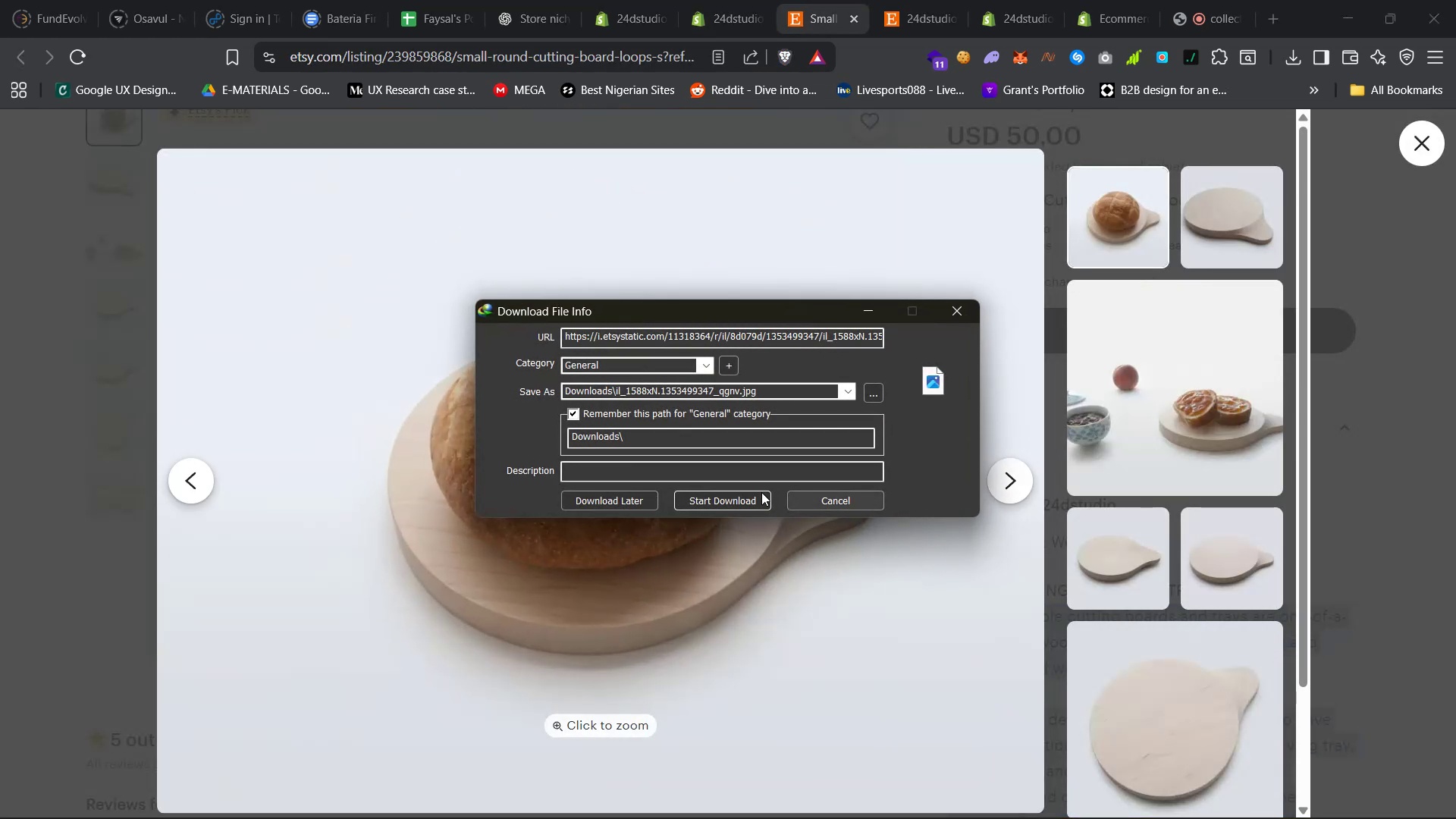 
left_click([740, 494])
 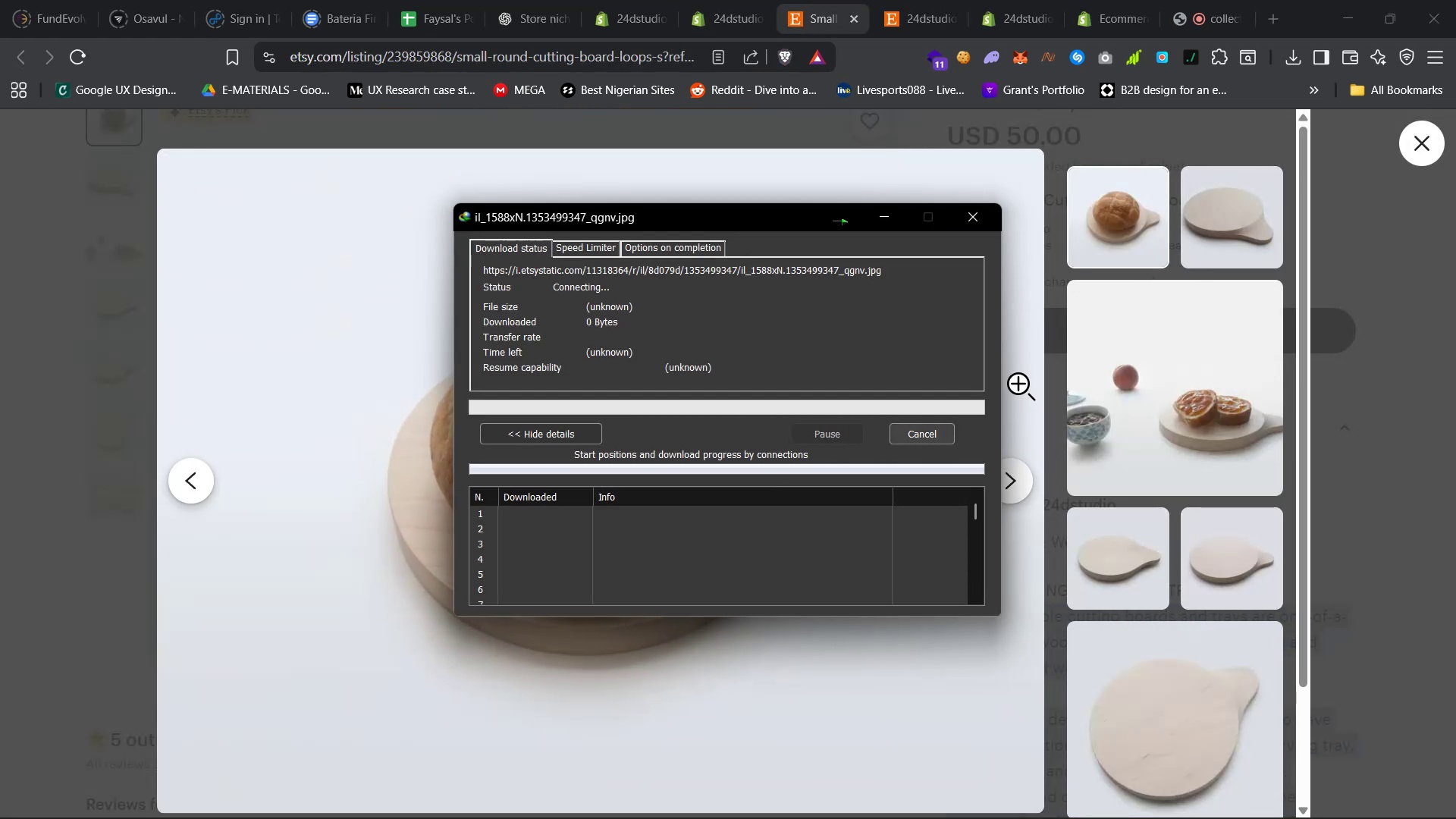 
left_click([1197, 209])
 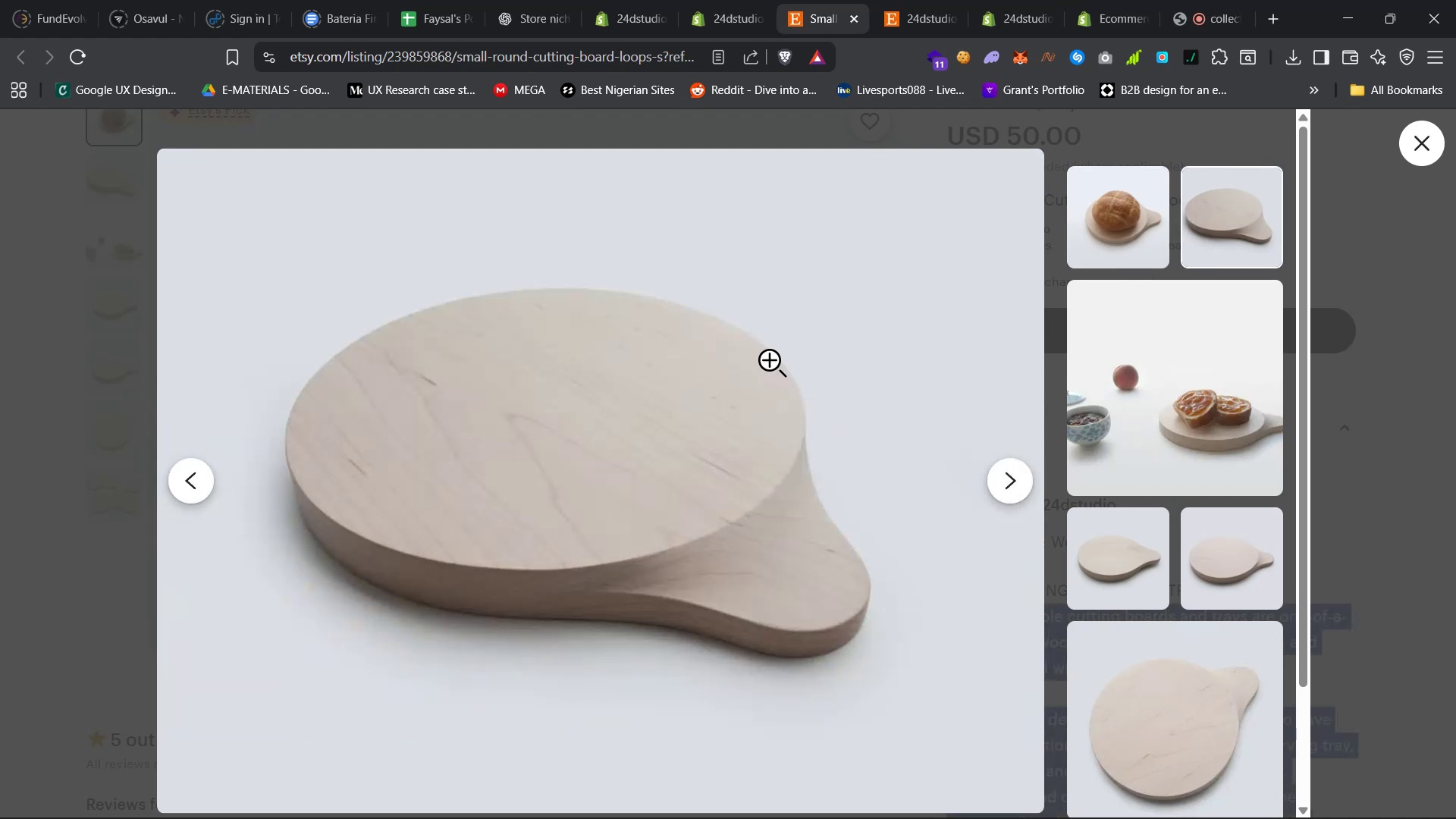 
right_click([700, 364])
 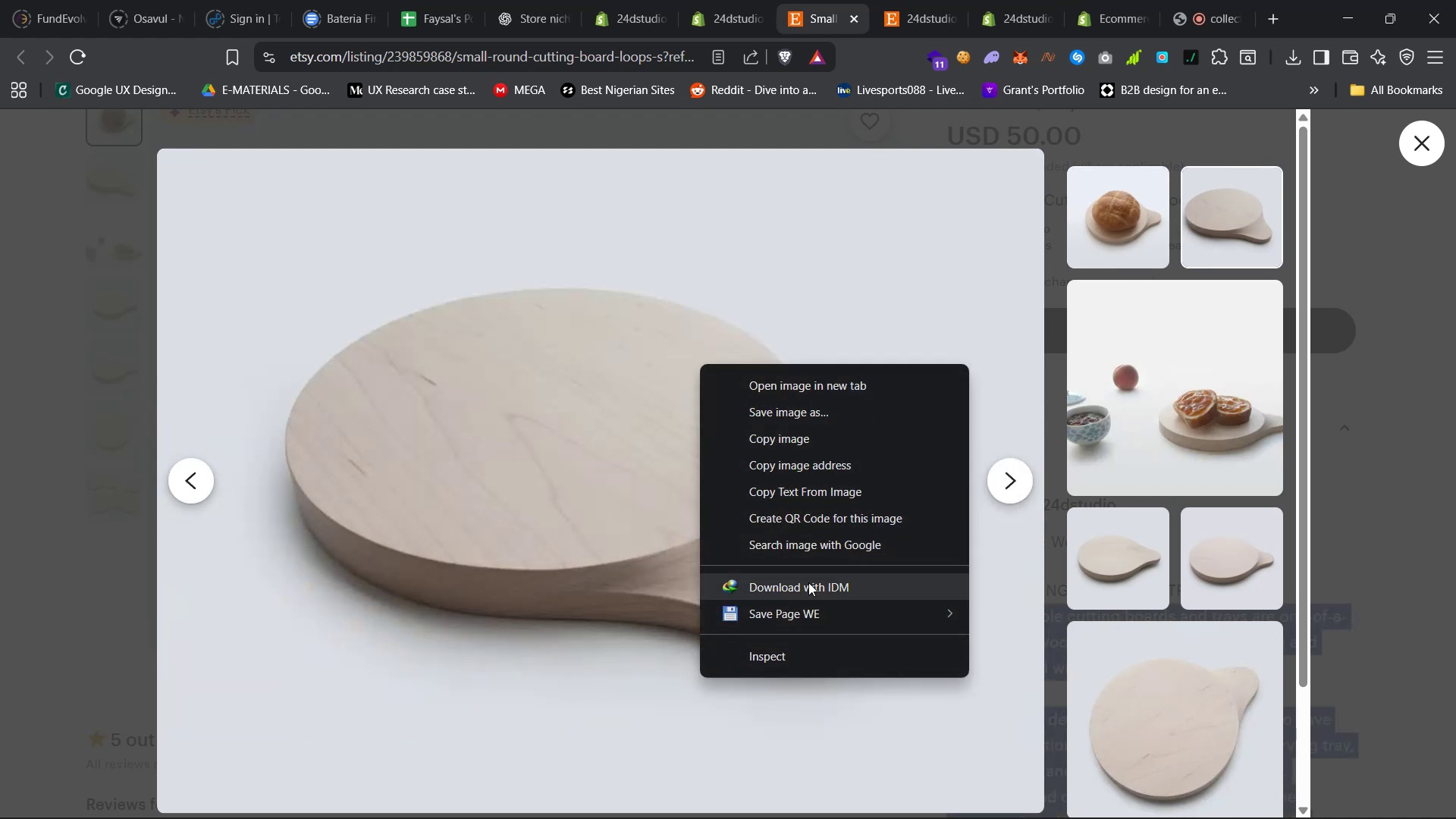 
left_click([808, 586])
 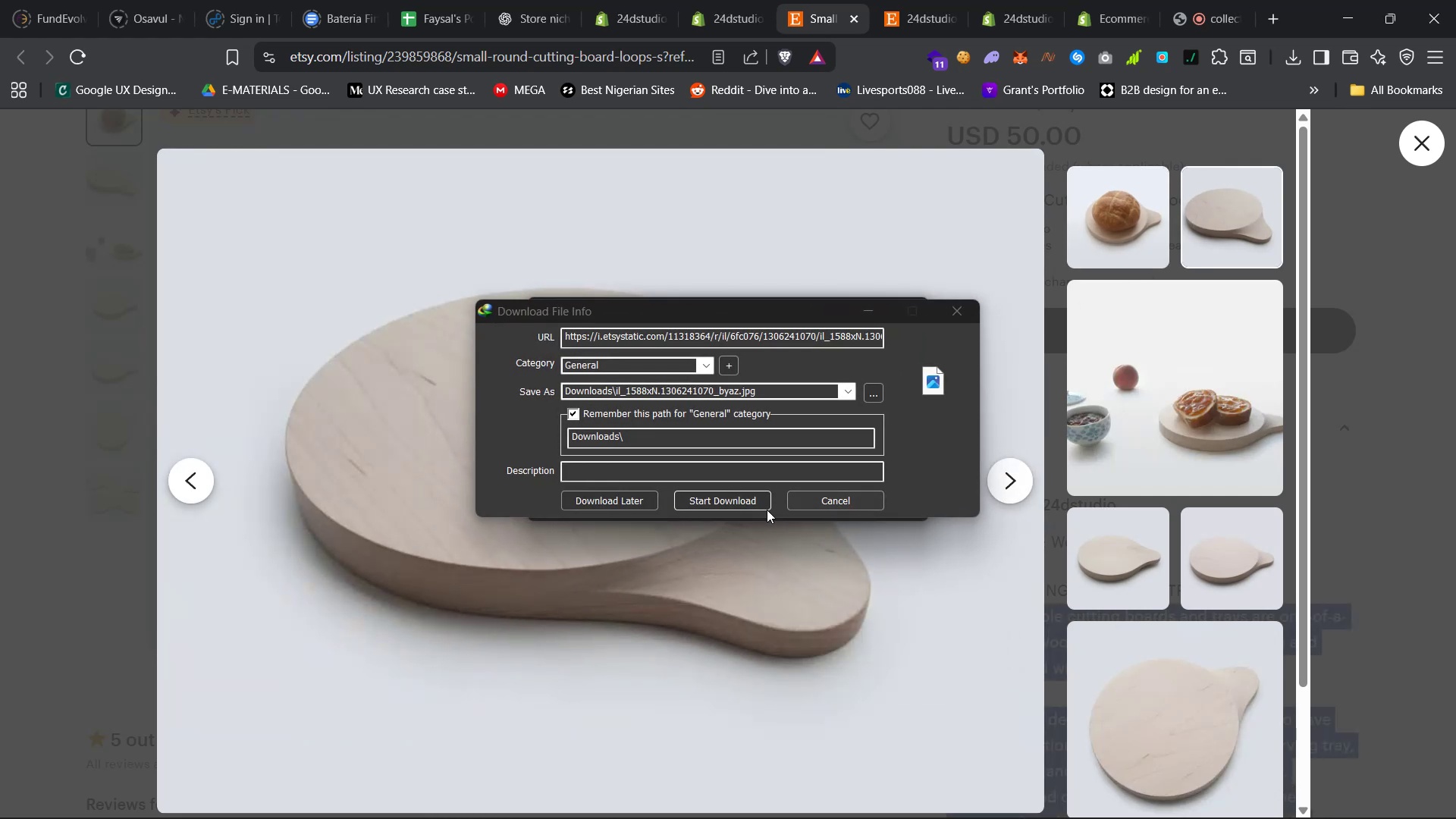 
left_click([745, 500])
 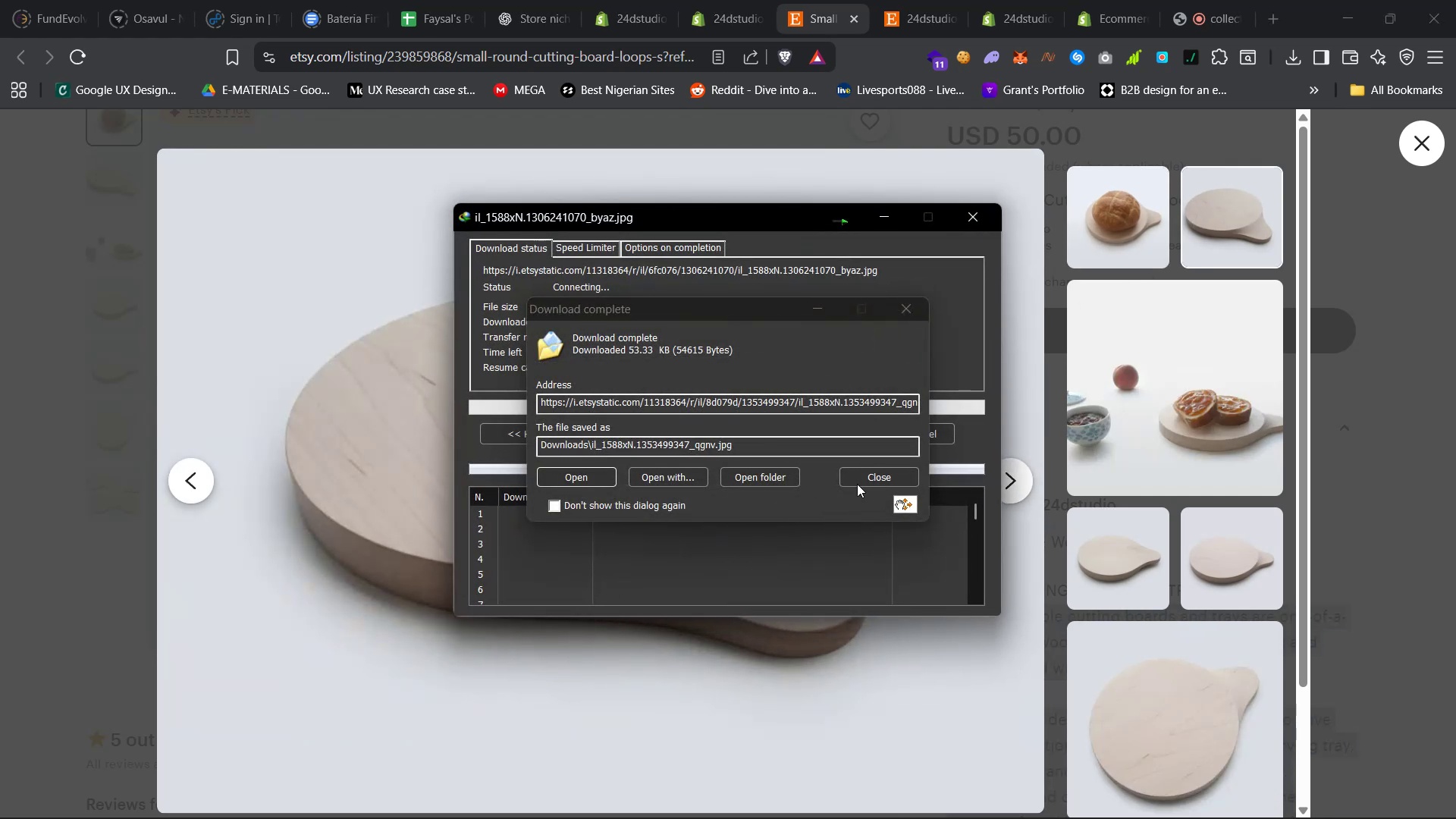 
left_click([871, 473])
 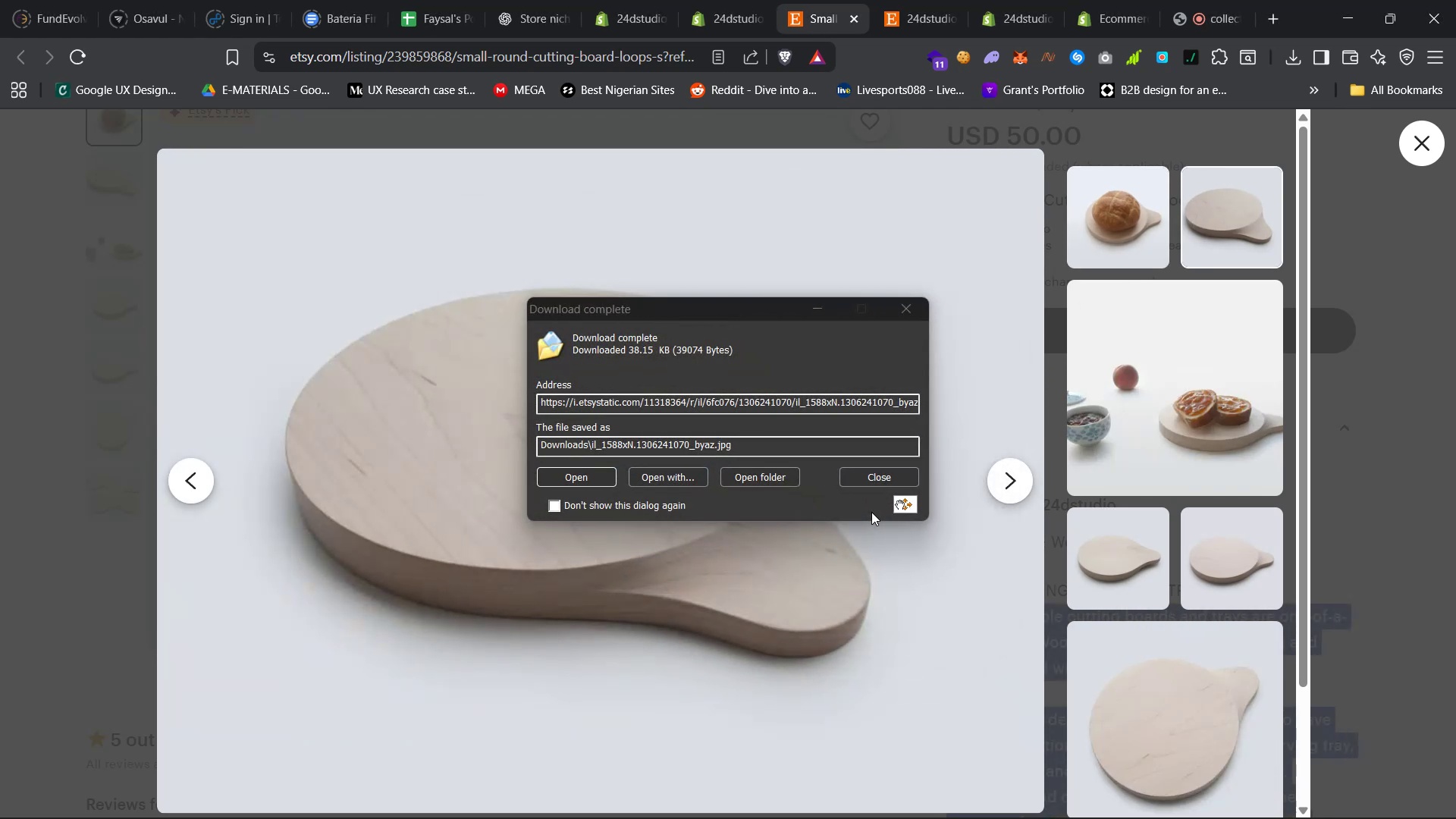 
wait(6.82)
 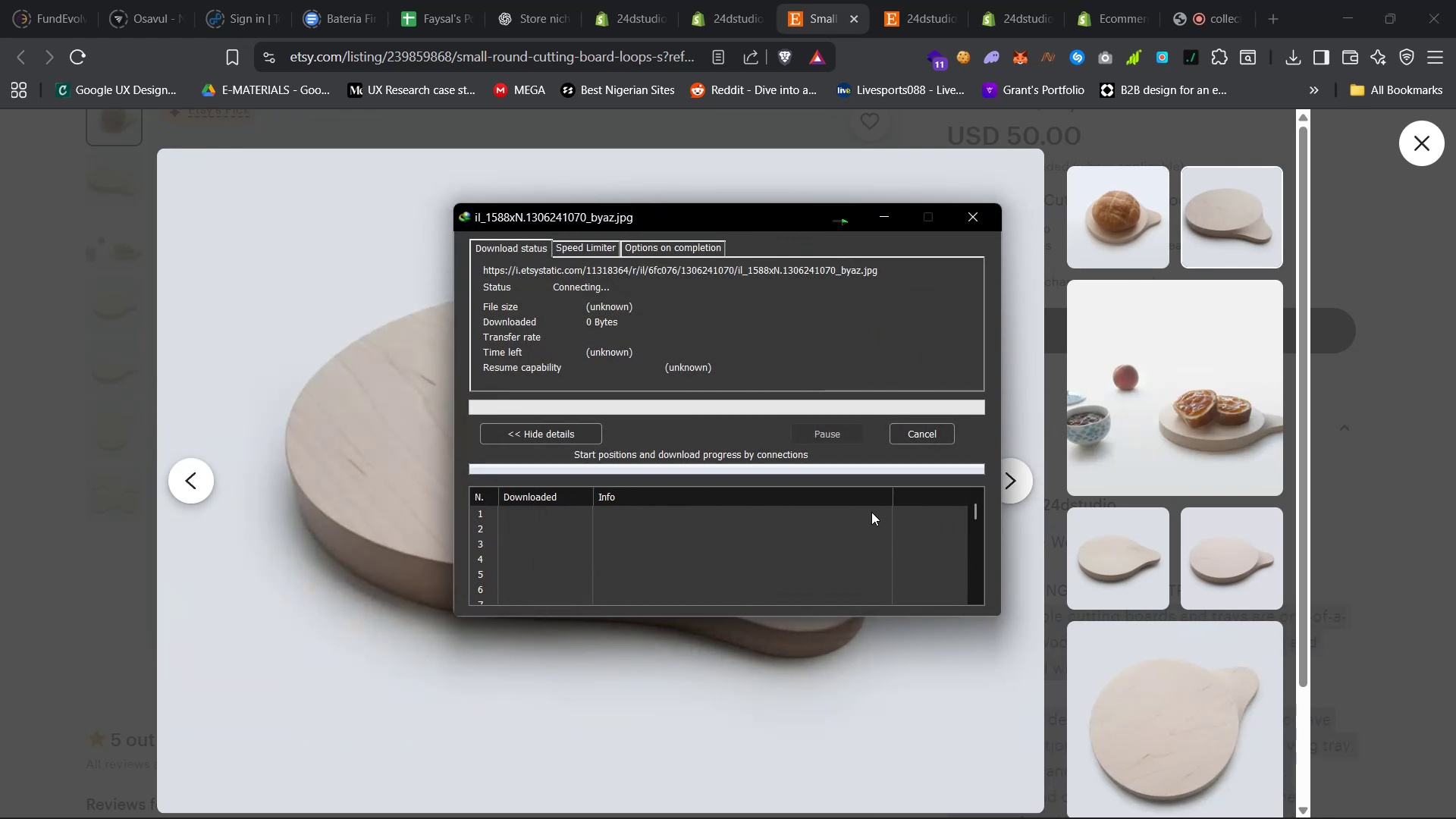 
left_click([859, 474])
 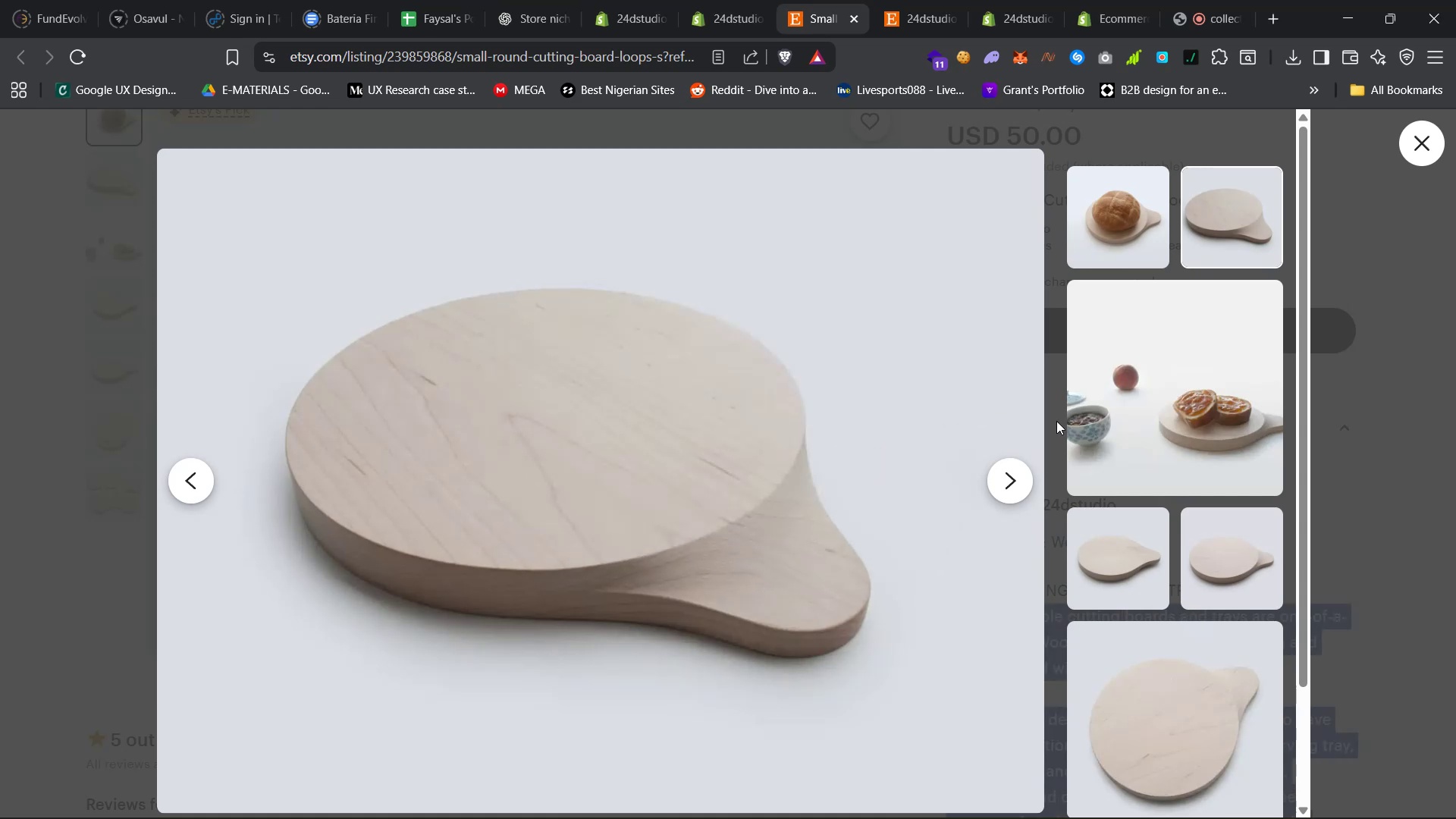 
left_click([1148, 424])
 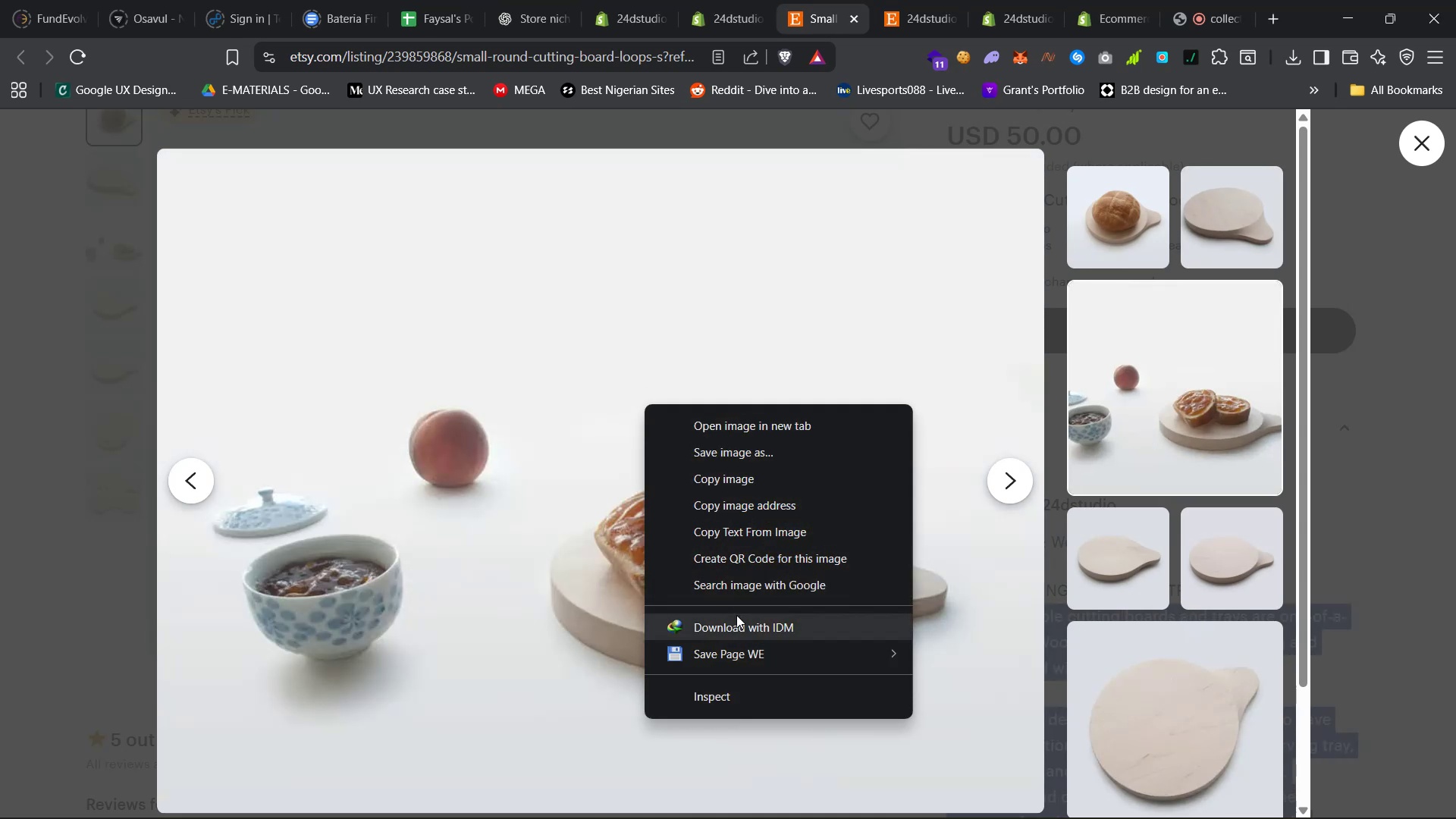 
left_click([741, 632])
 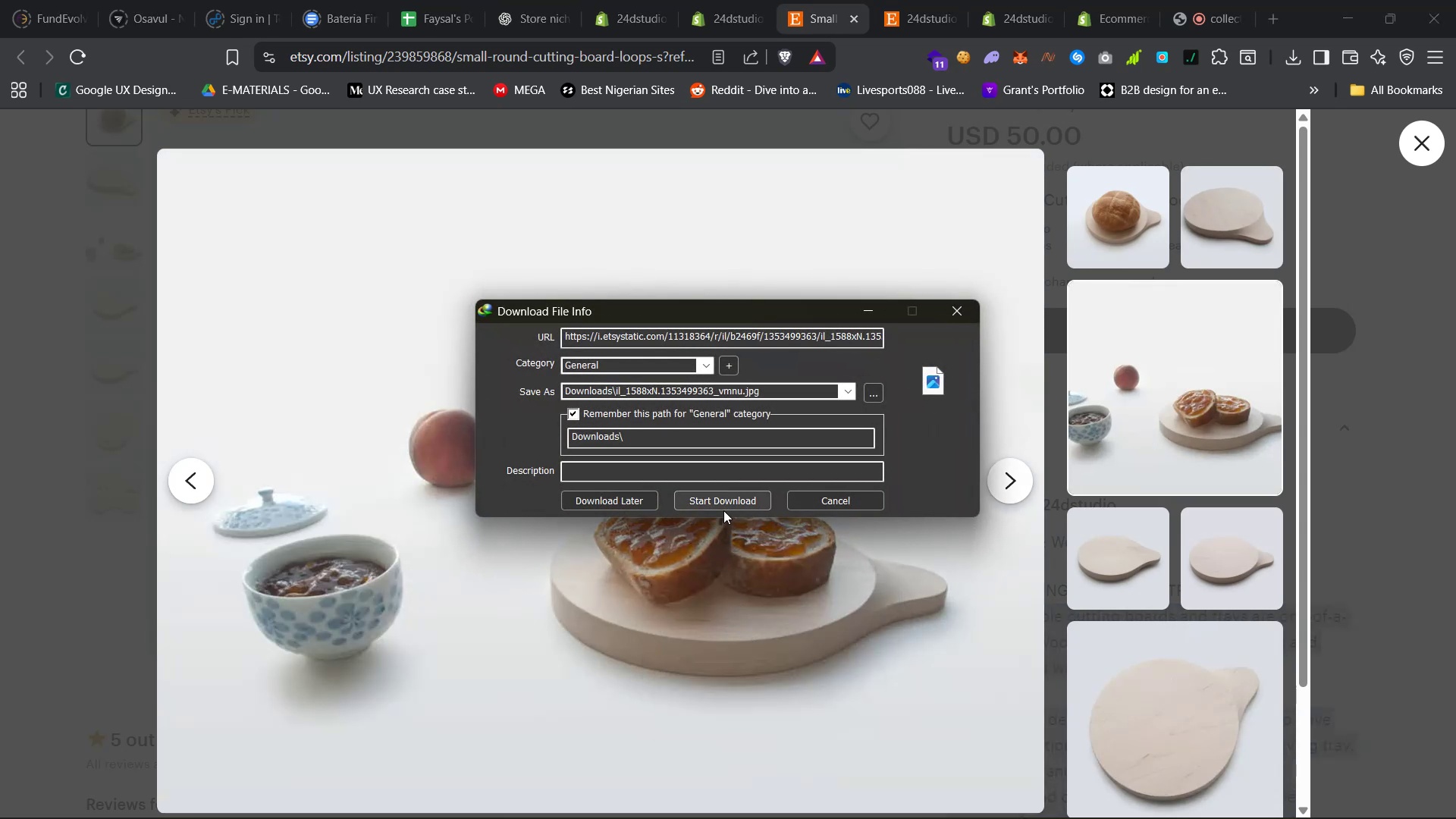 
left_click([730, 496])
 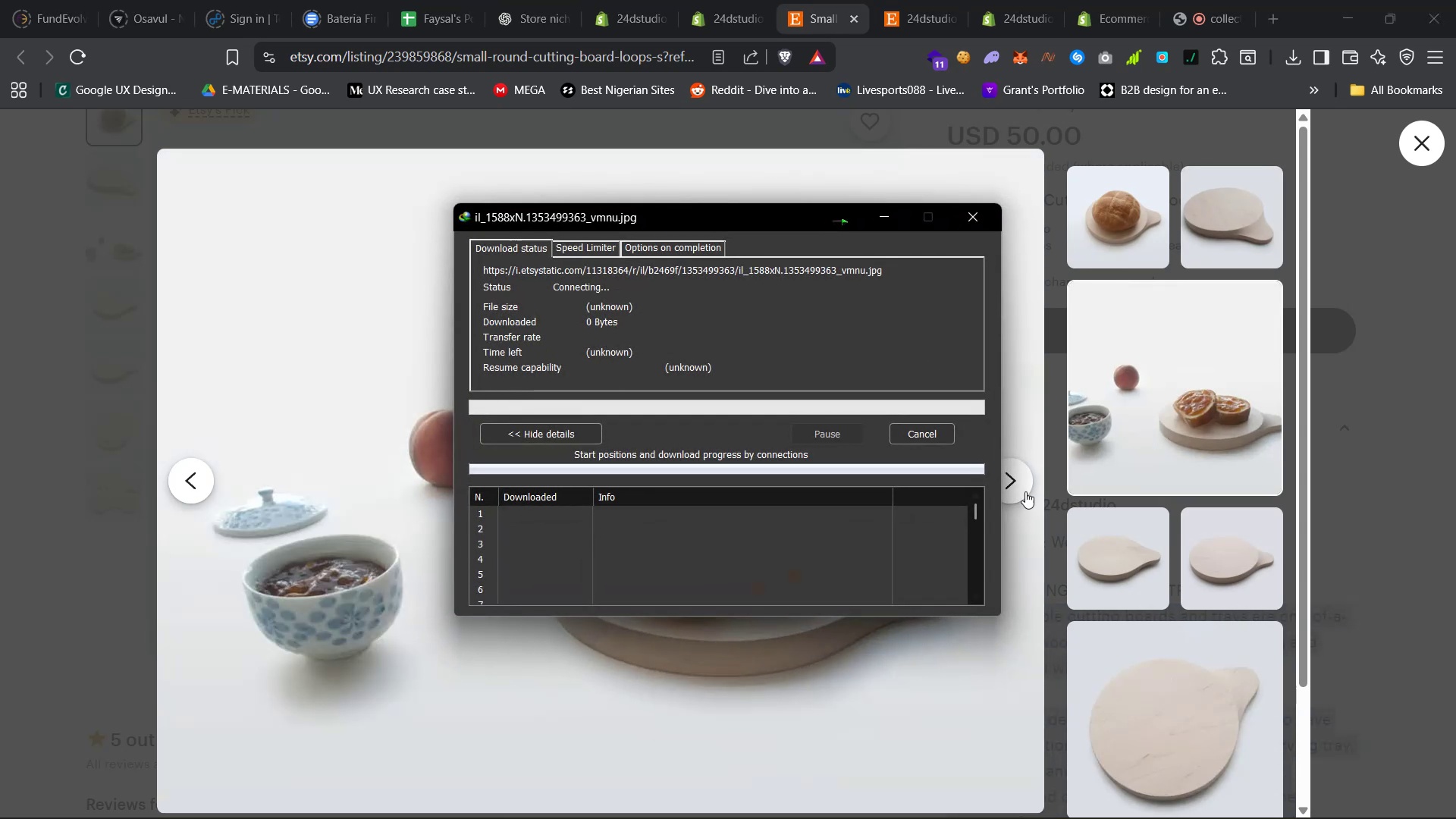 
scroll: coordinate [1180, 544], scroll_direction: down, amount: 6.0
 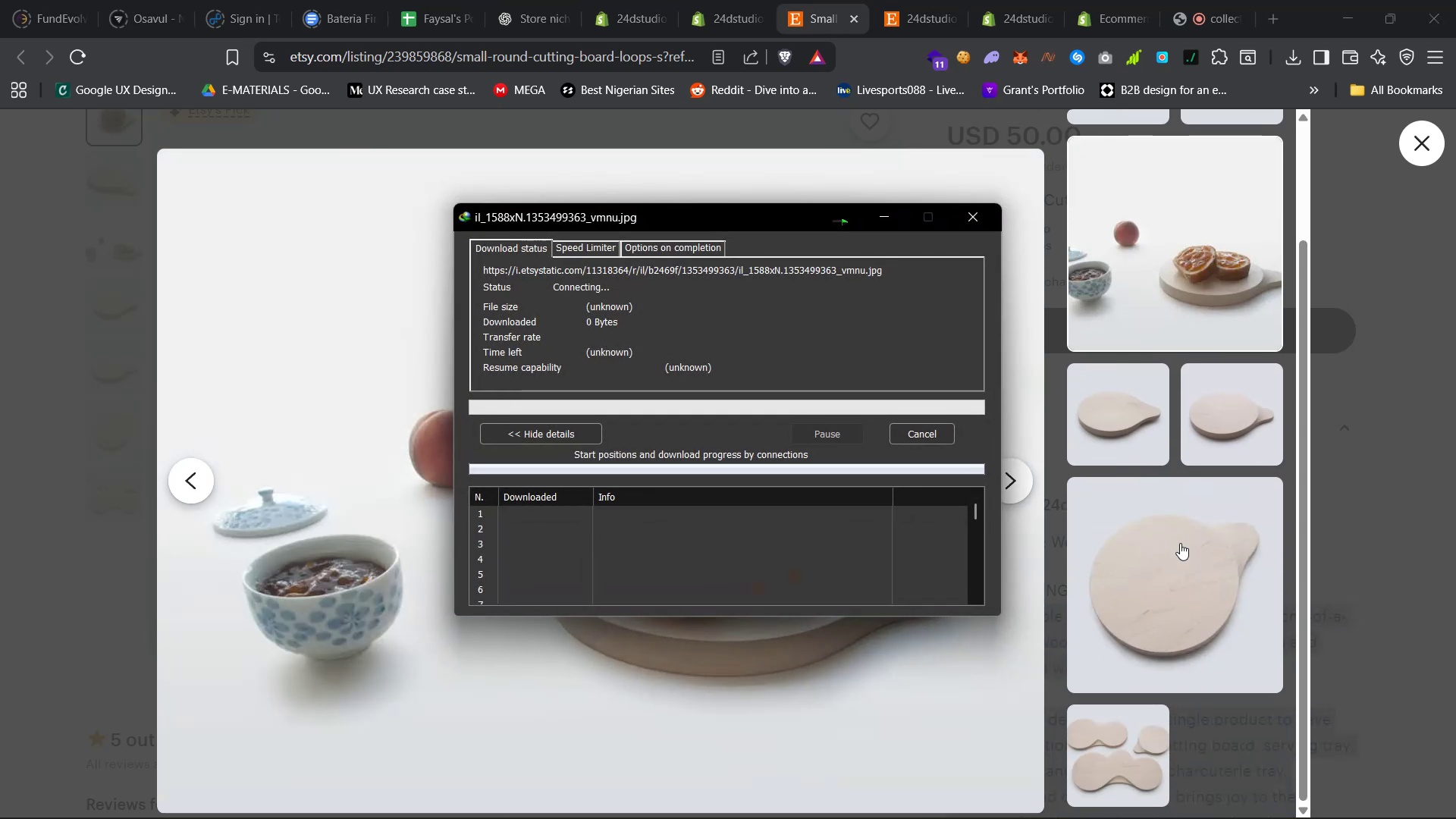 
left_click([1180, 543])
 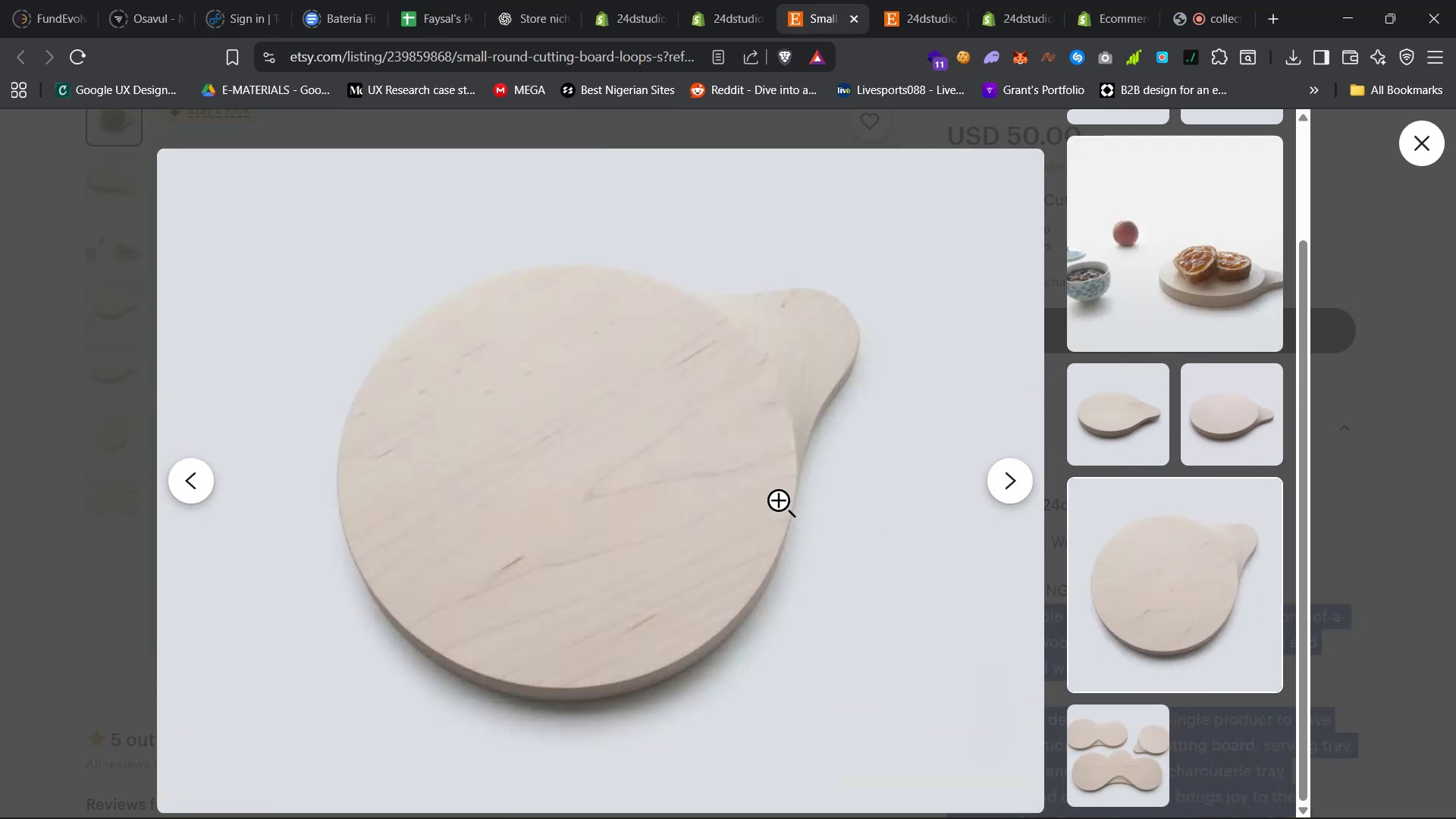 
right_click([716, 439])
 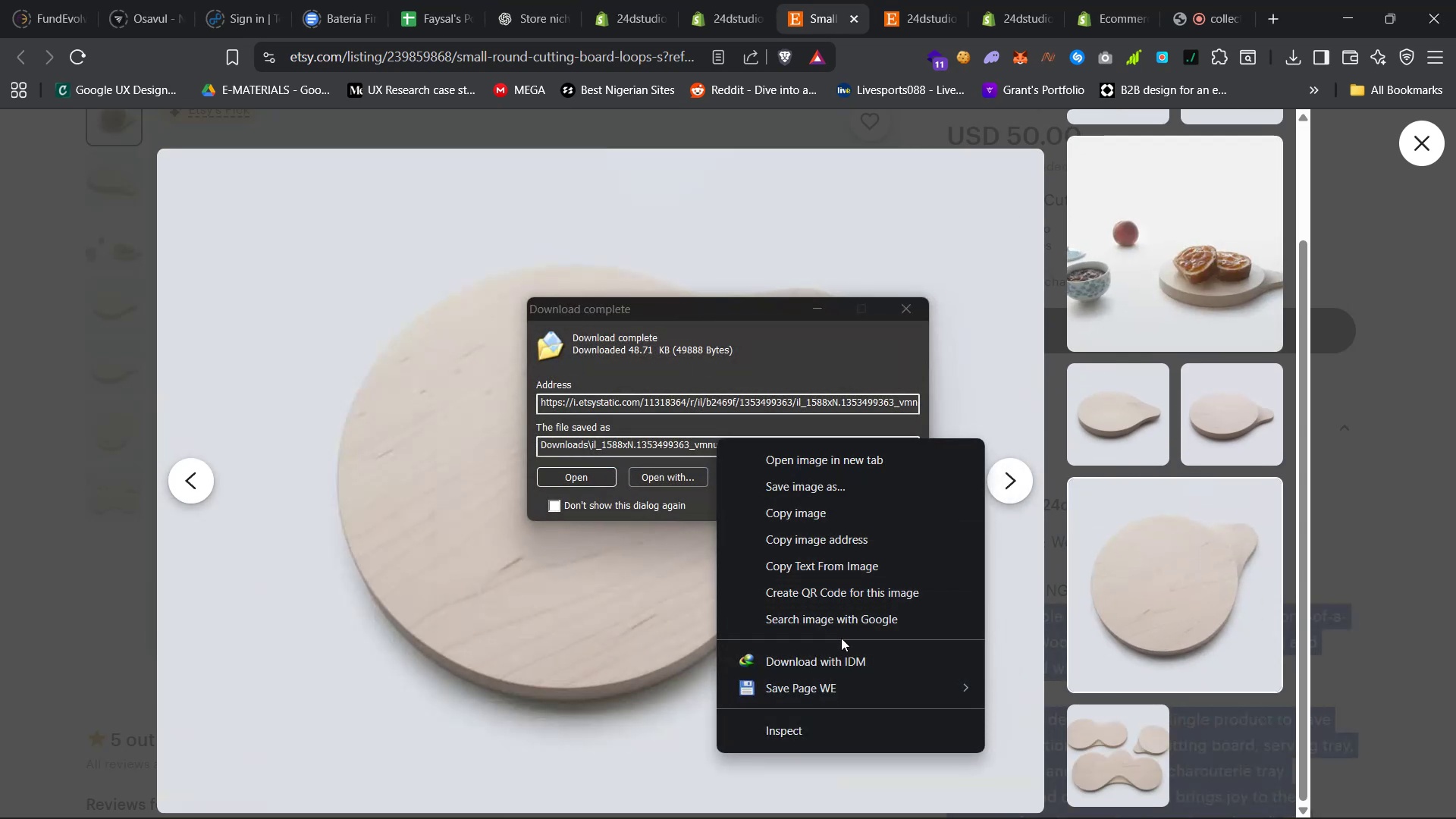 
left_click([827, 660])
 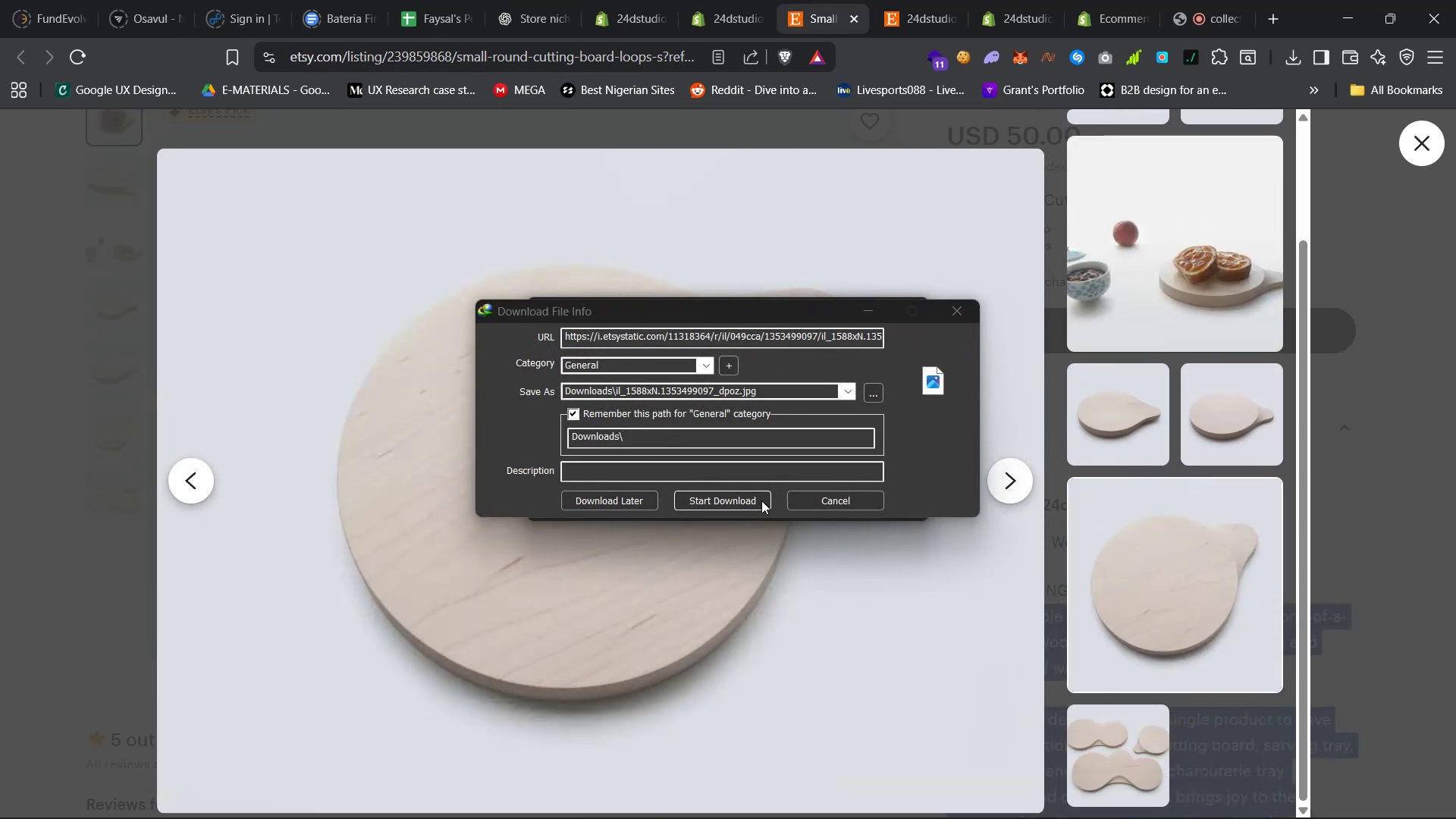 
left_click([754, 495])
 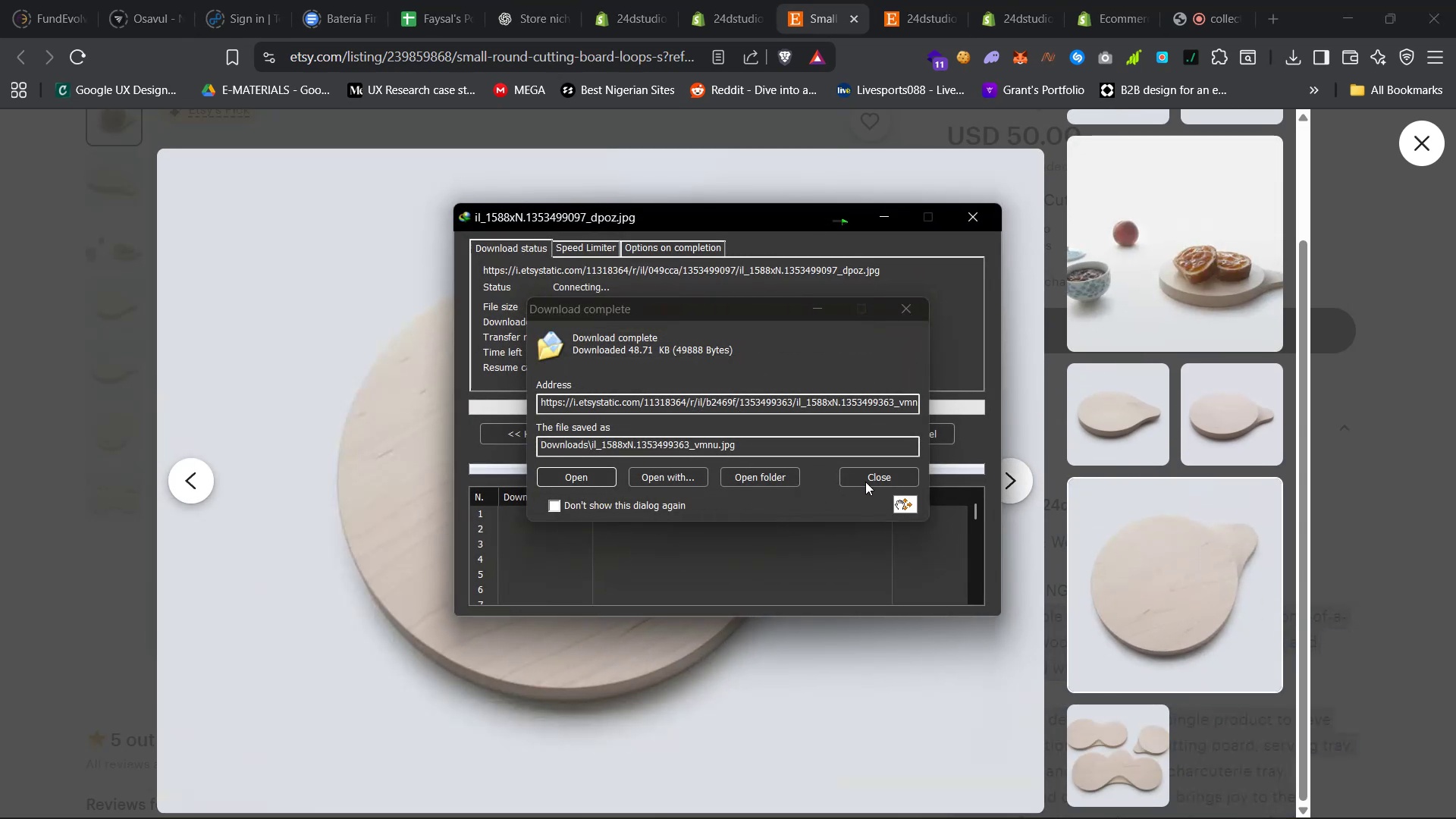 
left_click([868, 479])
 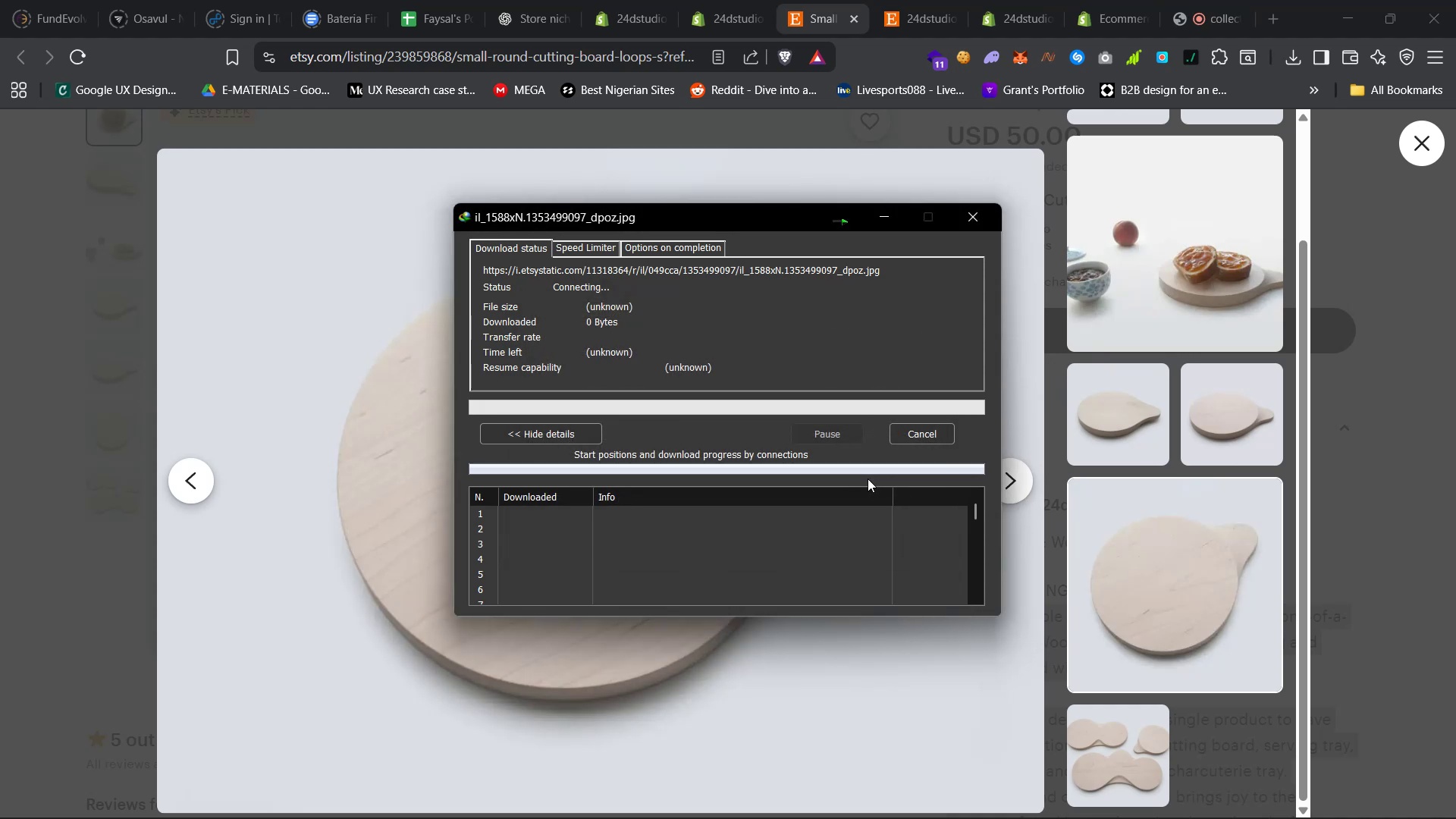 
mouse_move([873, 455])
 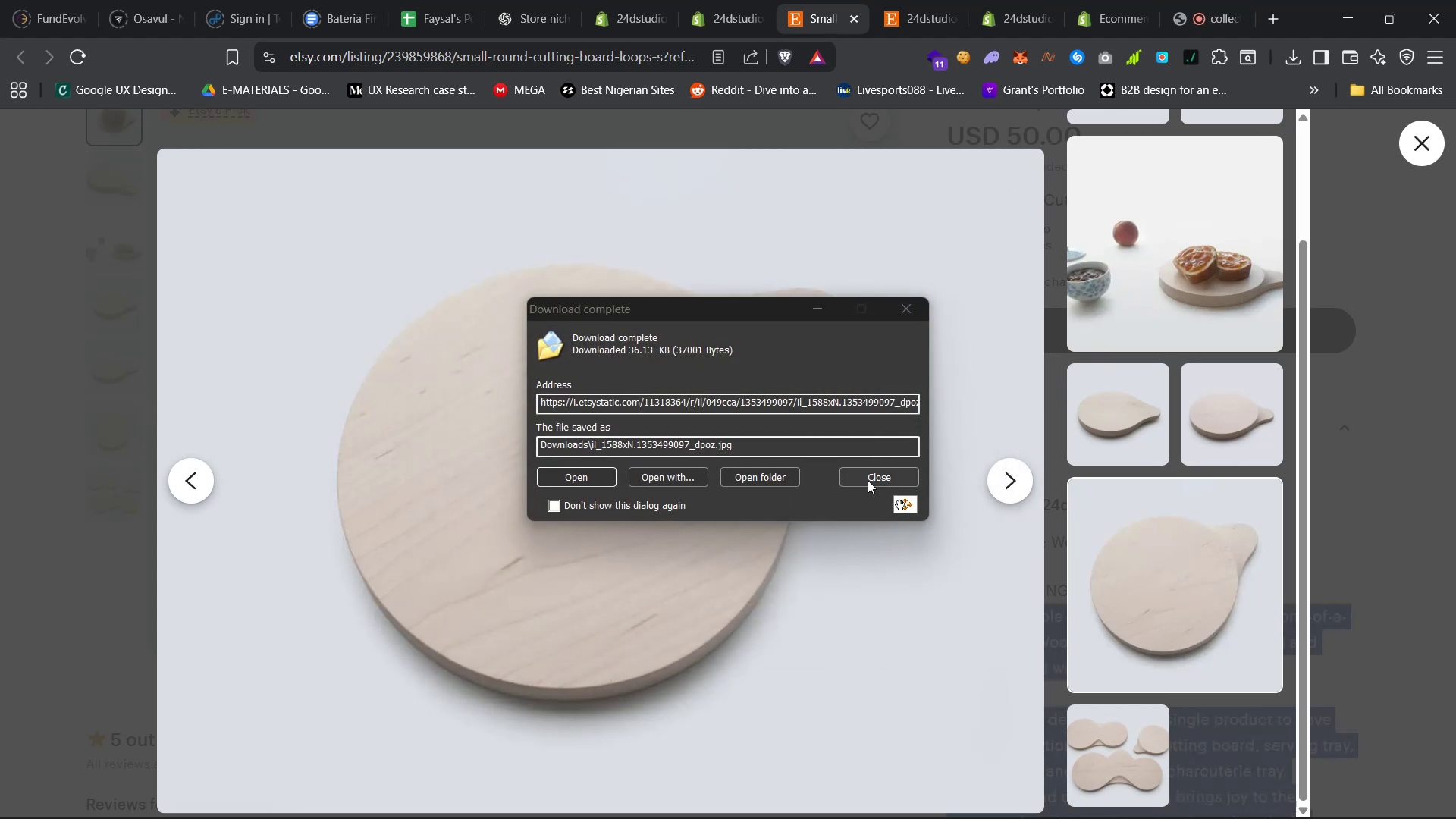 
left_click([868, 480])
 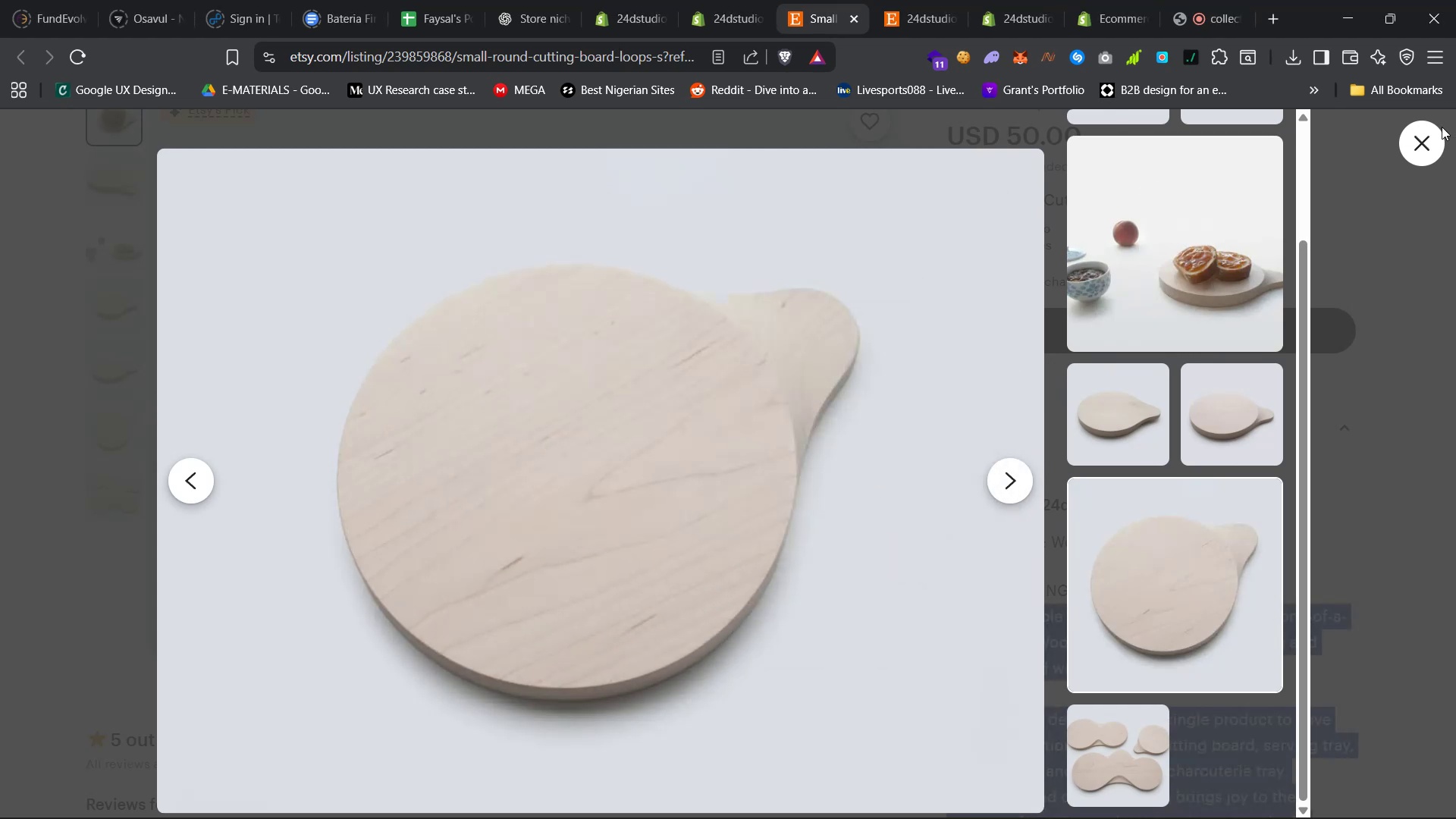 
left_click([1429, 139])
 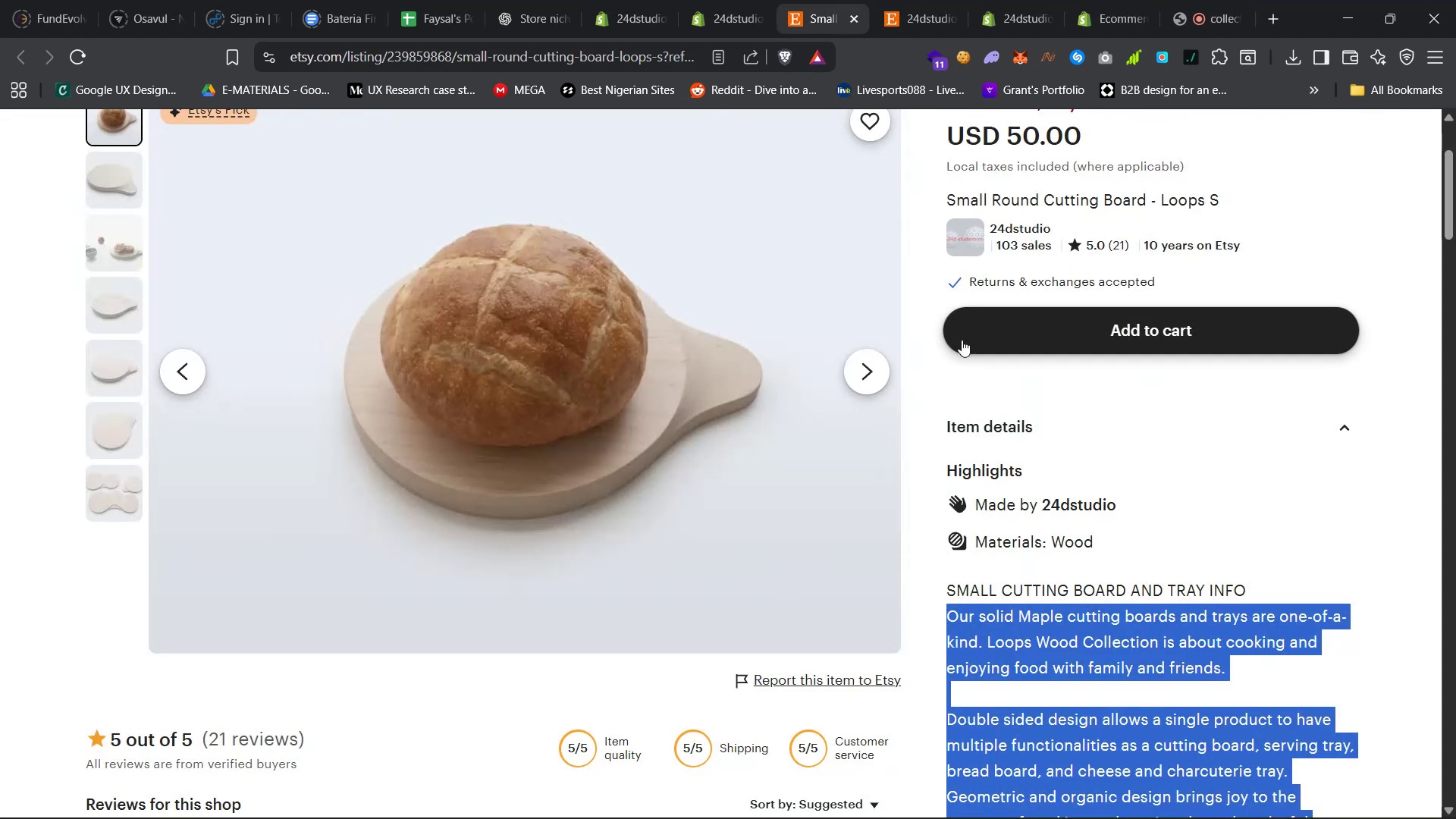 
scroll: coordinate [1023, 496], scroll_direction: down, amount: 11.0
 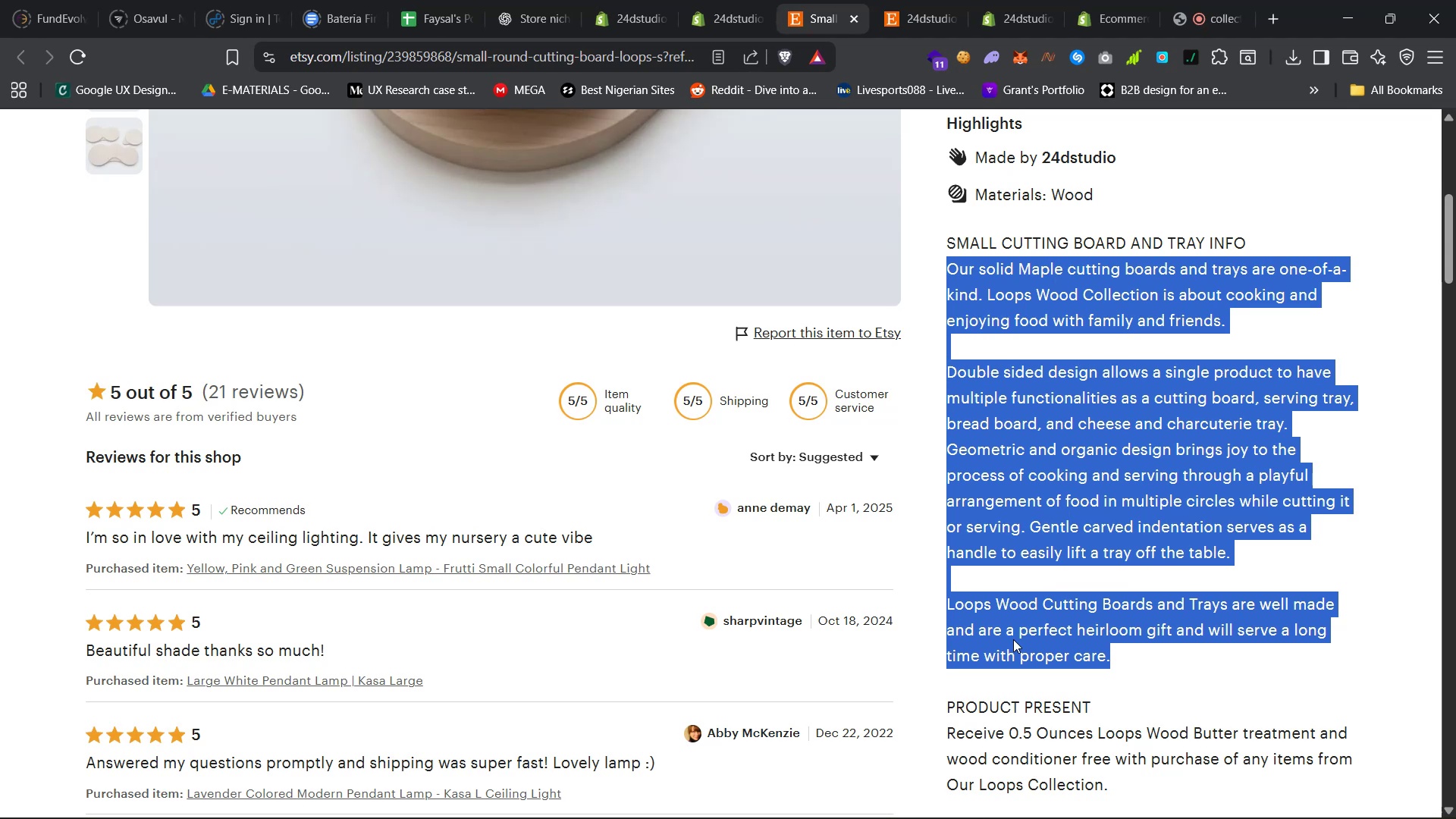 
wait(11.67)
 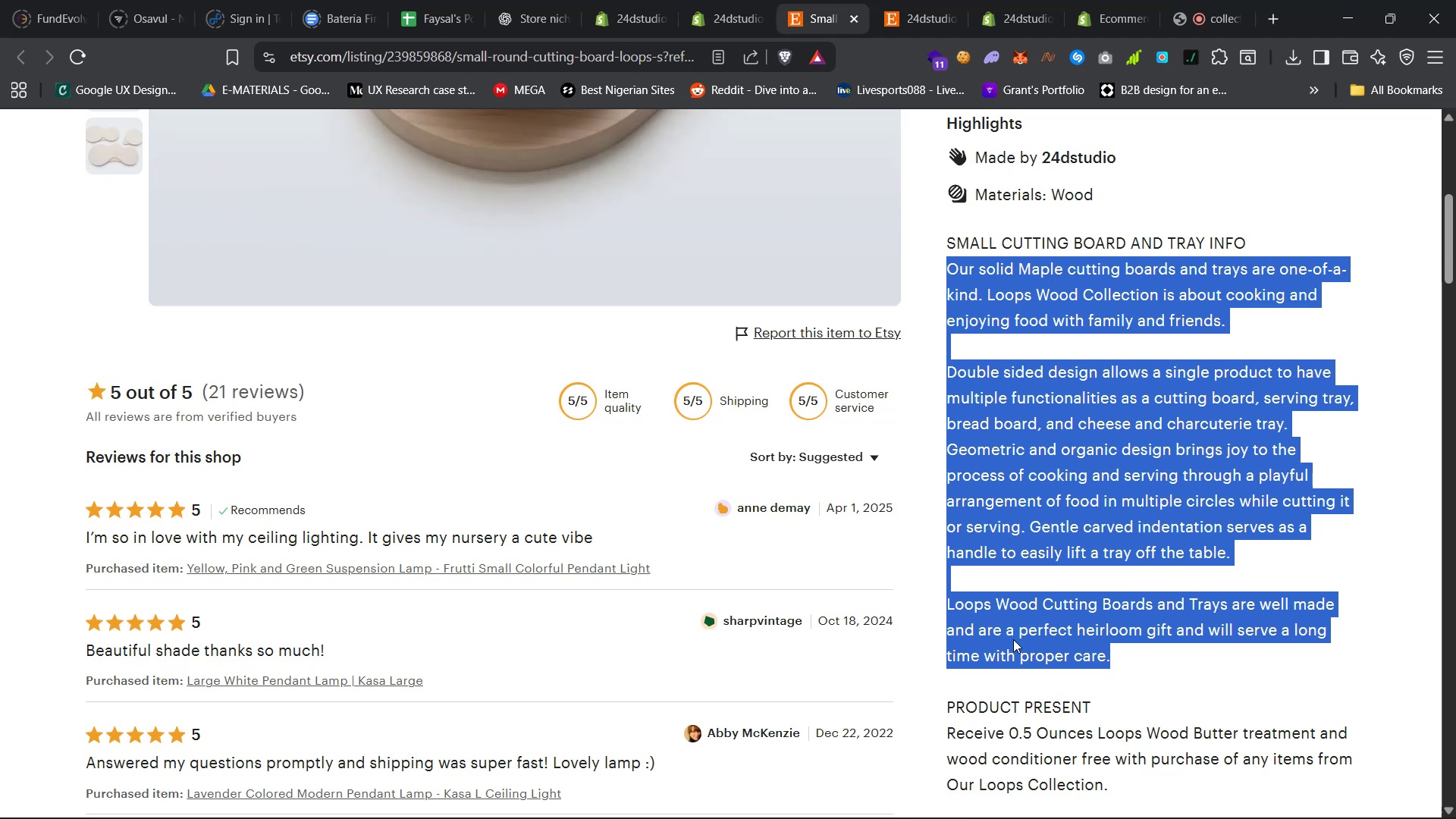 
left_click([702, 0])
 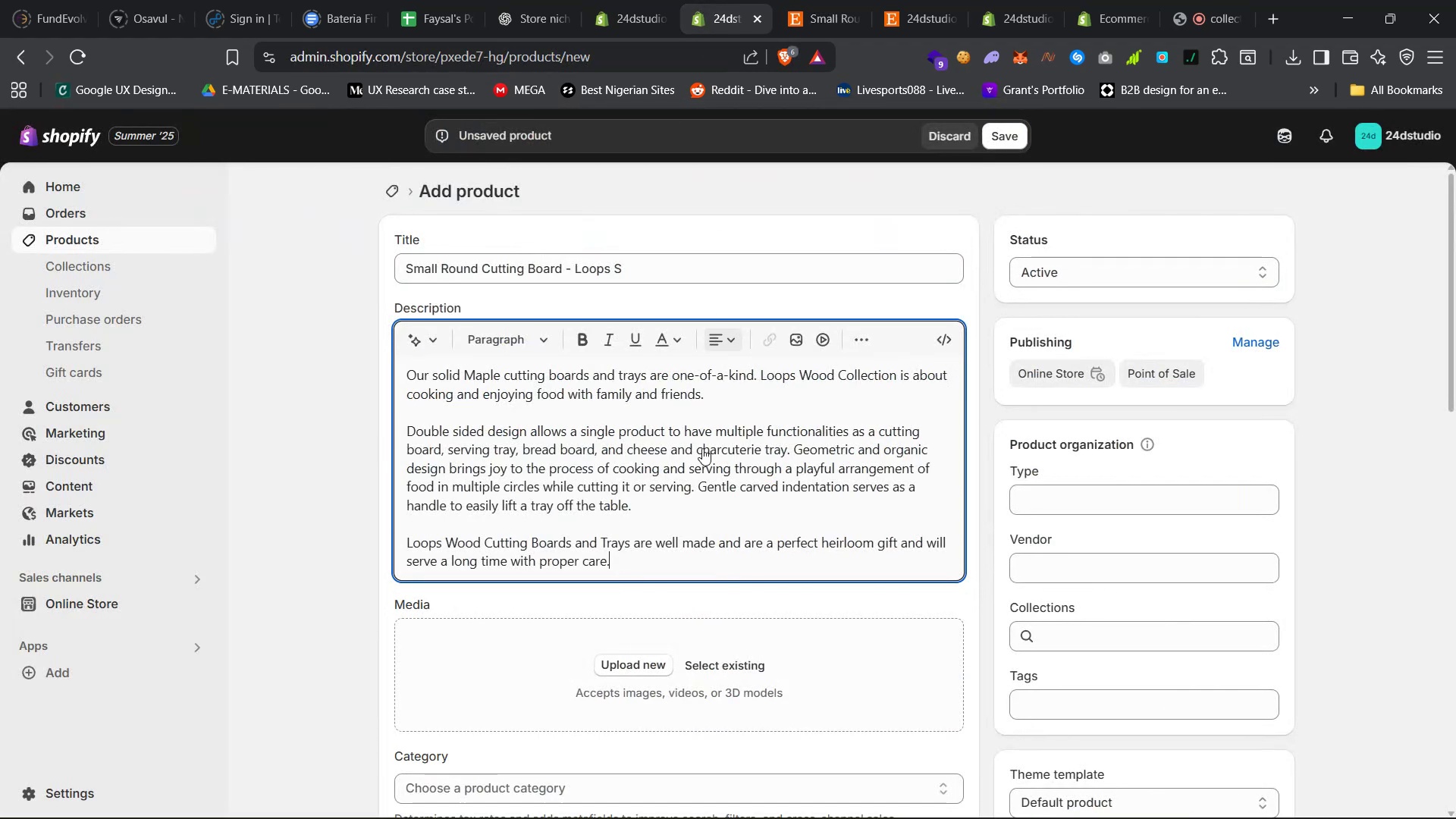 
scroll: coordinate [665, 555], scroll_direction: down, amount: 12.0
 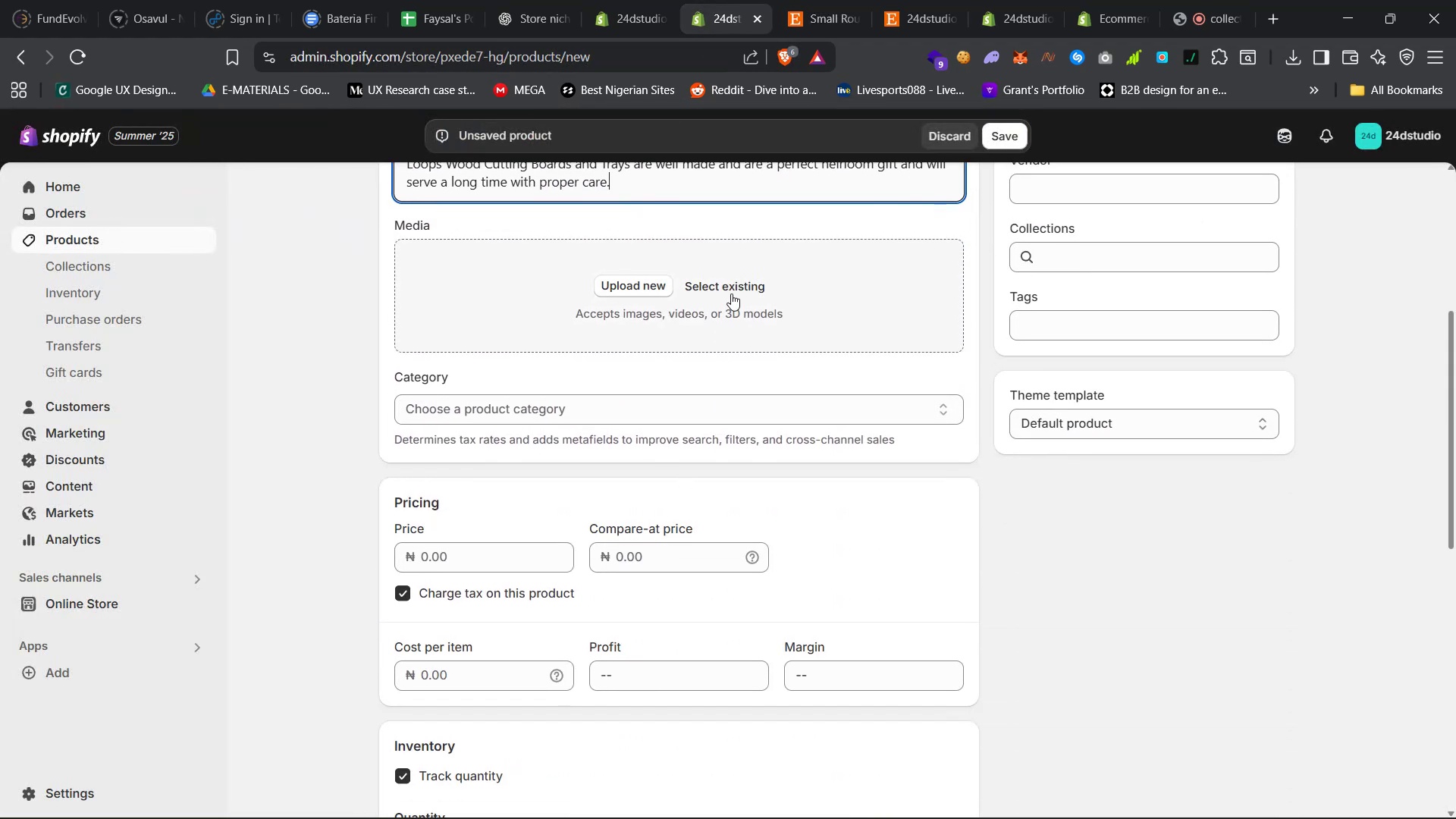 
left_click([740, 279])
 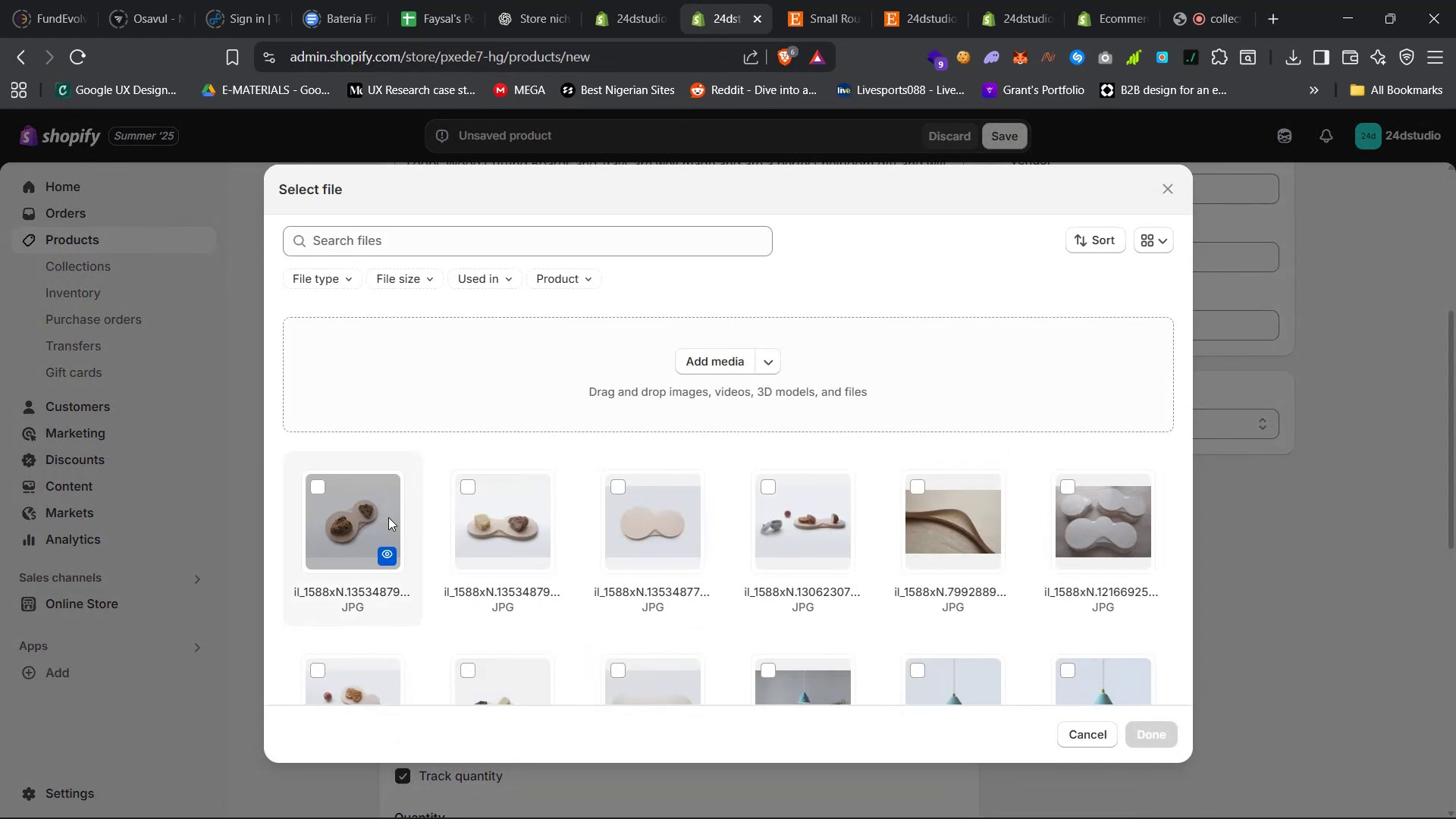 
left_click([368, 512])
 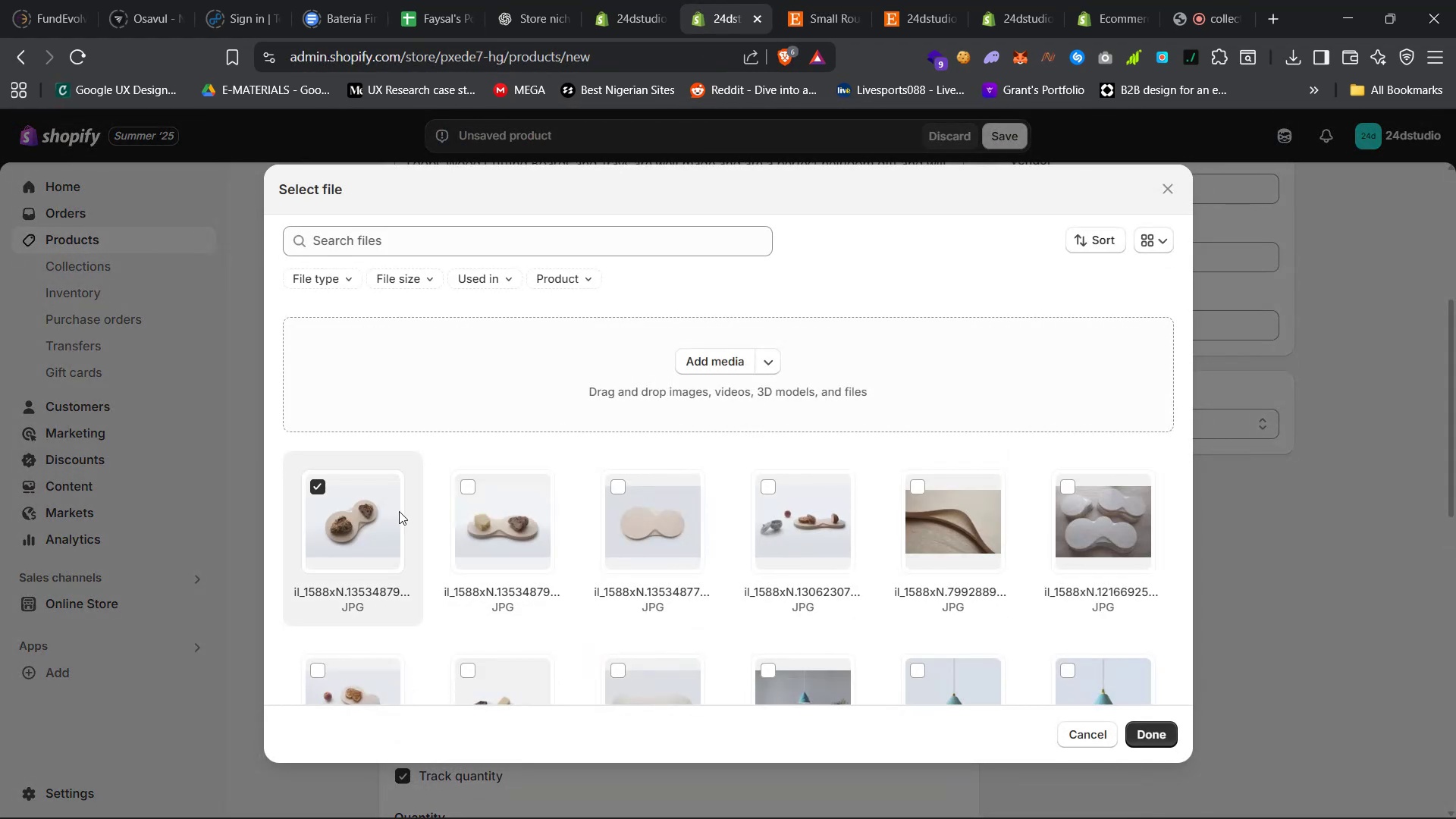 
left_click([340, 508])
 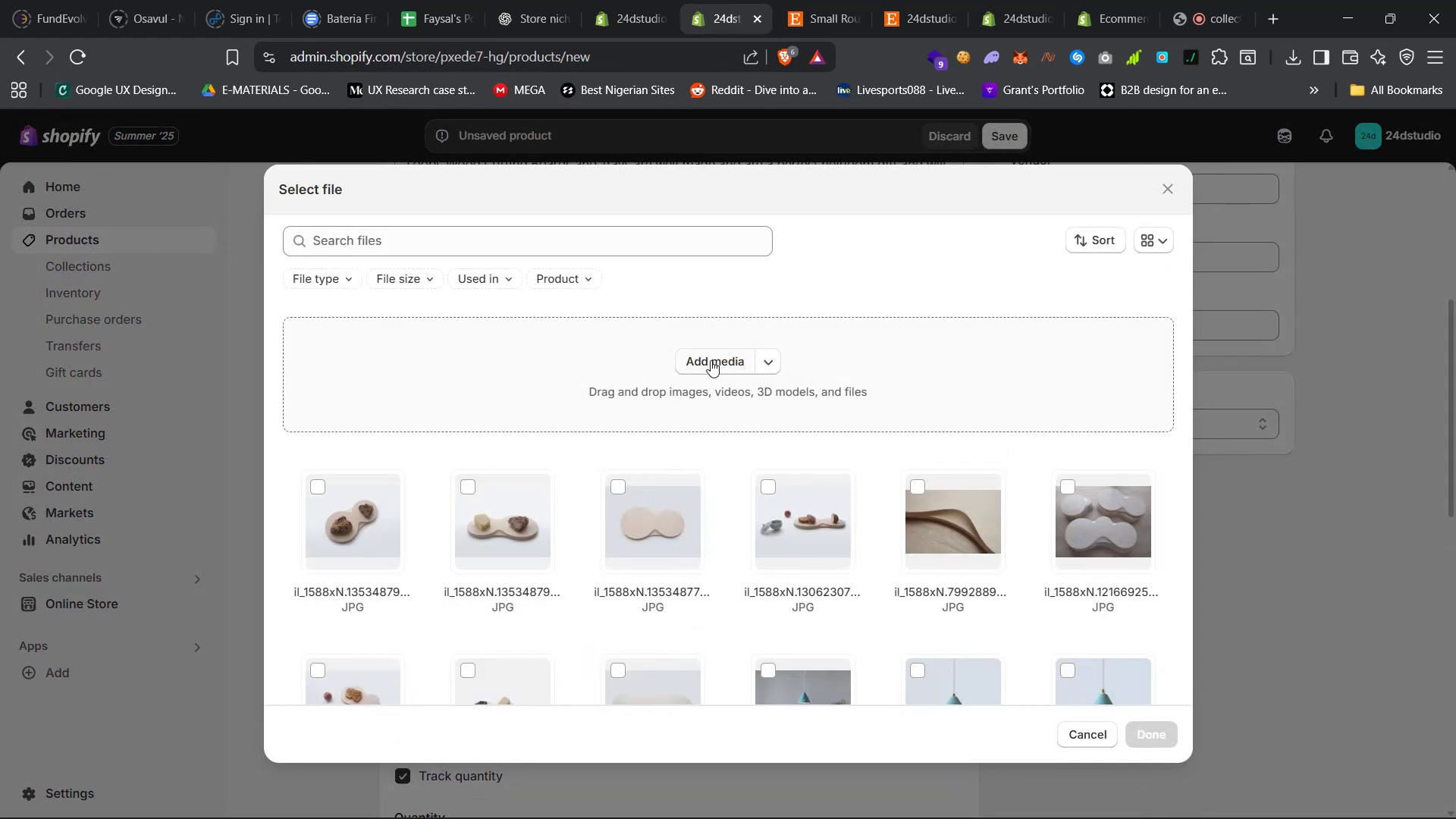 
left_click([740, 362])
 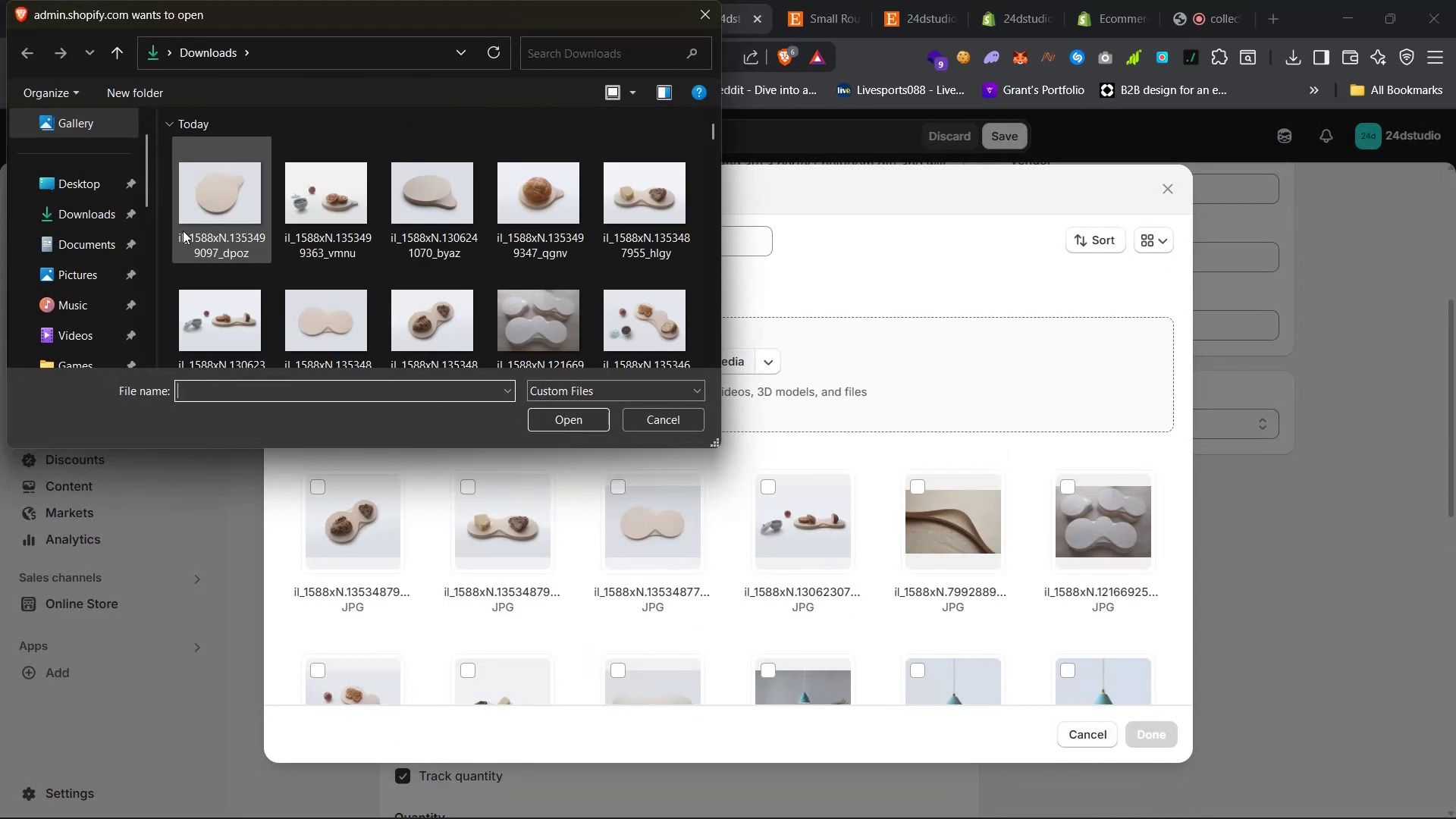 
left_click_drag(start_coordinate=[168, 227], to_coordinate=[554, 230])
 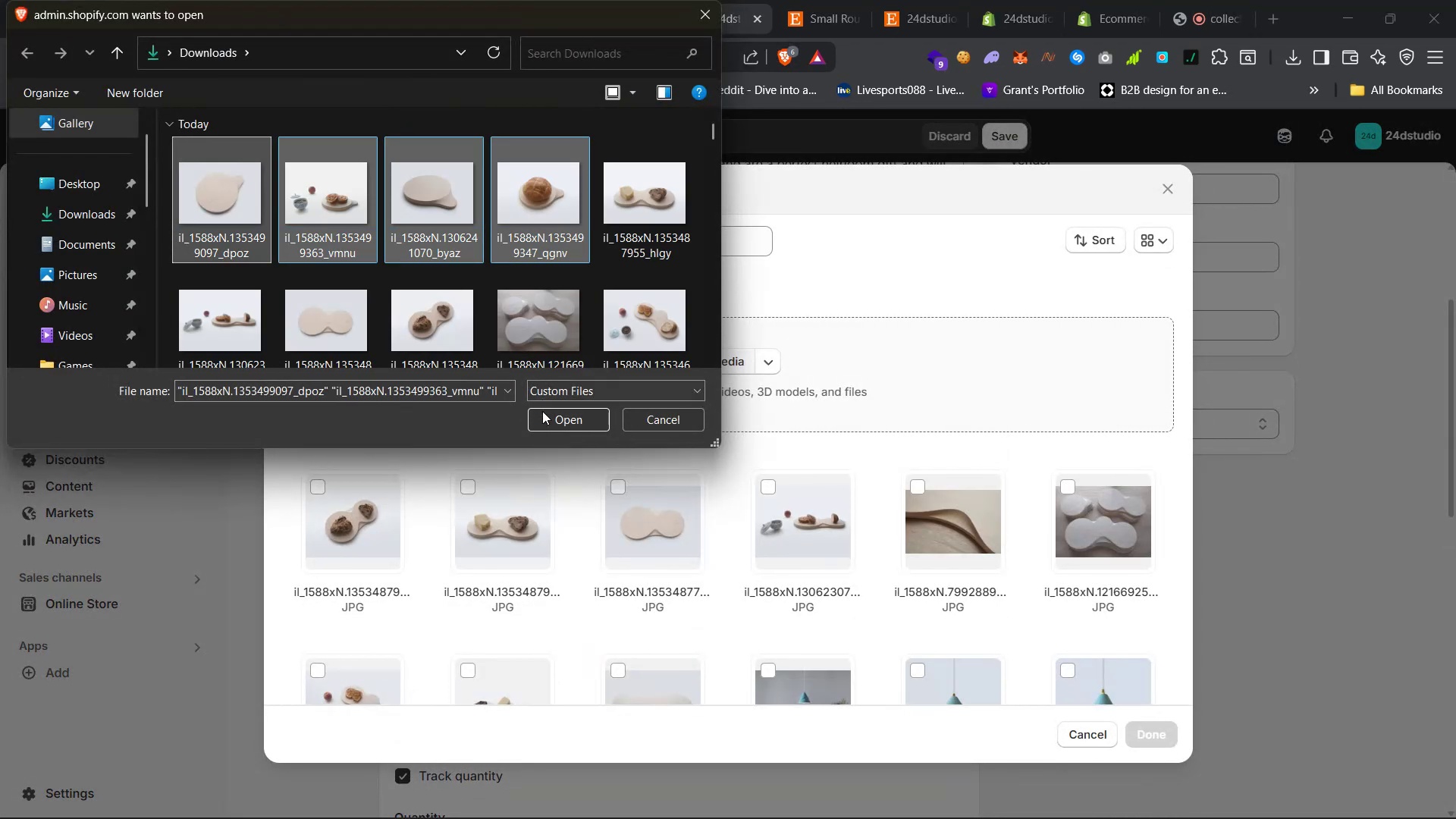 
left_click([543, 413])
 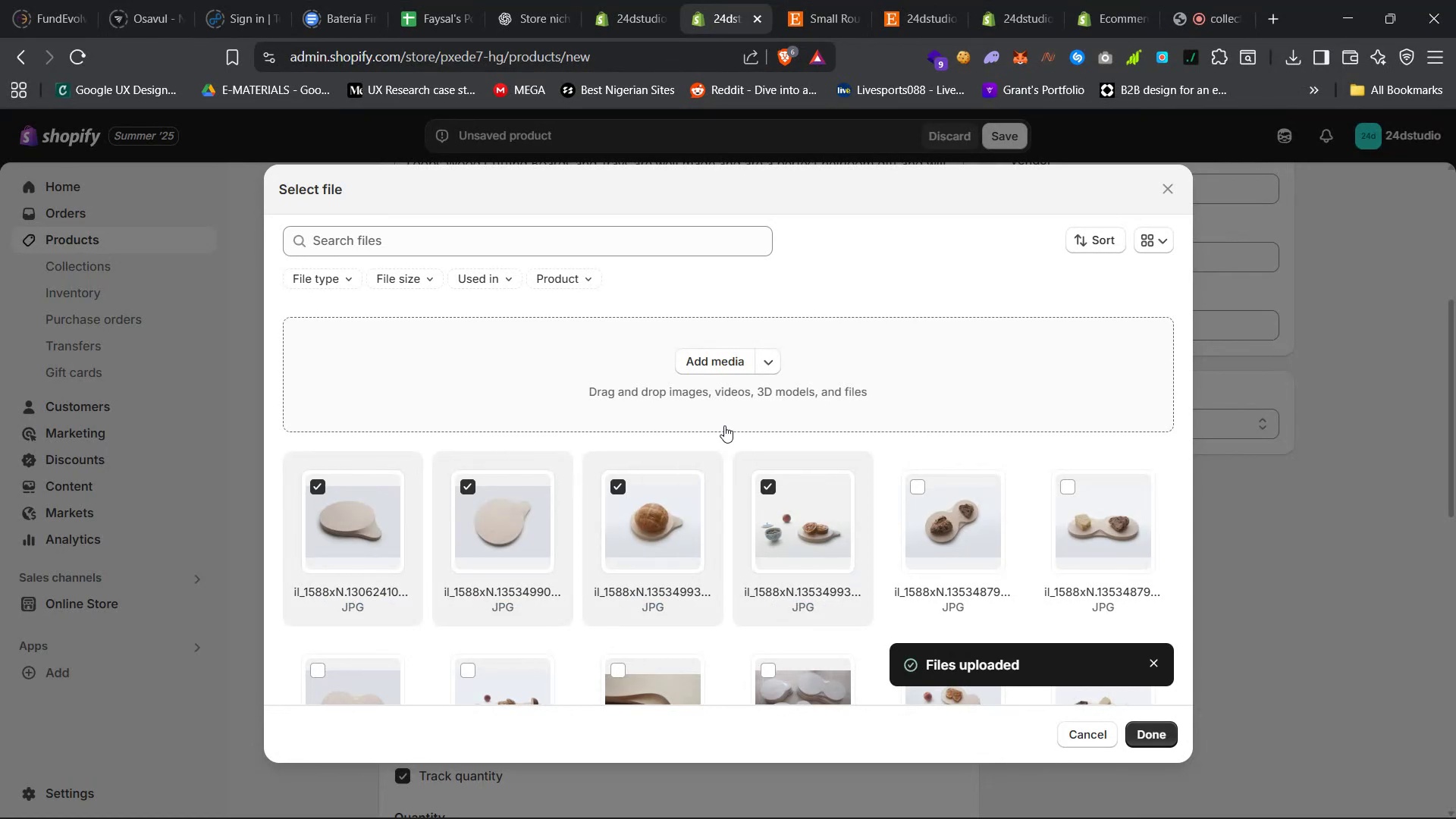 
wait(6.76)
 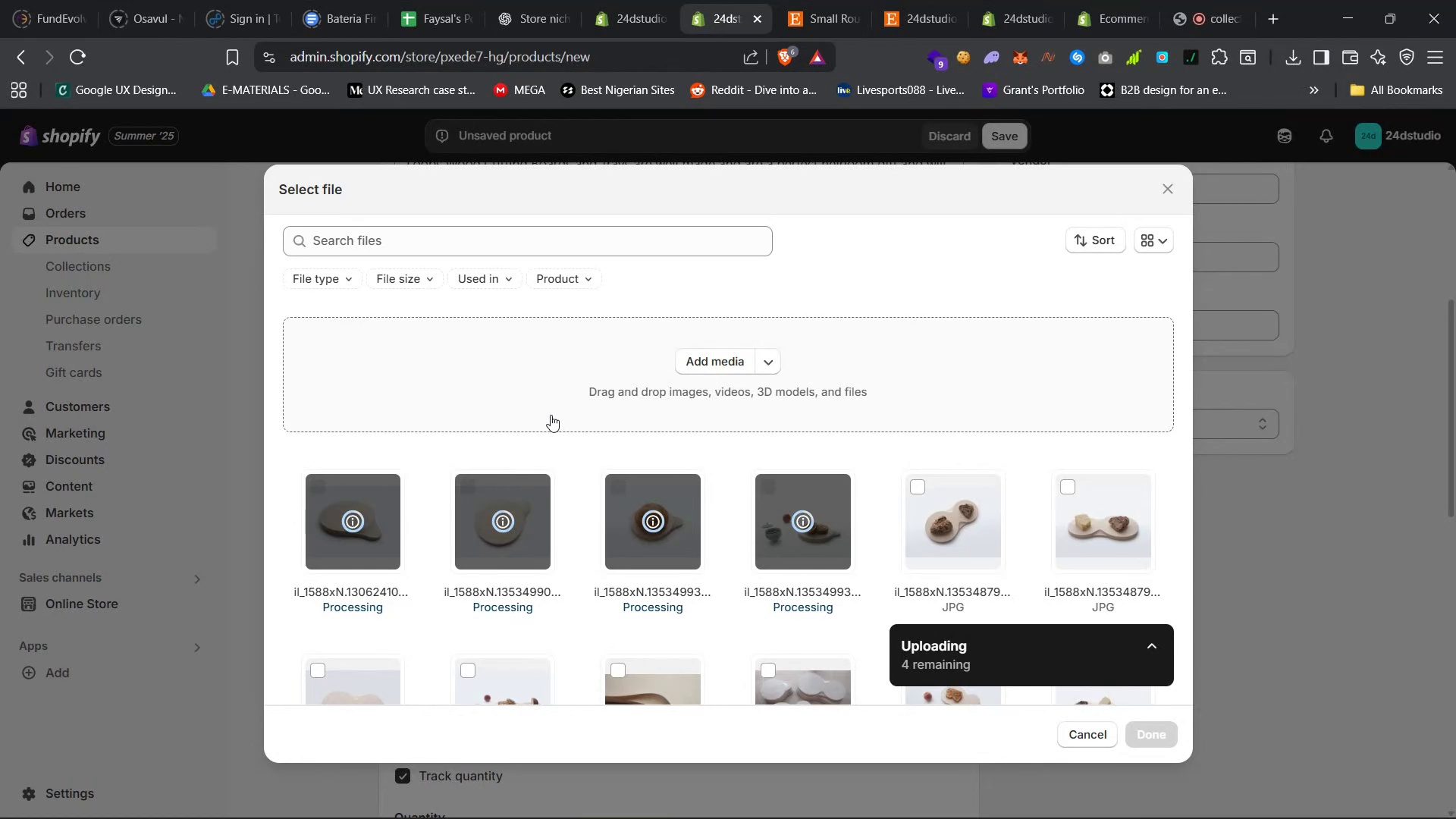 
left_click([1145, 733])
 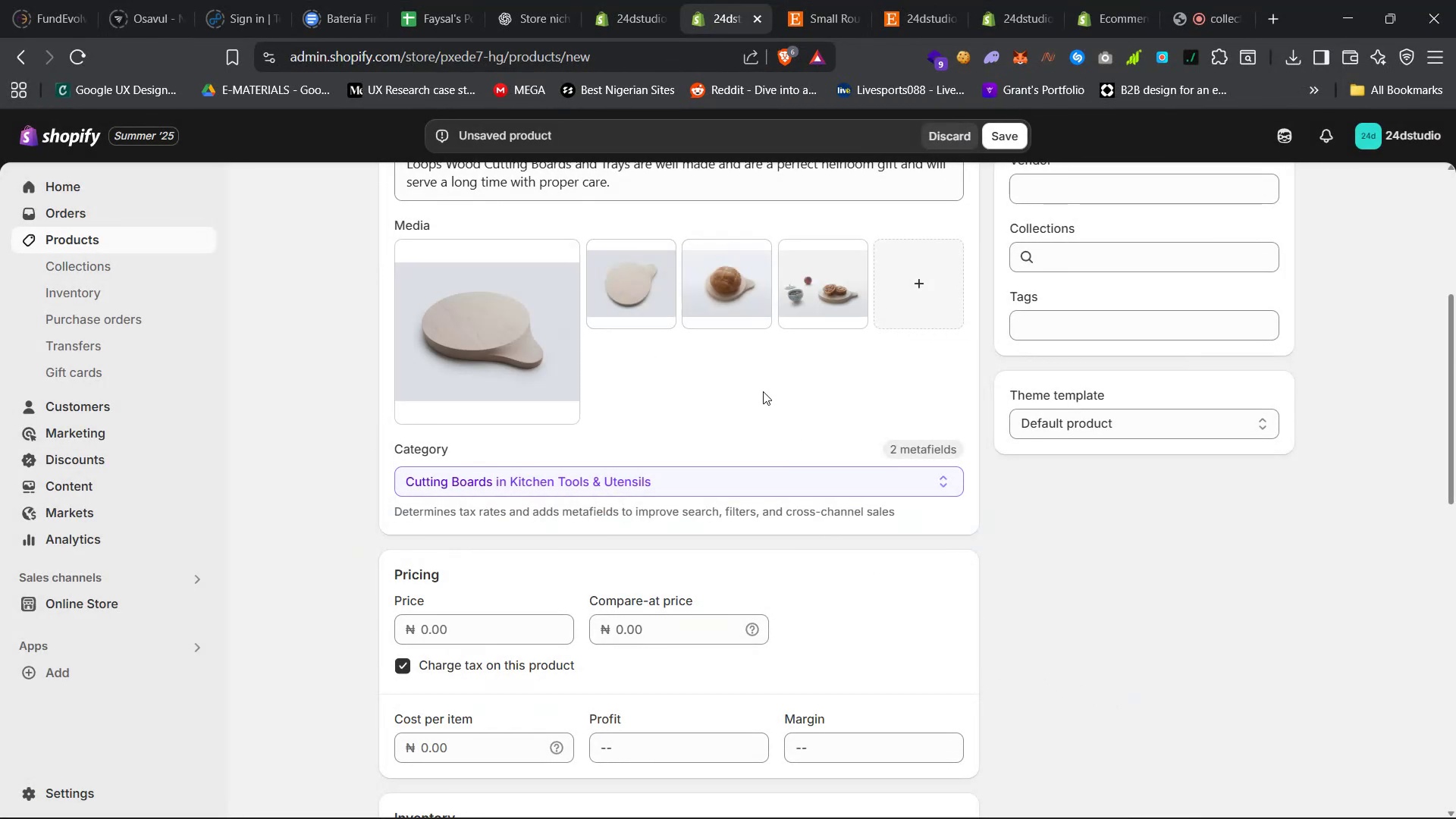 
left_click_drag(start_coordinate=[755, 250], to_coordinate=[548, 259])
 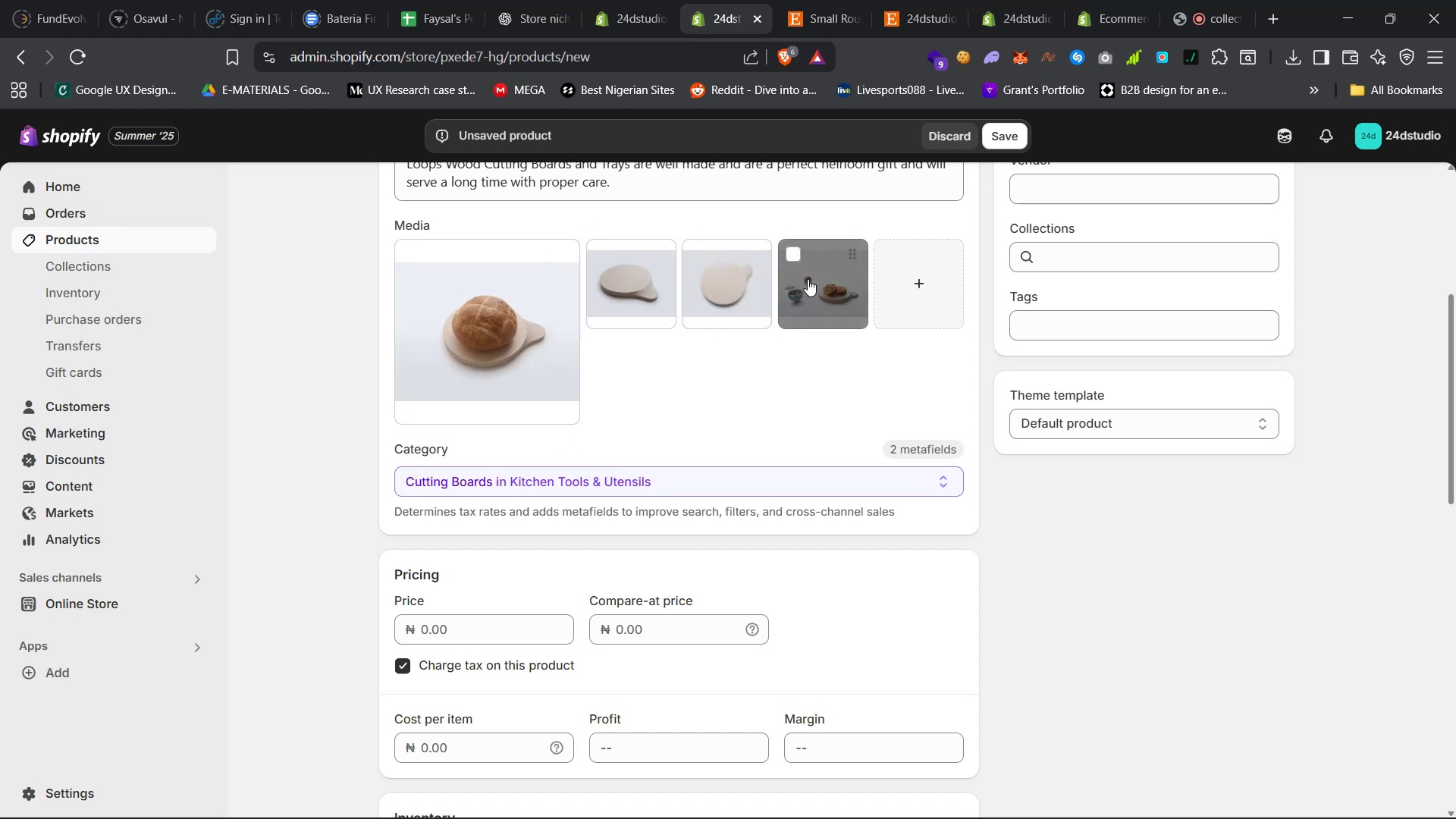 
scroll: coordinate [968, 531], scroll_direction: down, amount: 6.0
 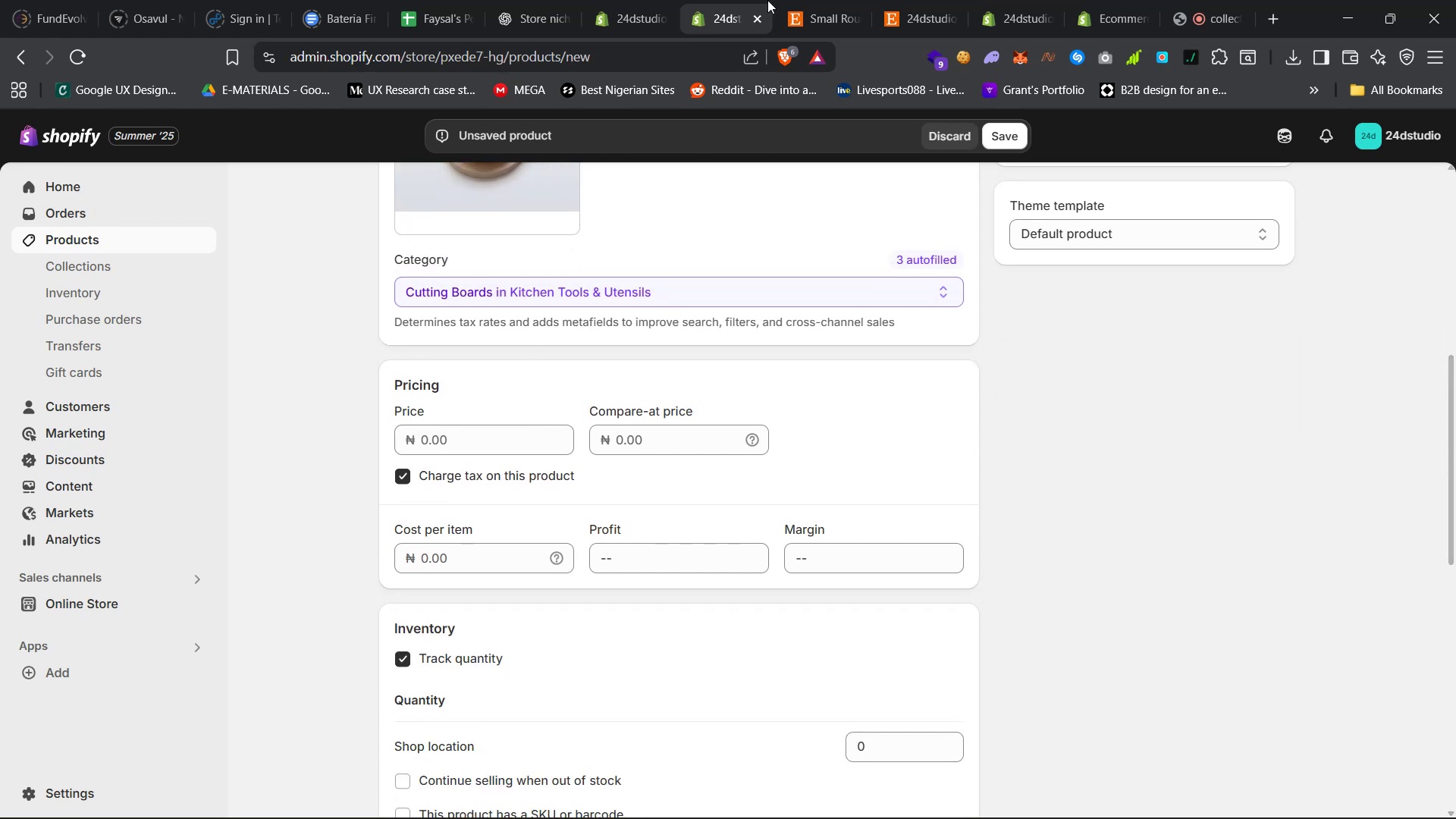 
left_click([807, 0])
 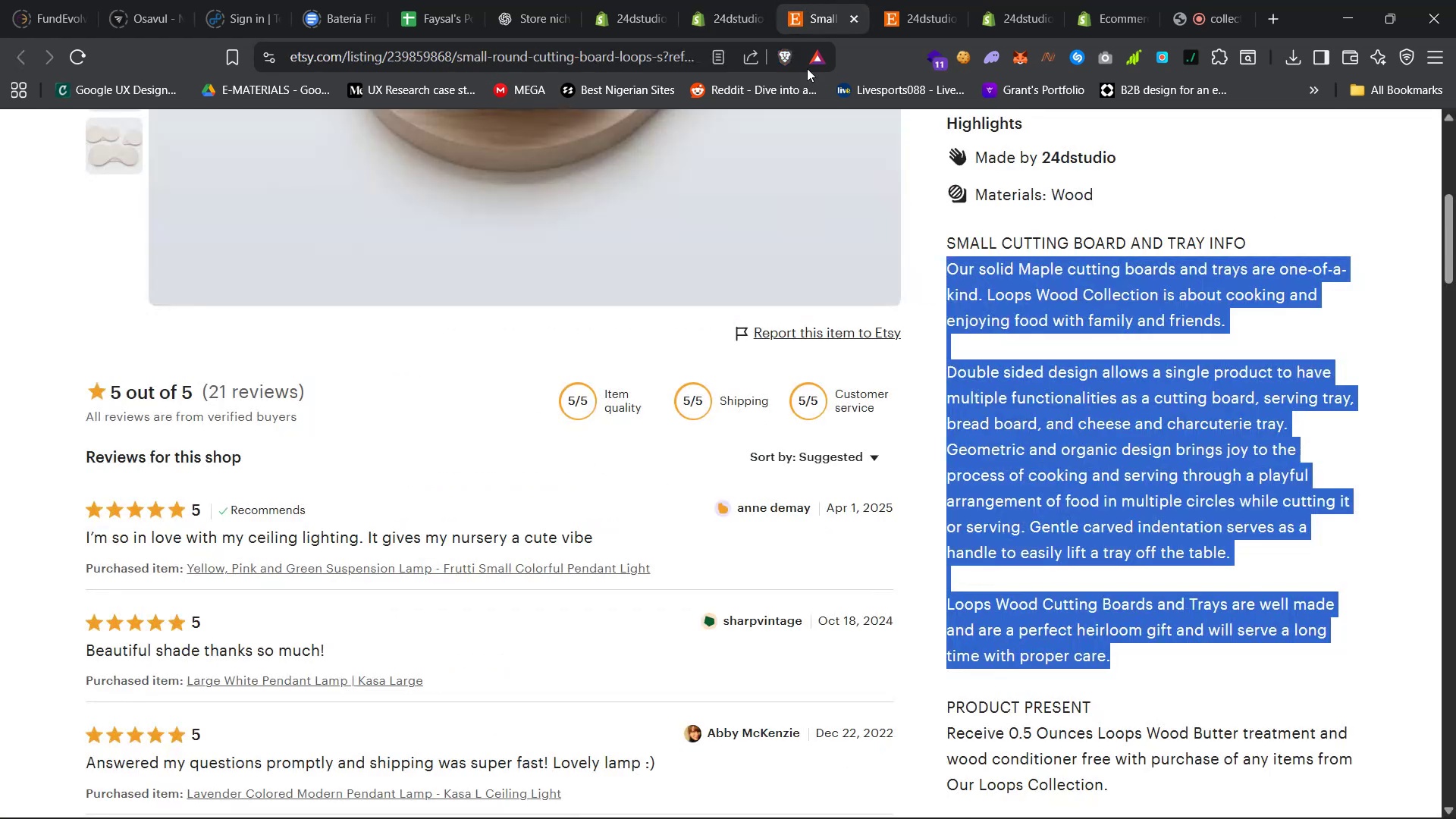 
scroll: coordinate [793, 355], scroll_direction: up, amount: 23.0
 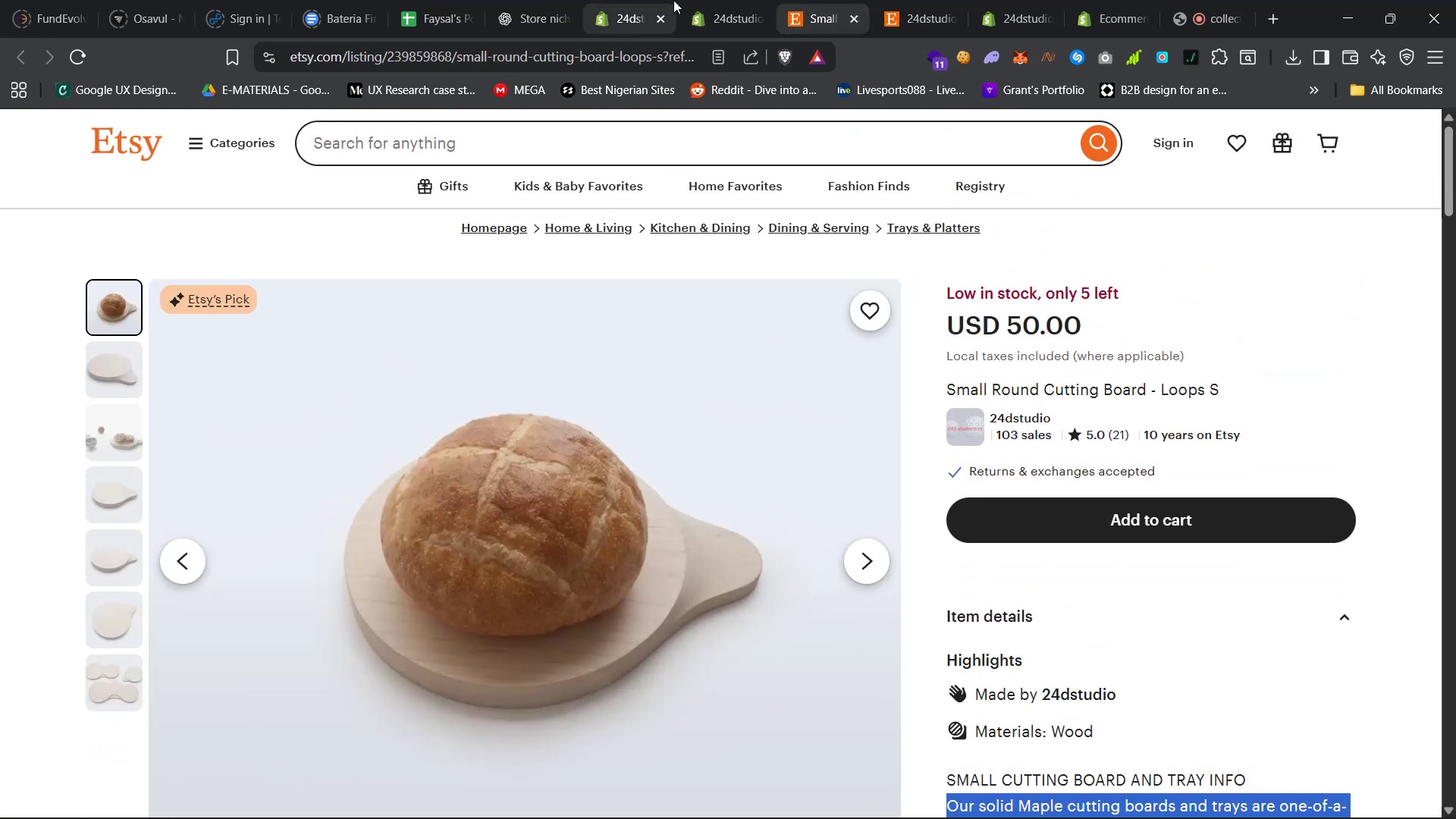 
left_click([719, 0])
 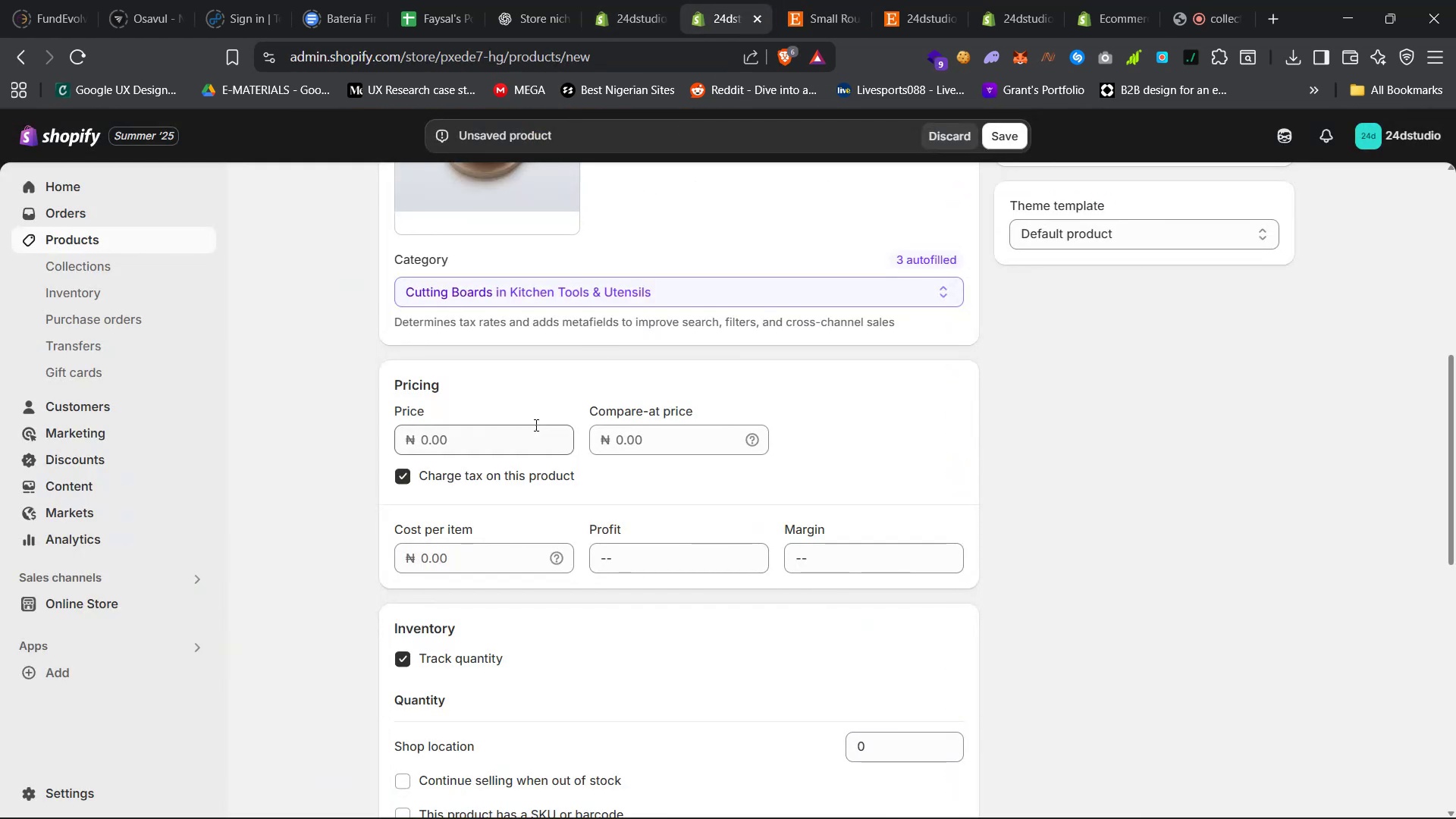 
left_click([502, 447])
 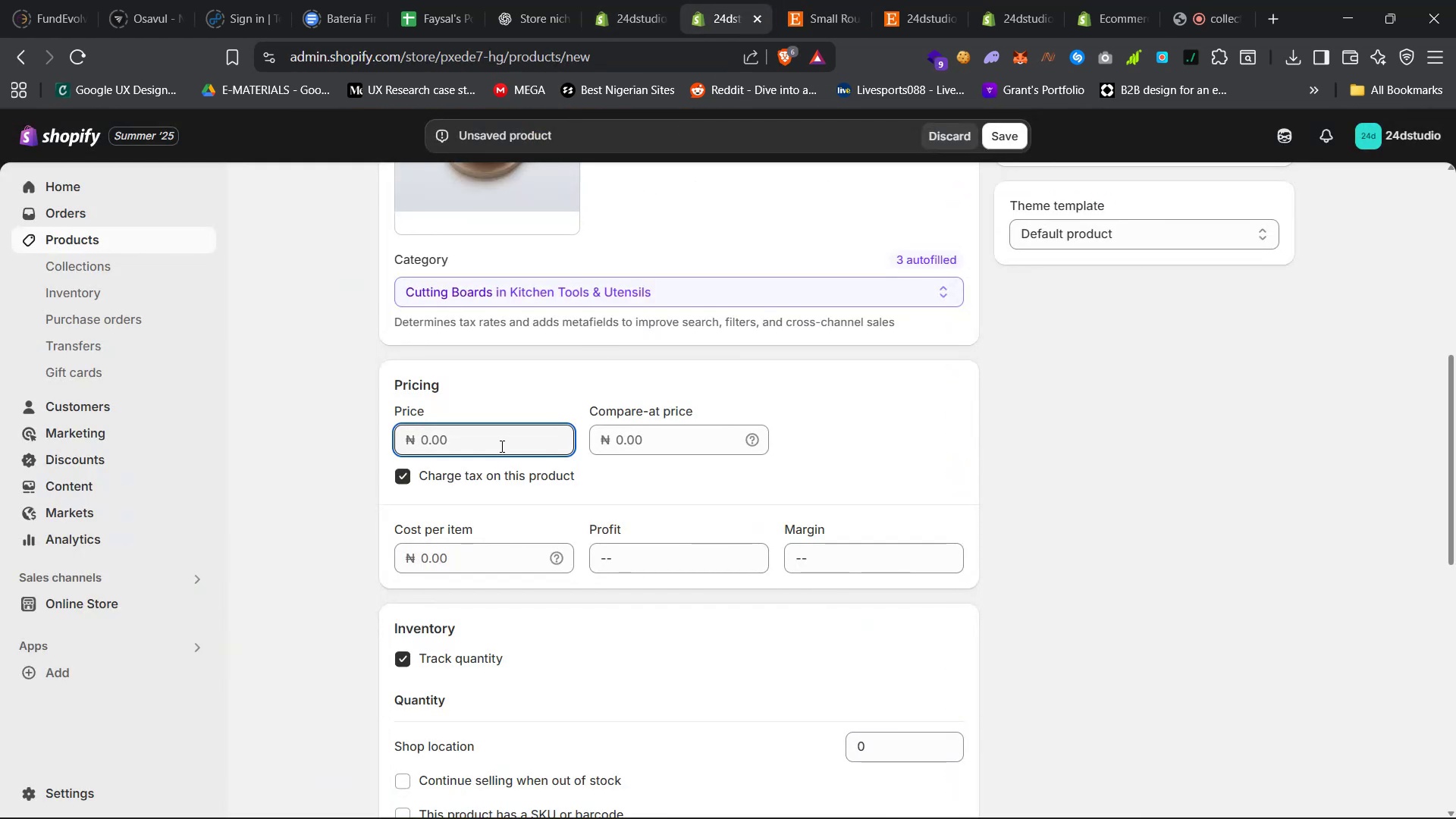 
type(50000)
 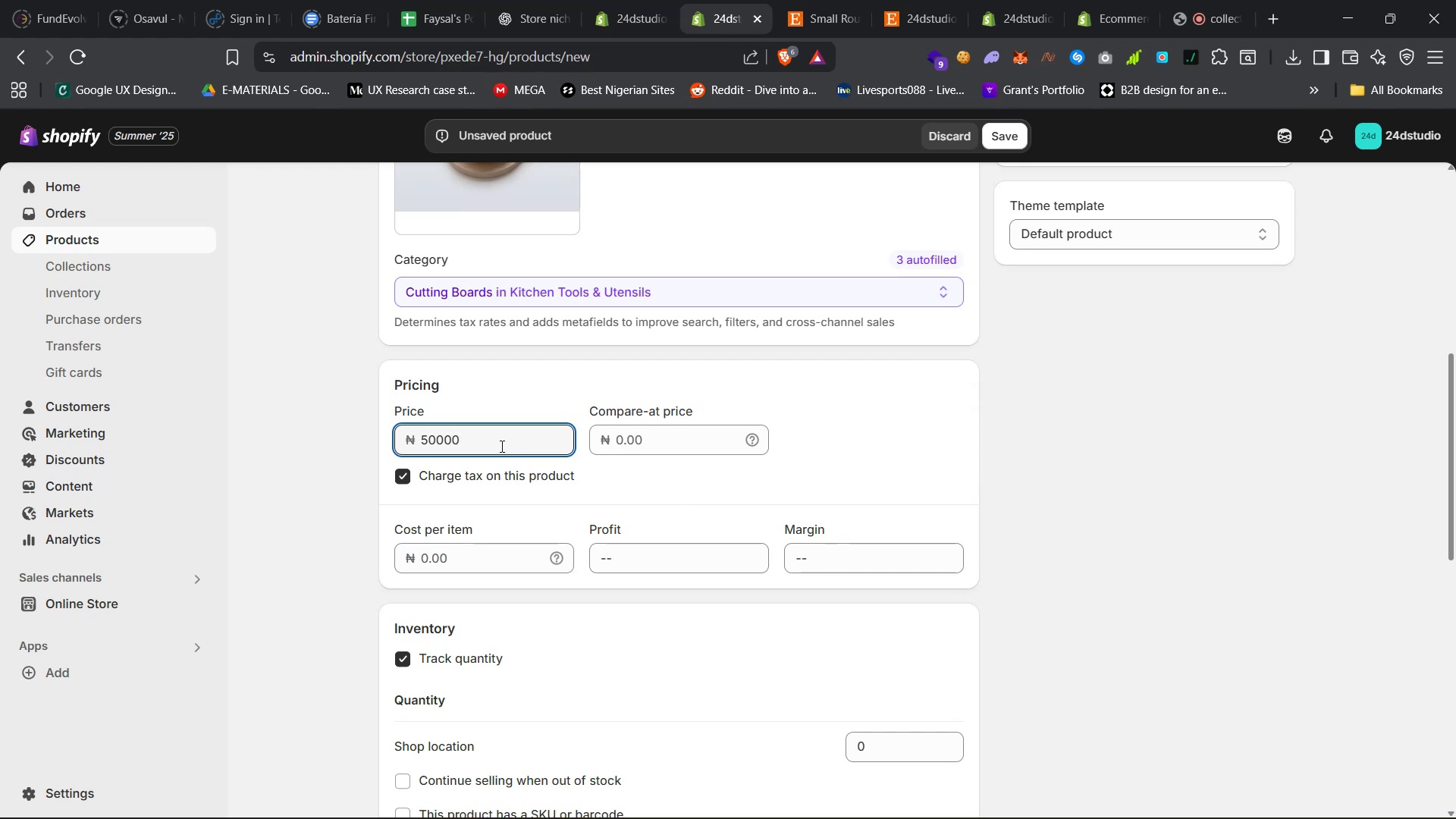 
scroll: coordinate [500, 446], scroll_direction: down, amount: 26.0
 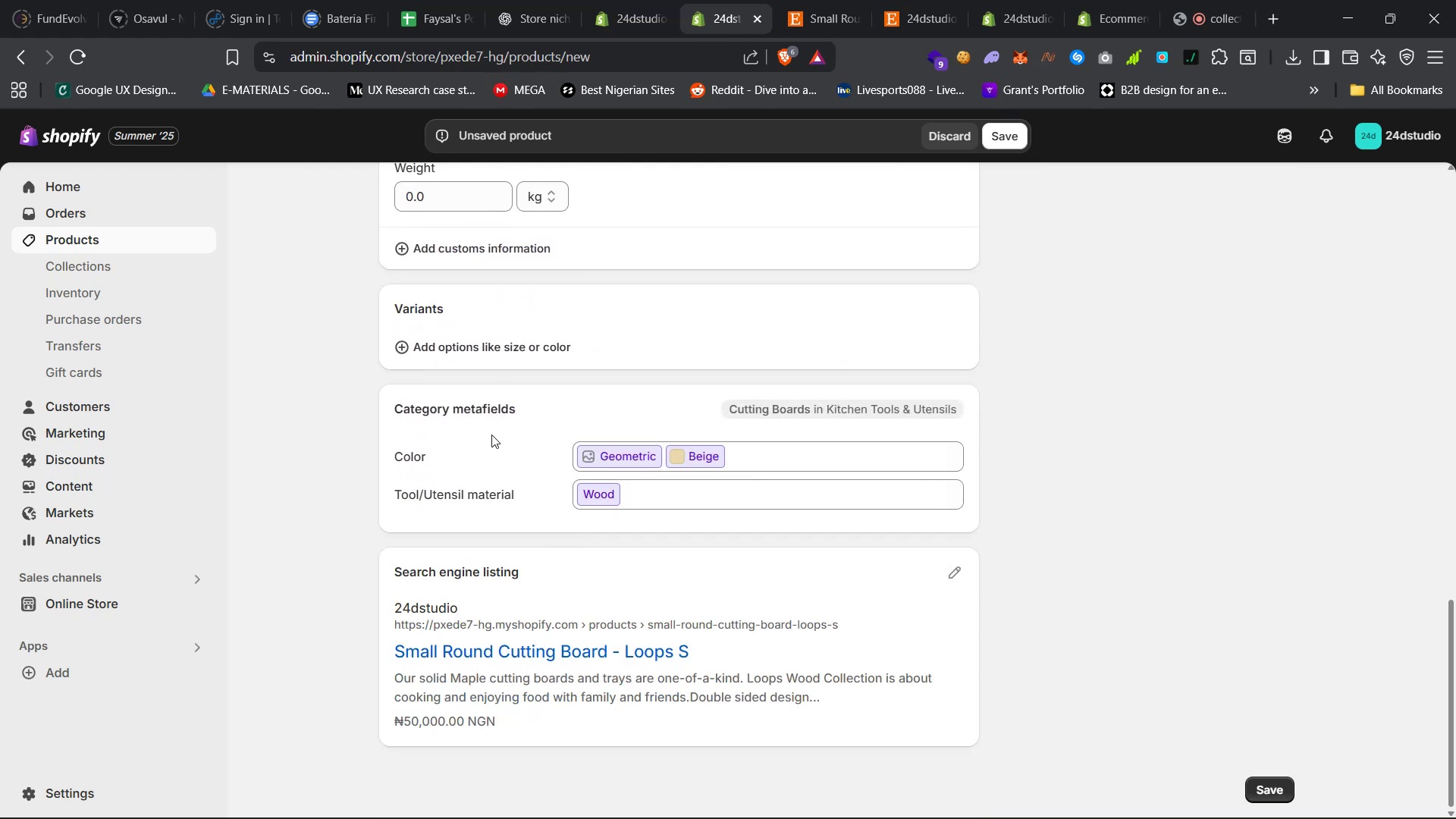 
scroll: coordinate [494, 453], scroll_direction: none, amount: 0.0
 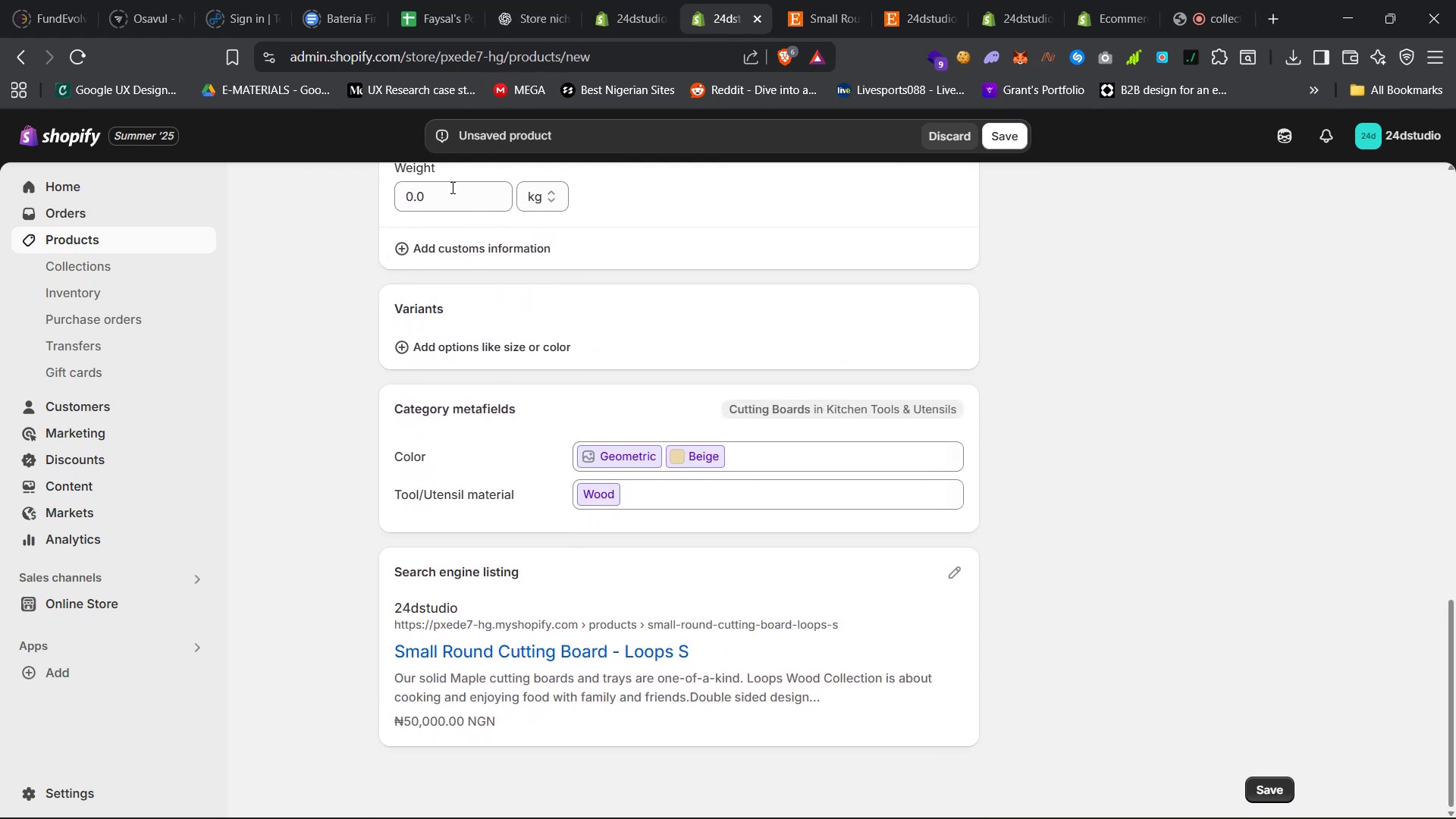 
double_click([447, 190])
 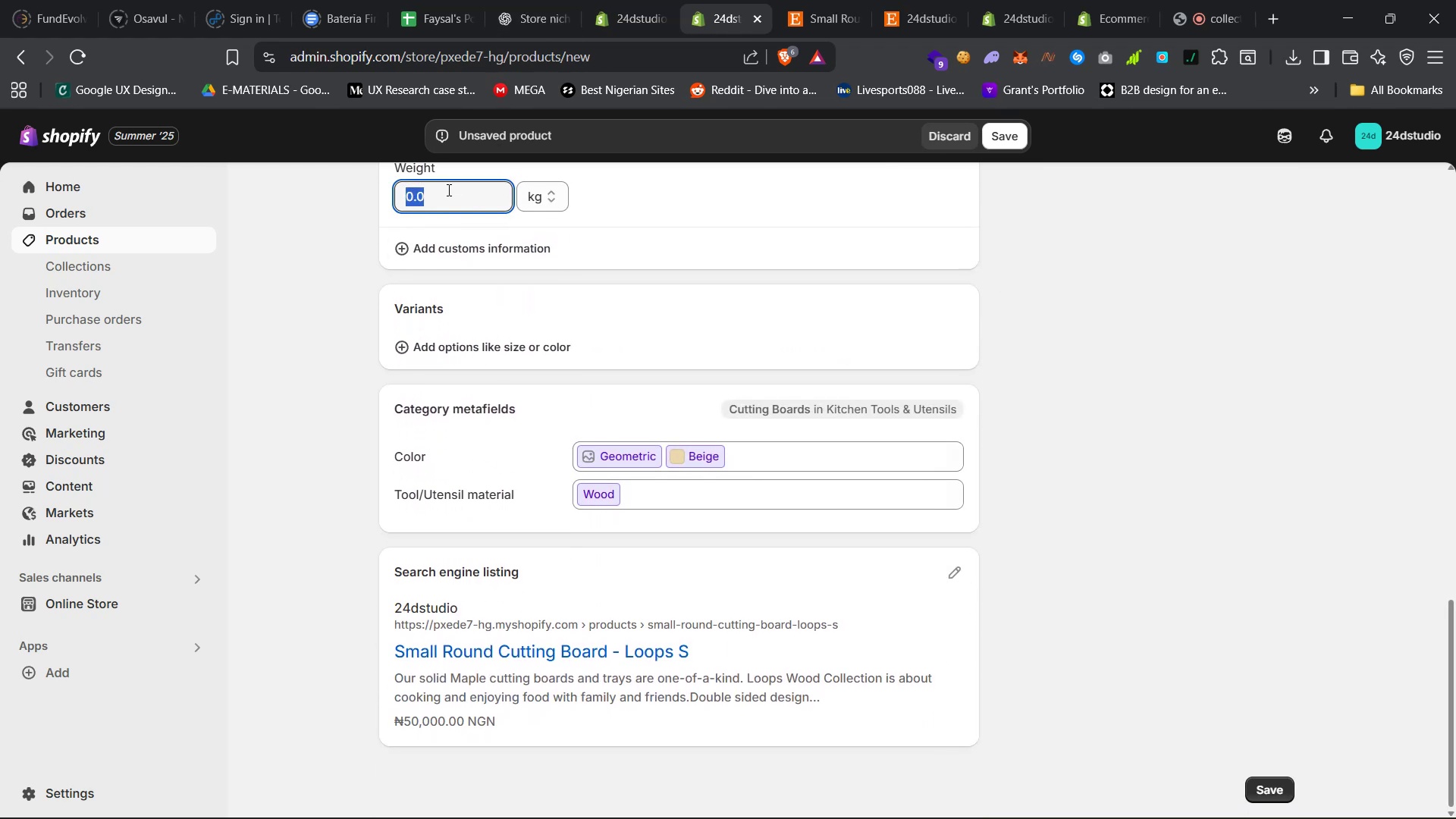 
key(9)
 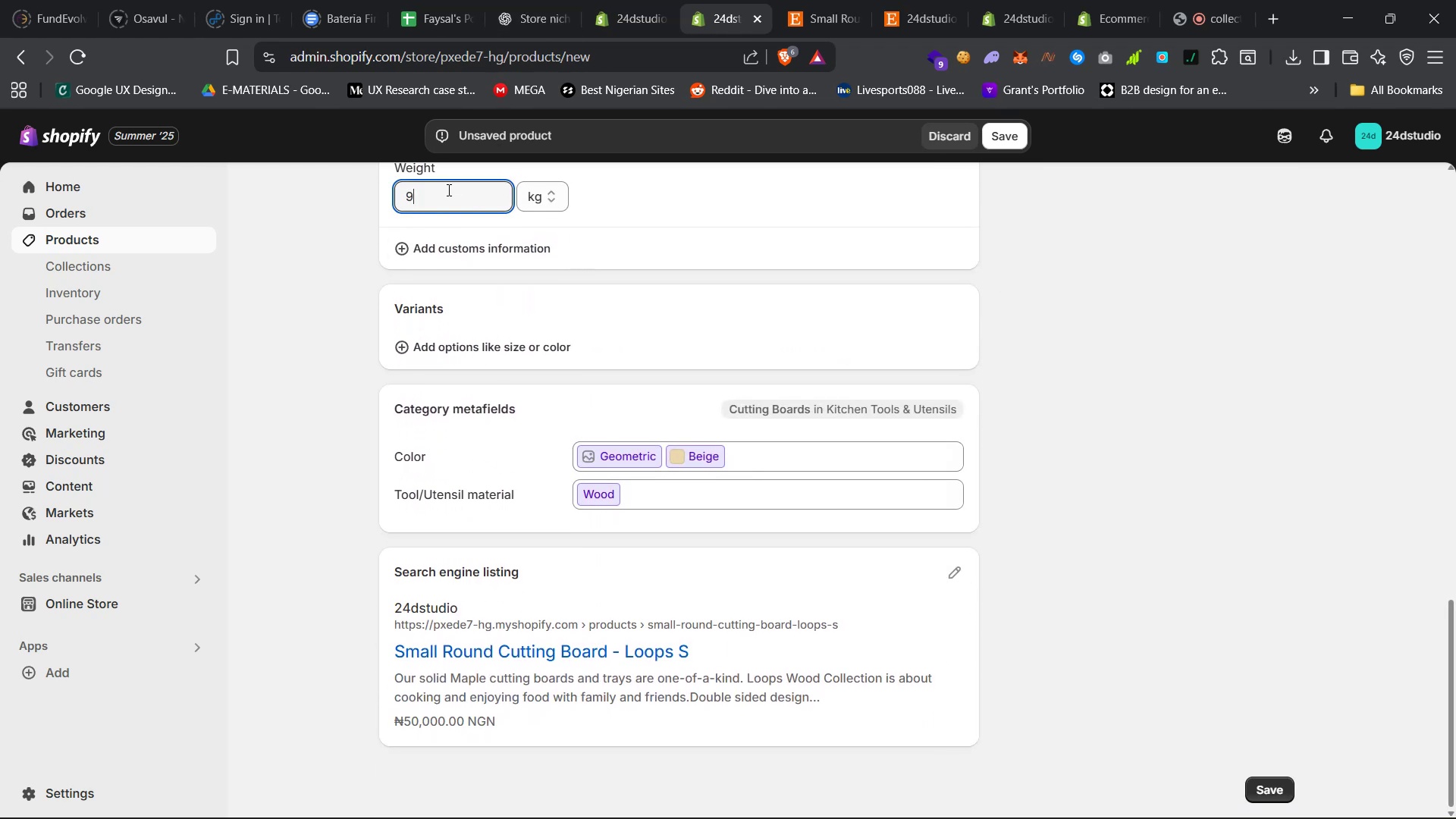 
key(Period)
 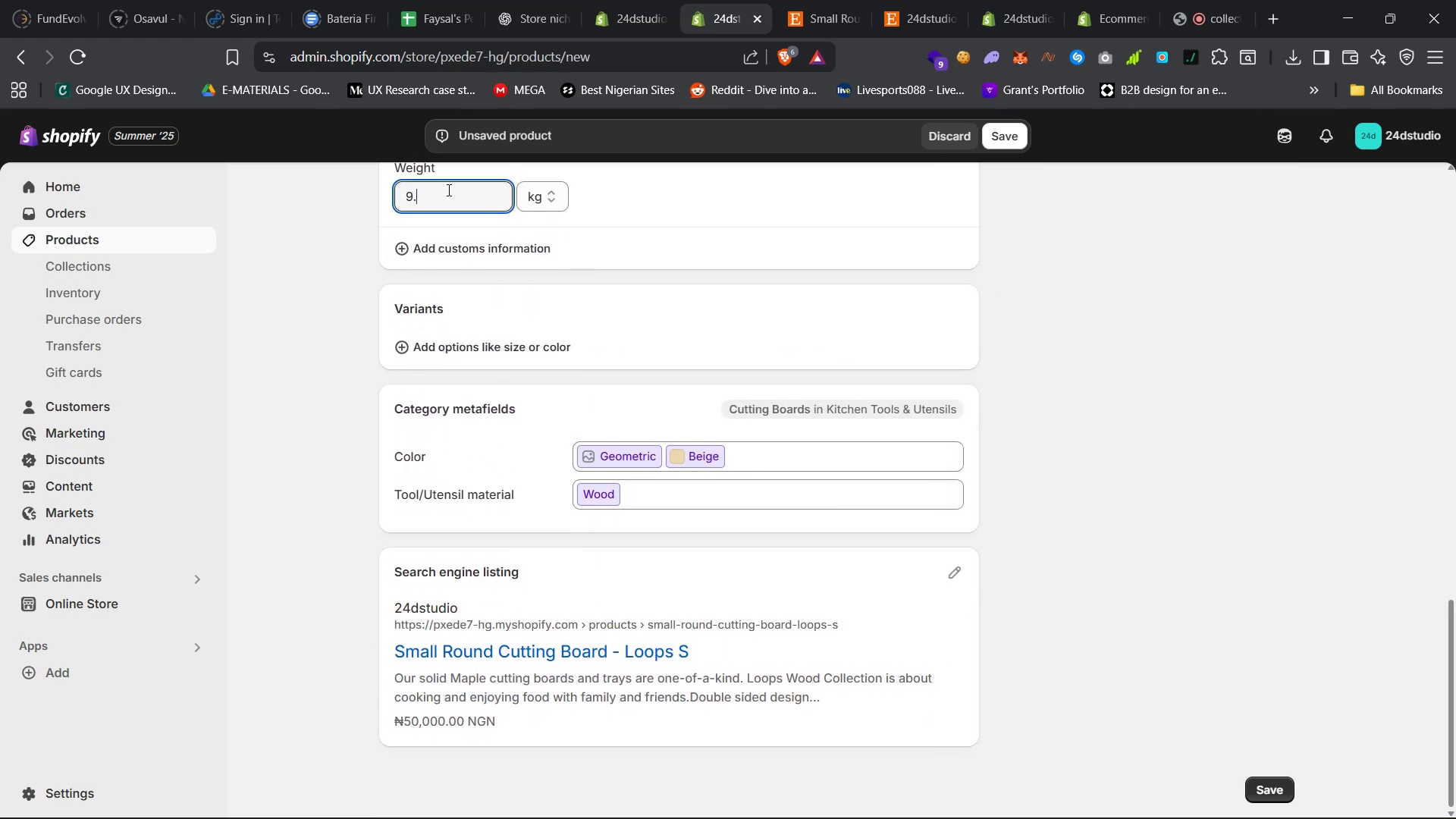 
key(5)
 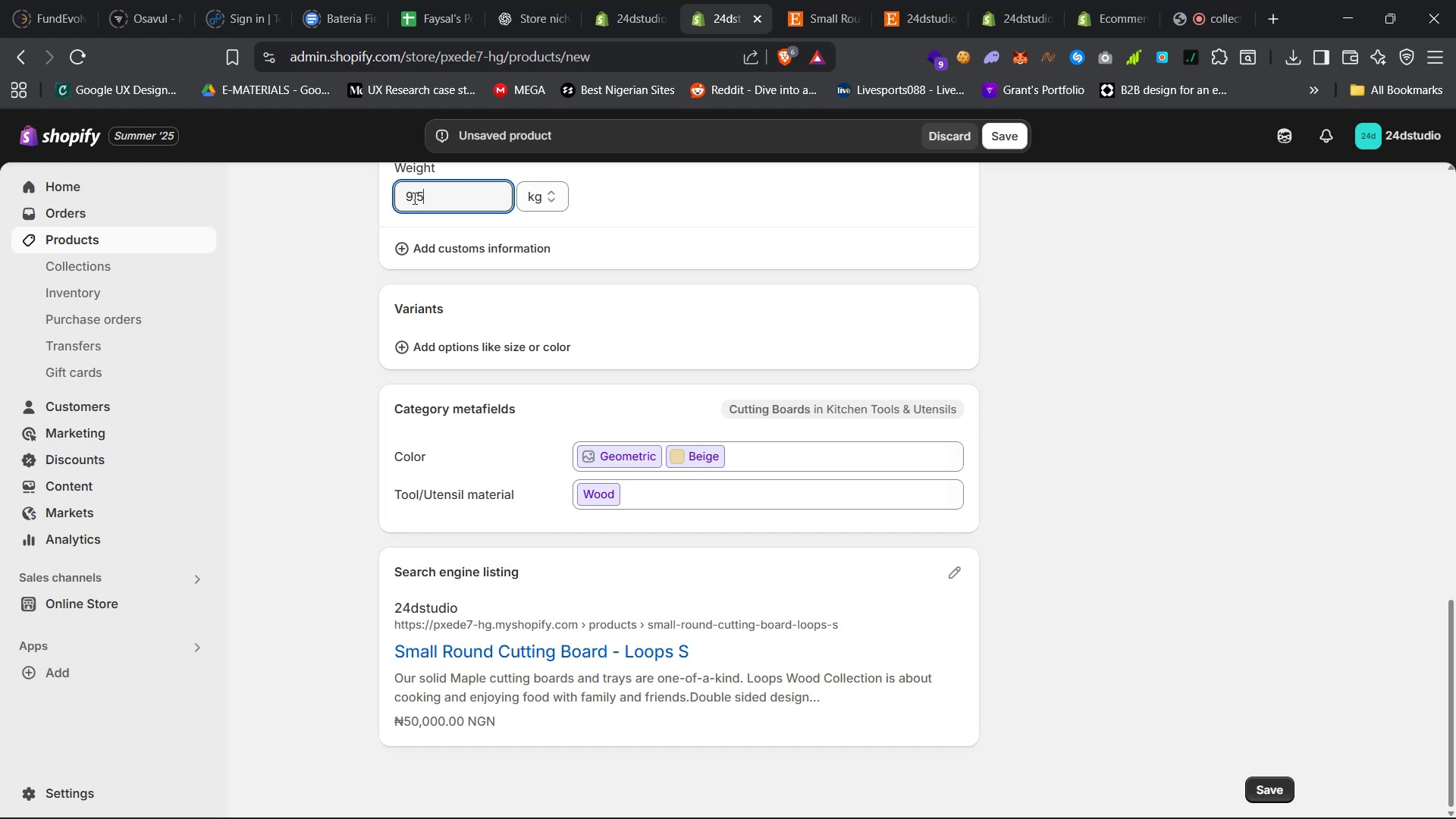 
key(Backspace)
 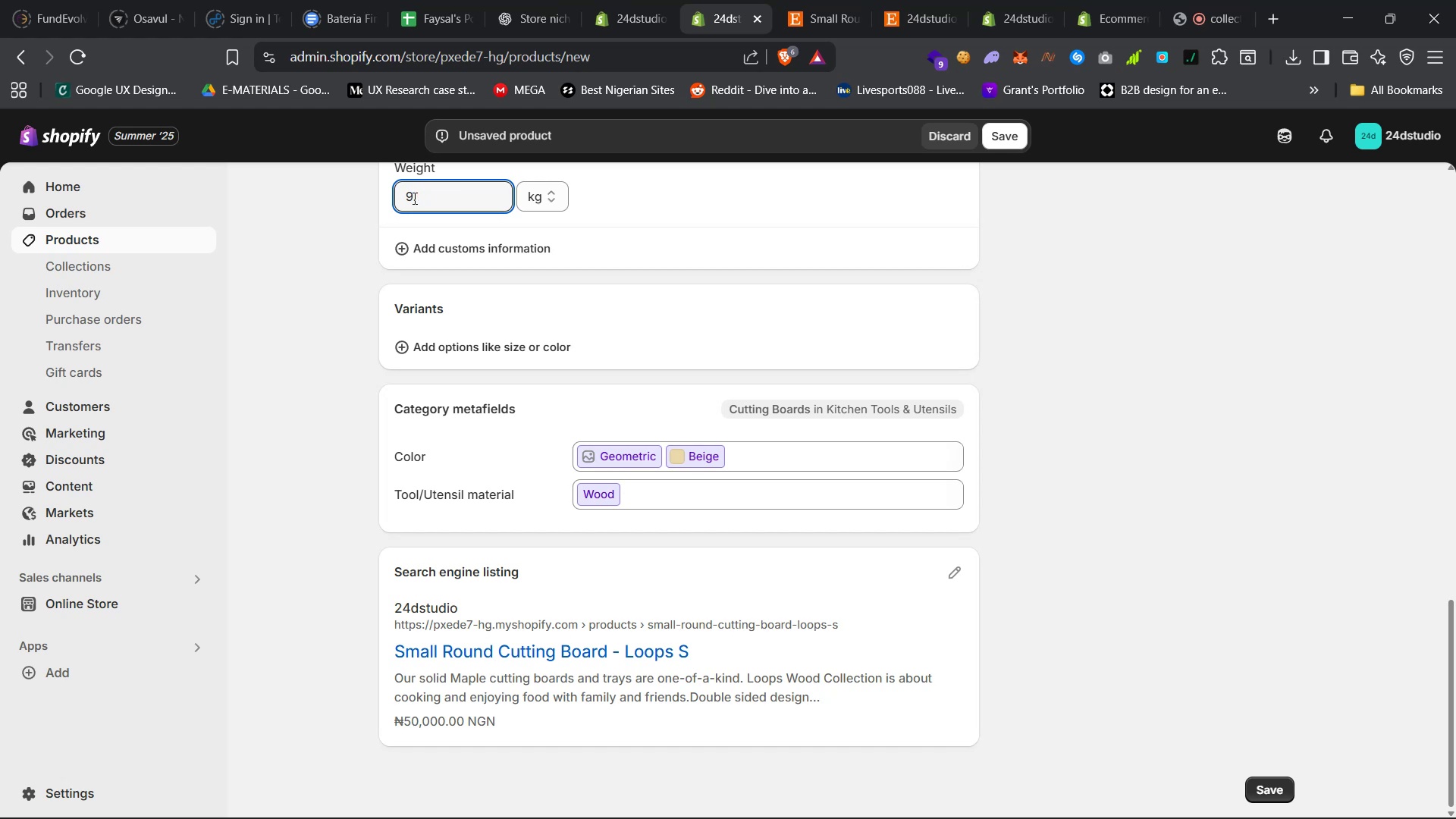 
key(Backspace)
 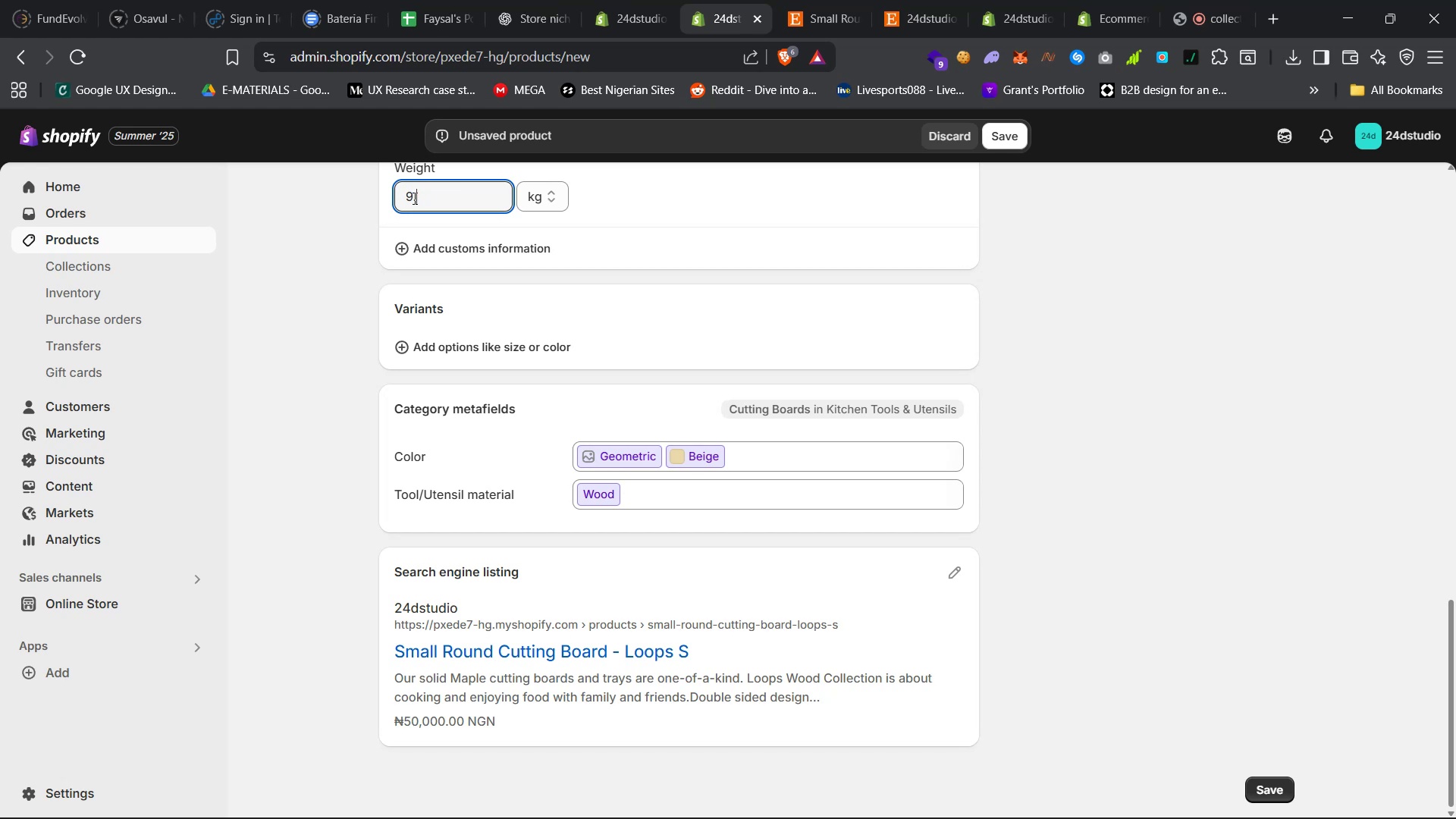 
key(Backspace)
 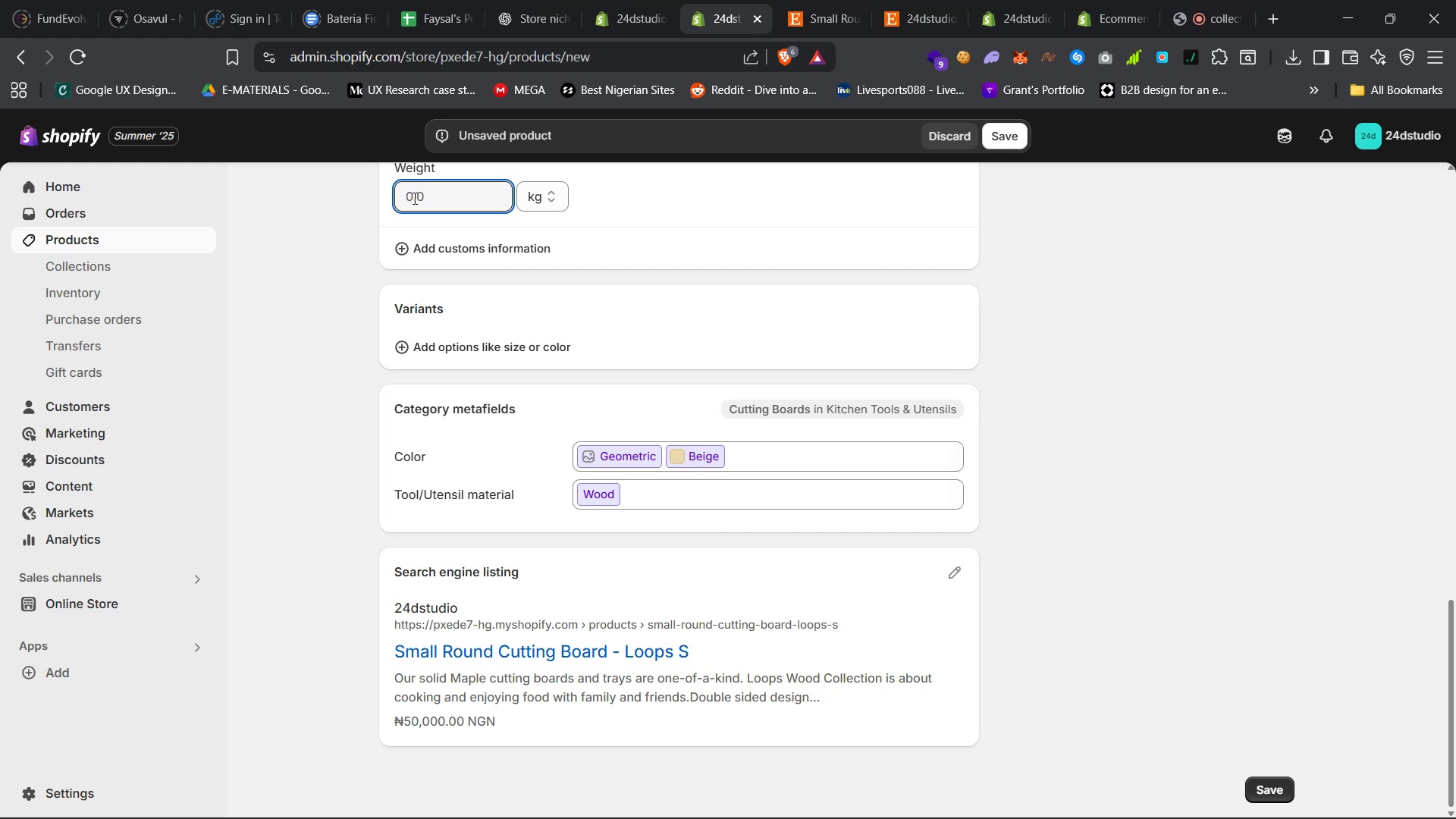 
key(0)
 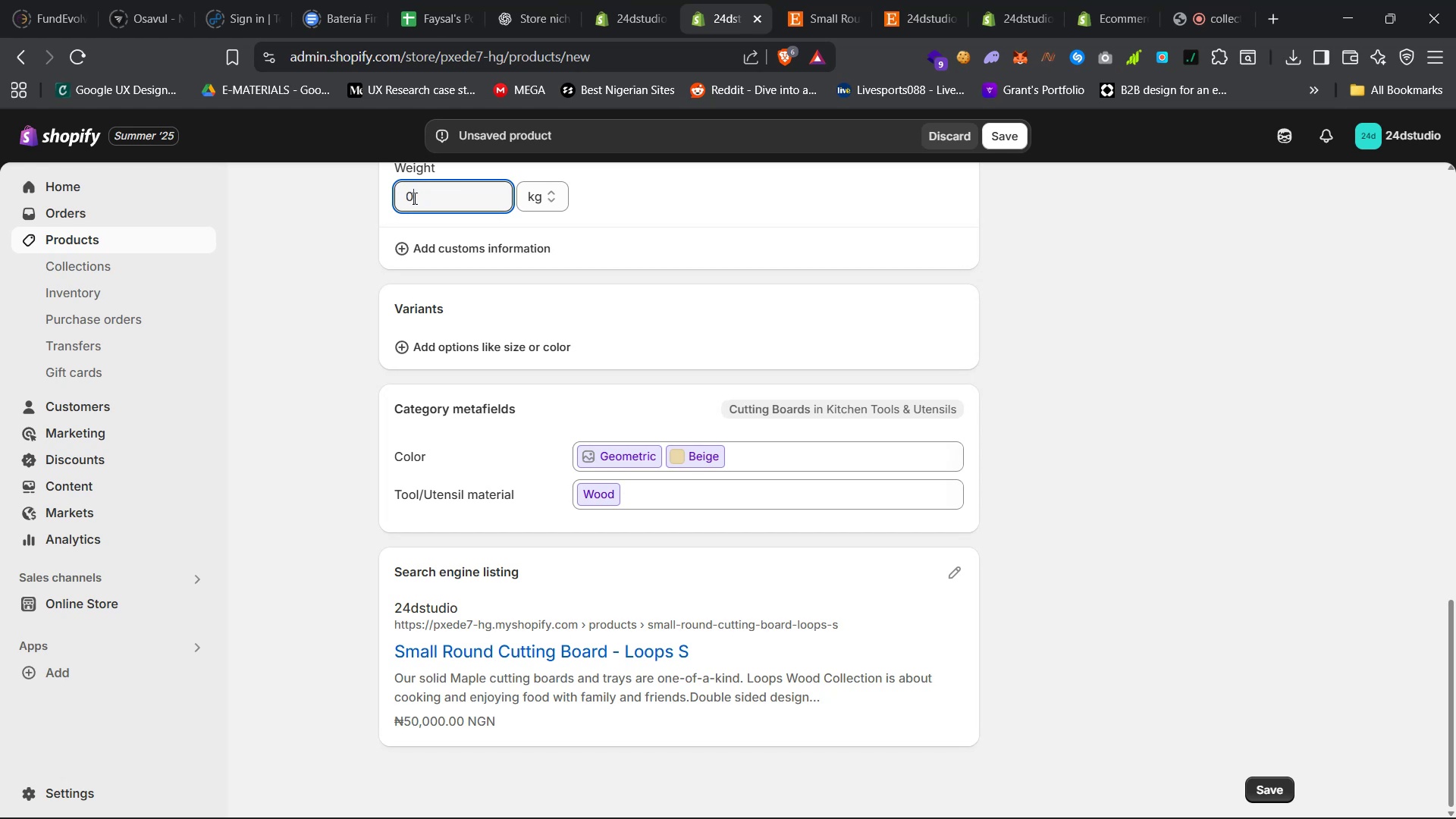 
key(Period)
 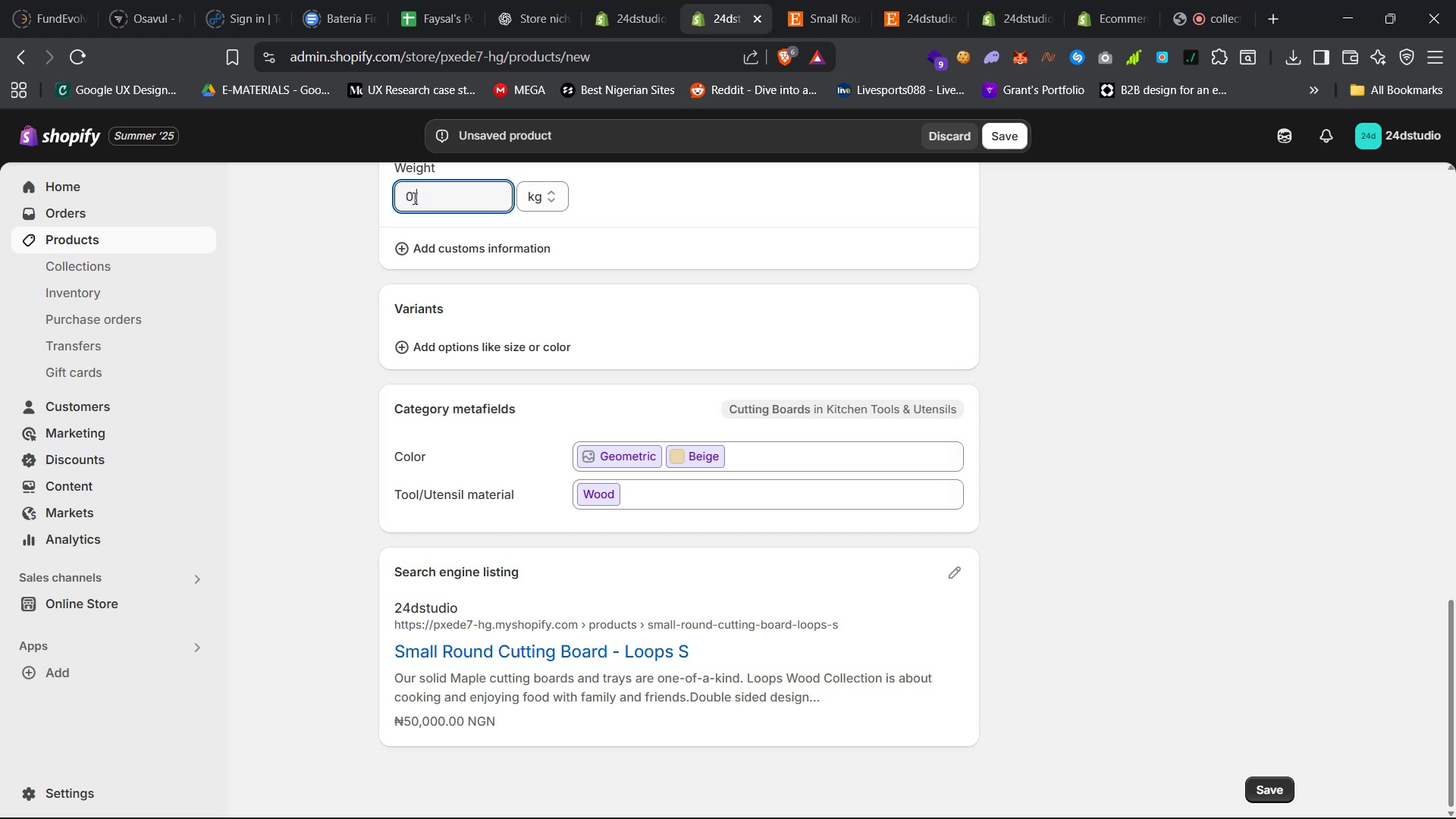 
key(3)
 